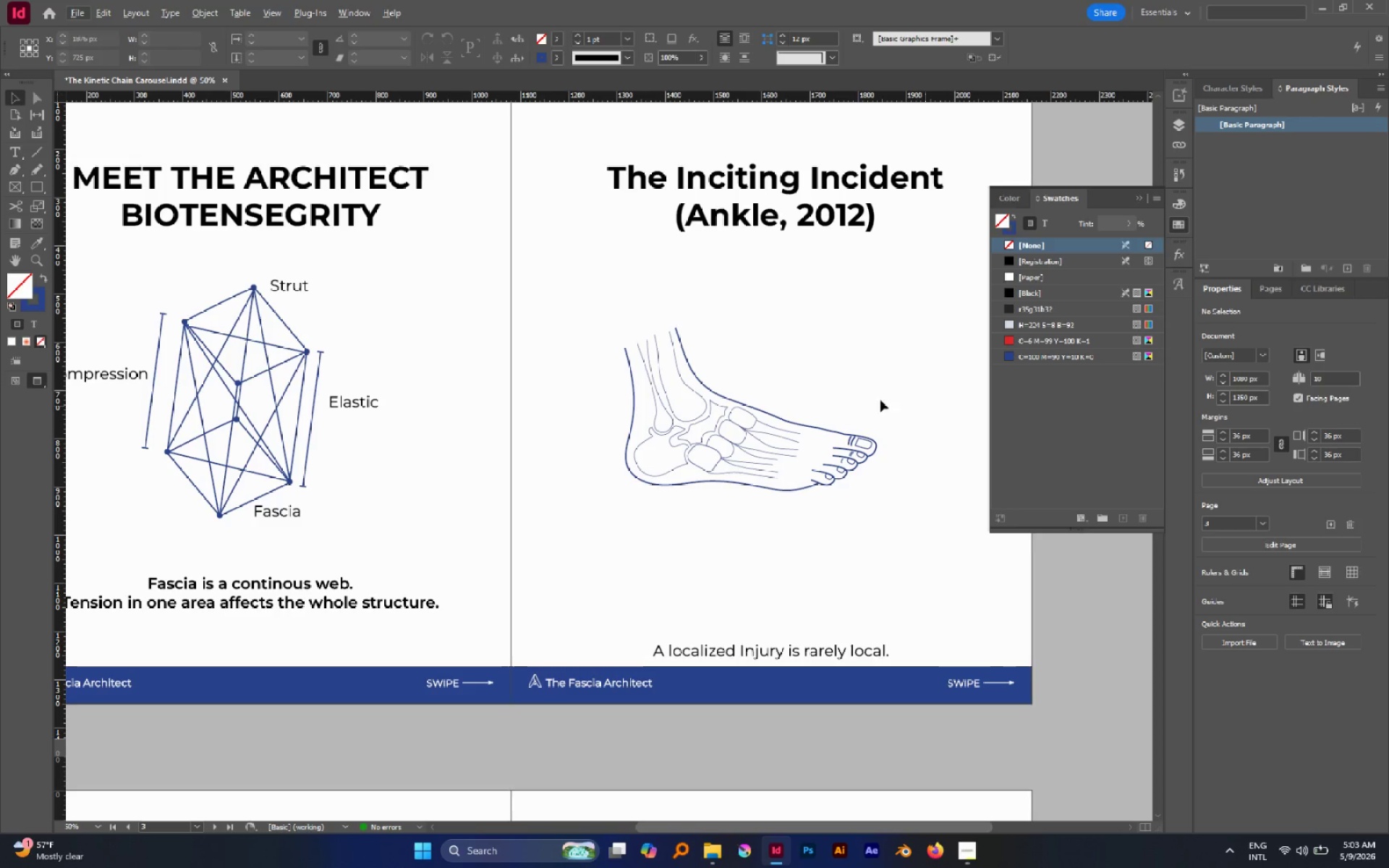 
left_click_drag(start_coordinate=[596, 297], to_coordinate=[904, 517])
 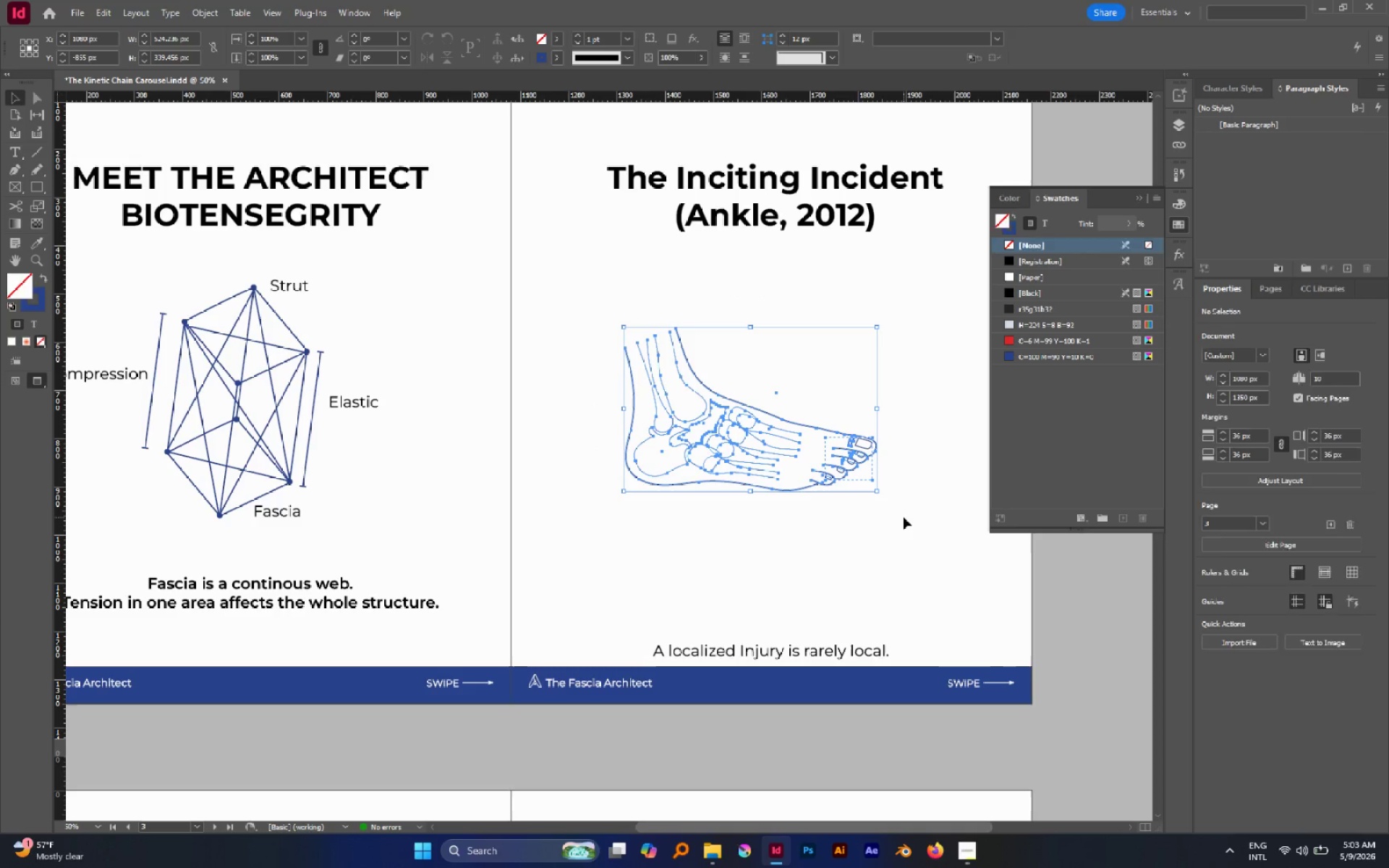 
key(Control+G)
 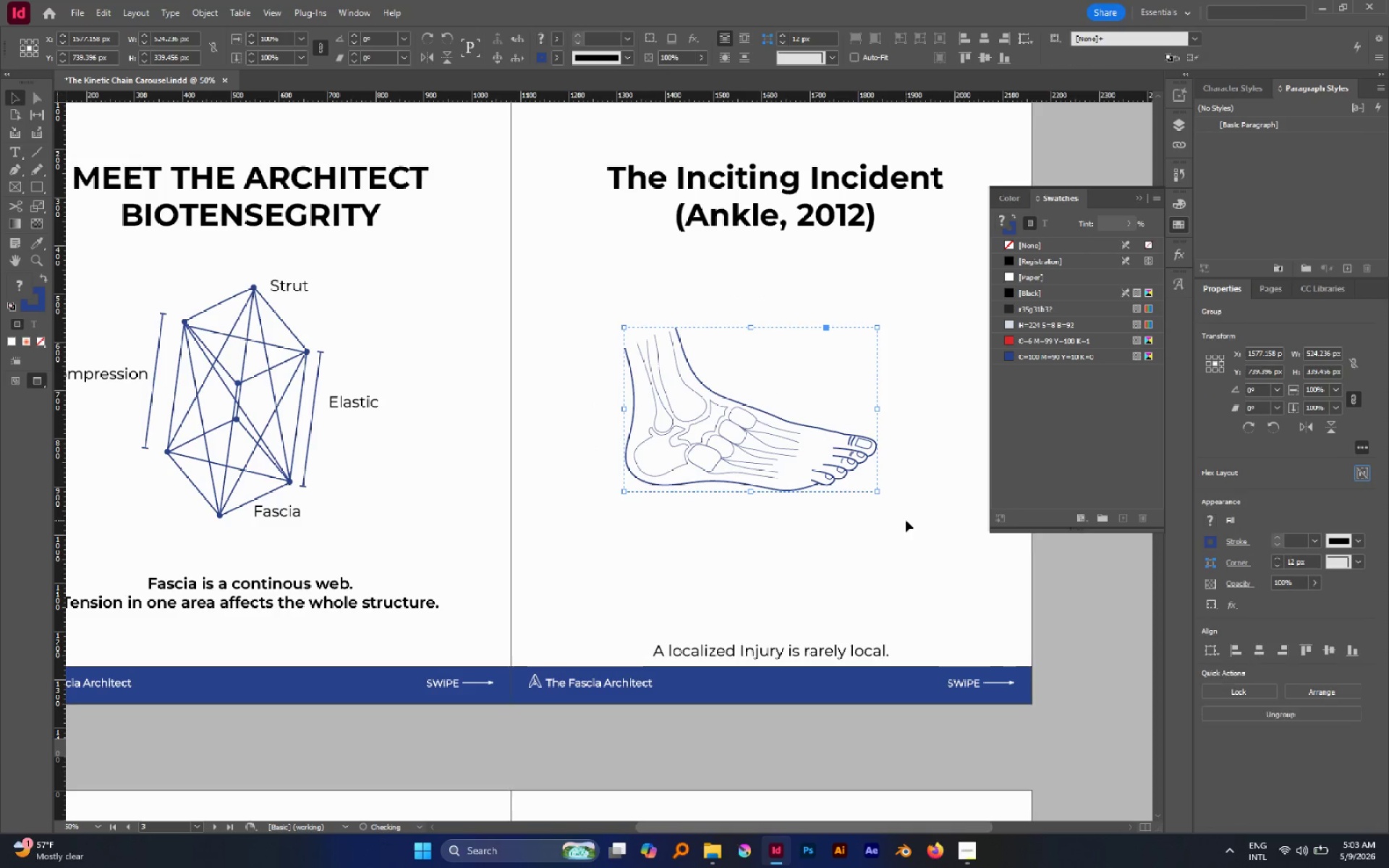 
left_click([907, 520])
 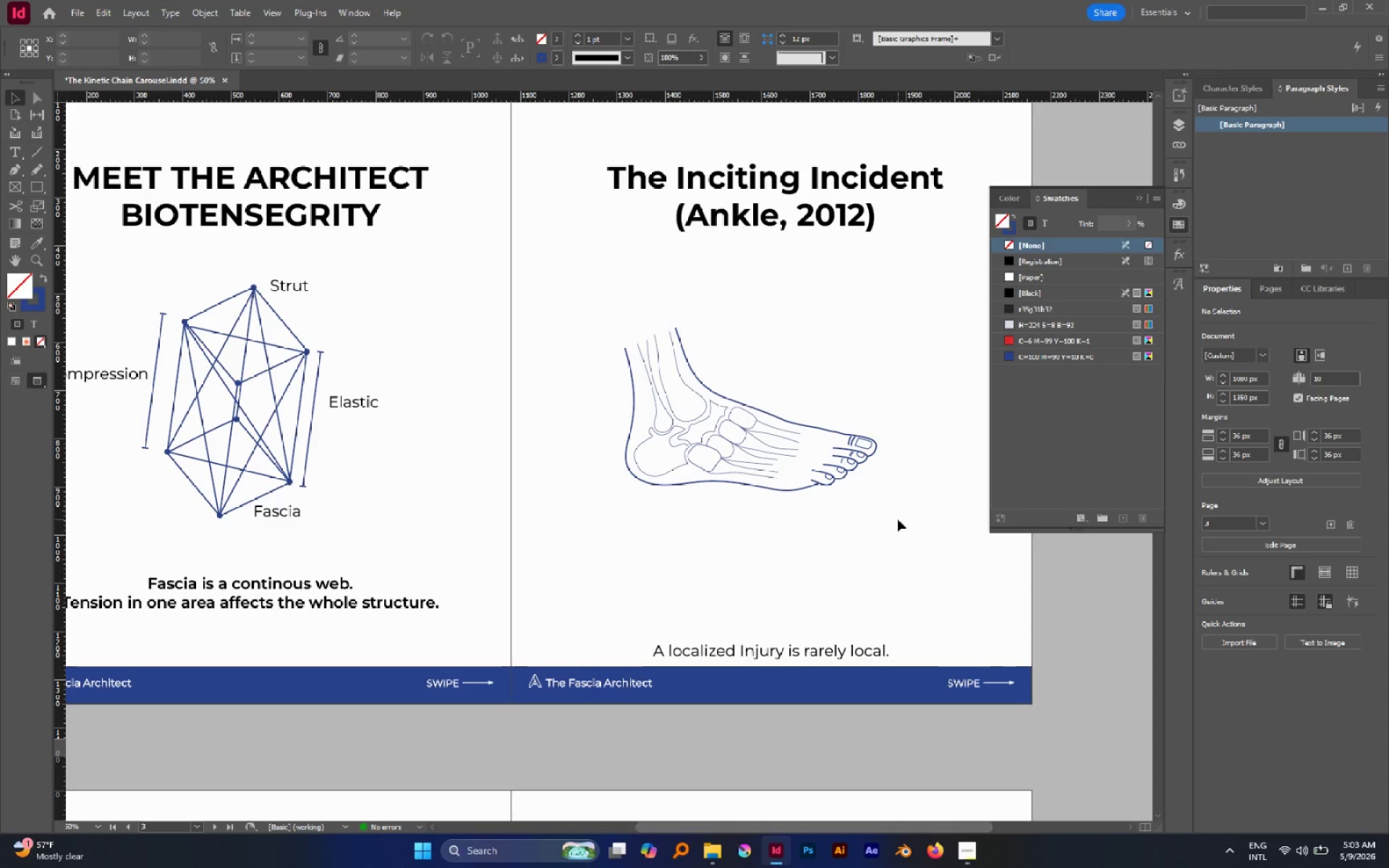 
wait(6.67)
 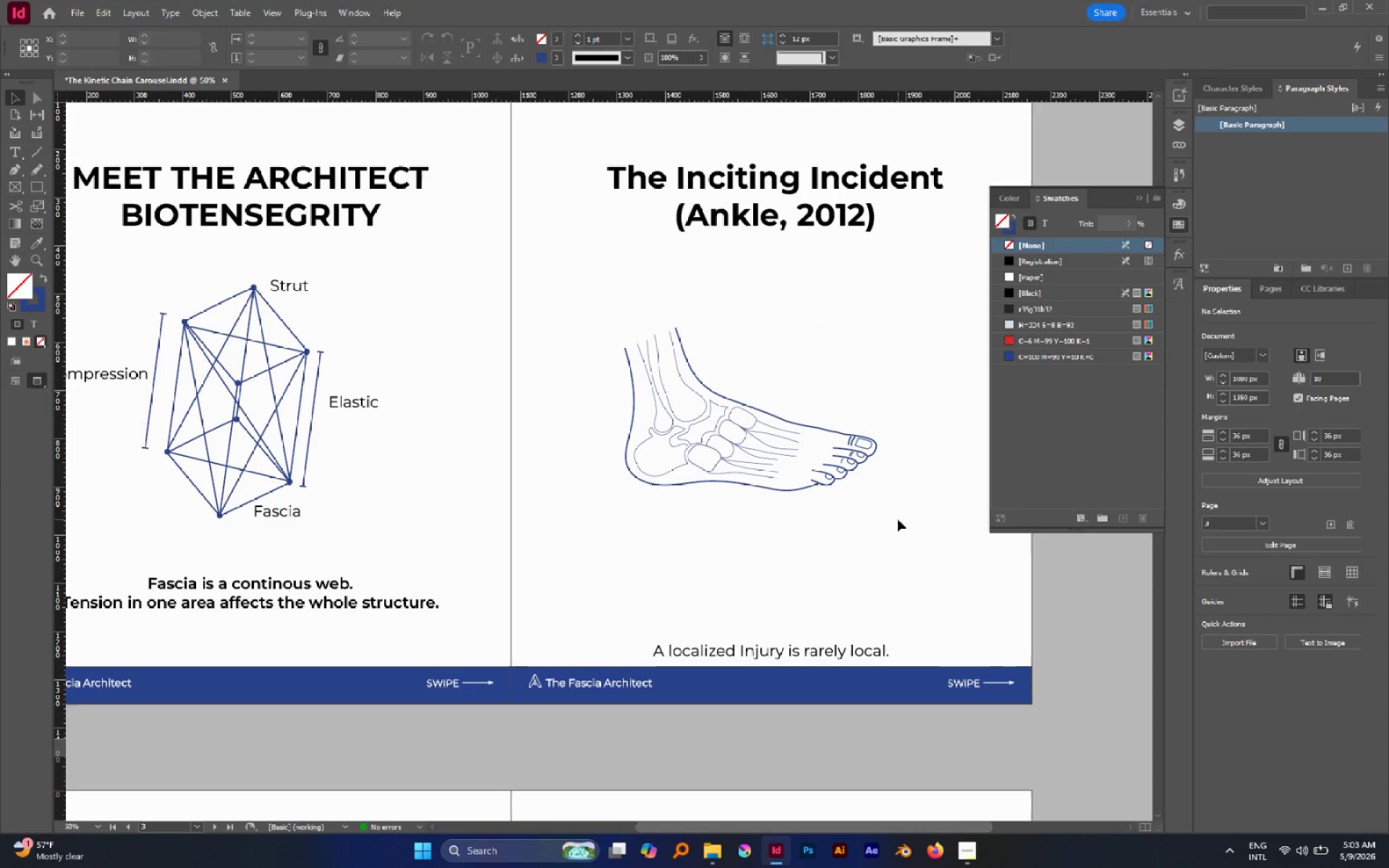 
hold_key(key=AltLeft, duration=0.39)
scroll: coordinate [724, 484], scroll_direction: down, amount: 2.0
 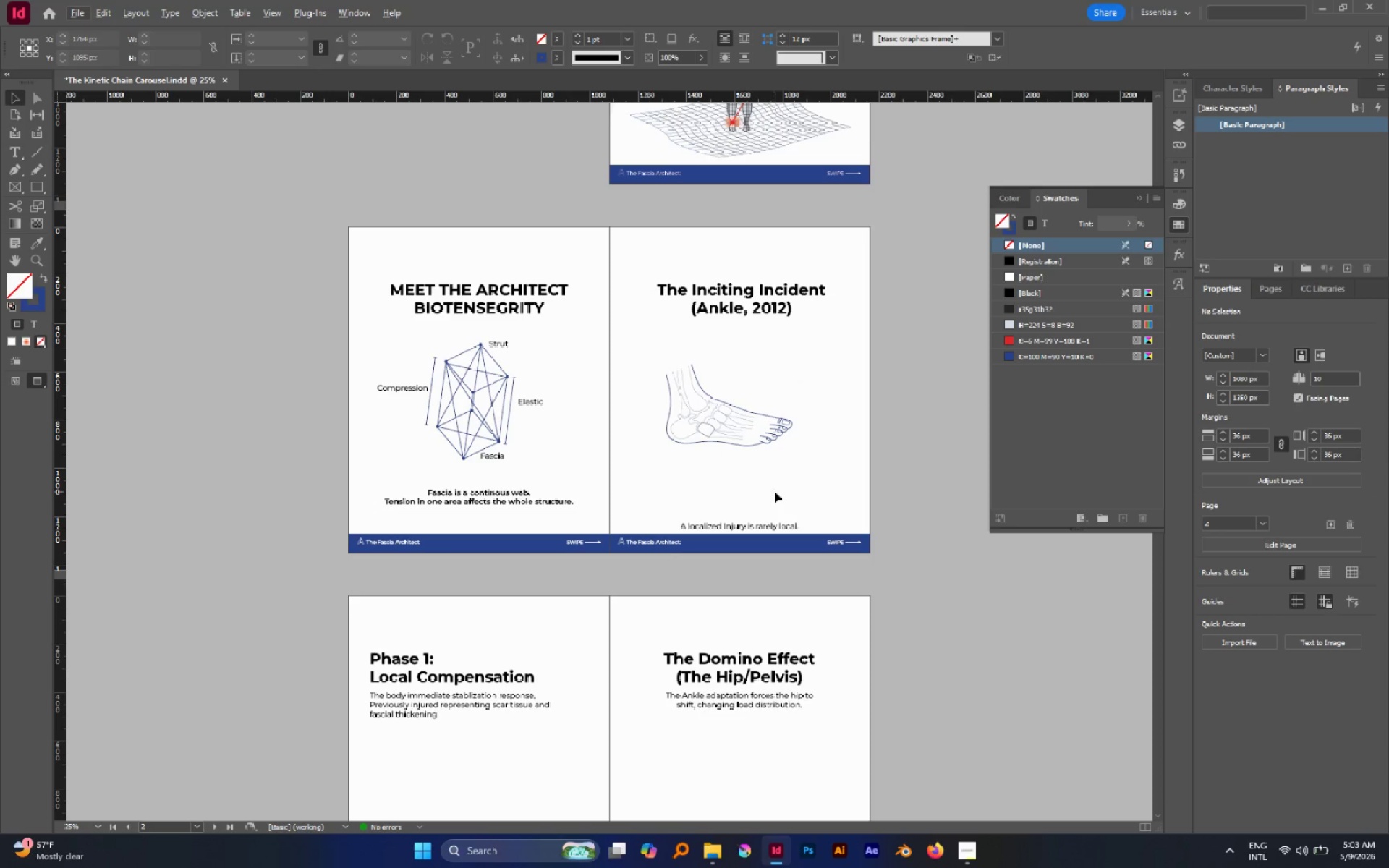 
scroll: coordinate [490, 423], scroll_direction: up, amount: 6.0
 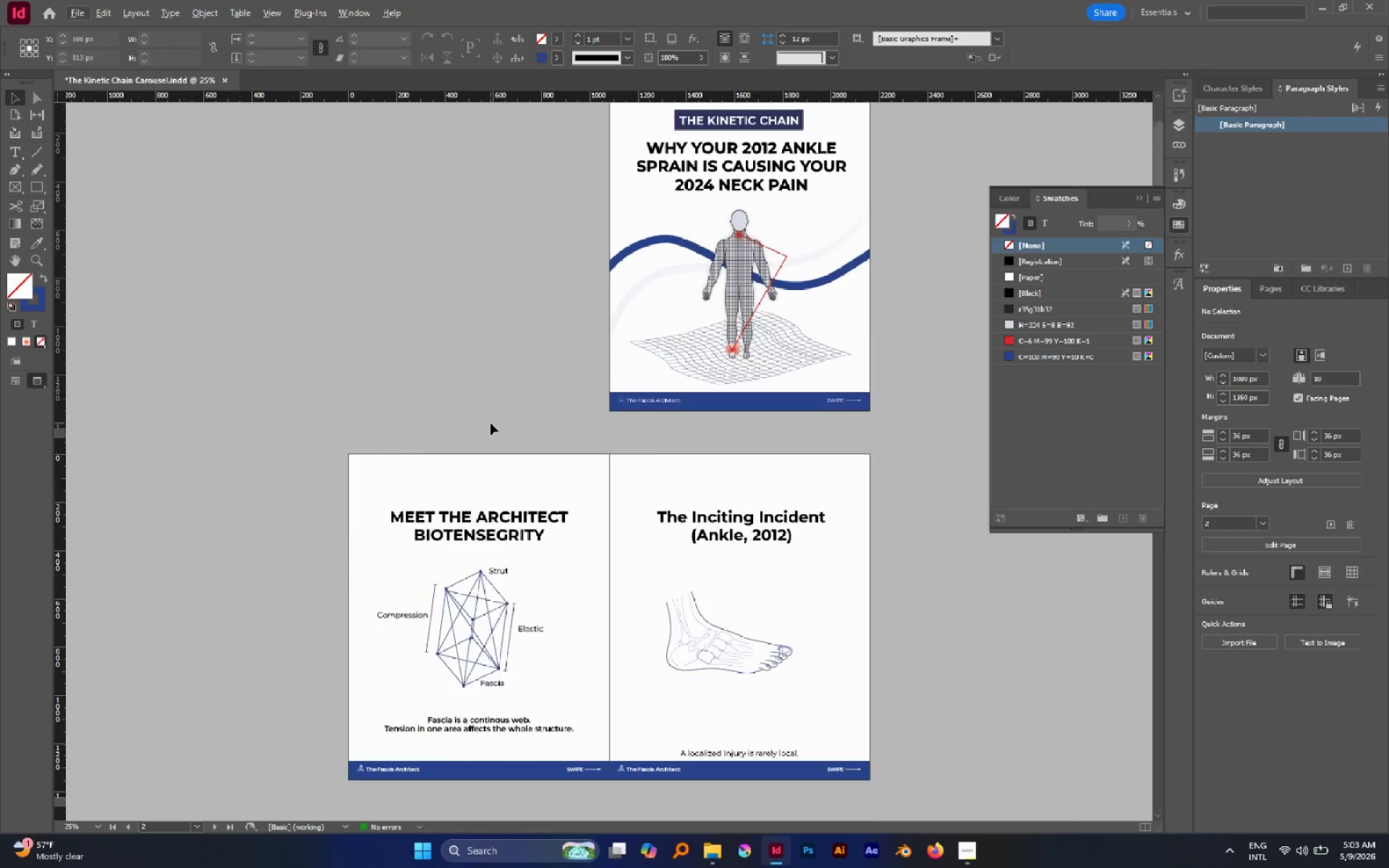 
scroll: coordinate [490, 423], scroll_direction: down, amount: 2.0
 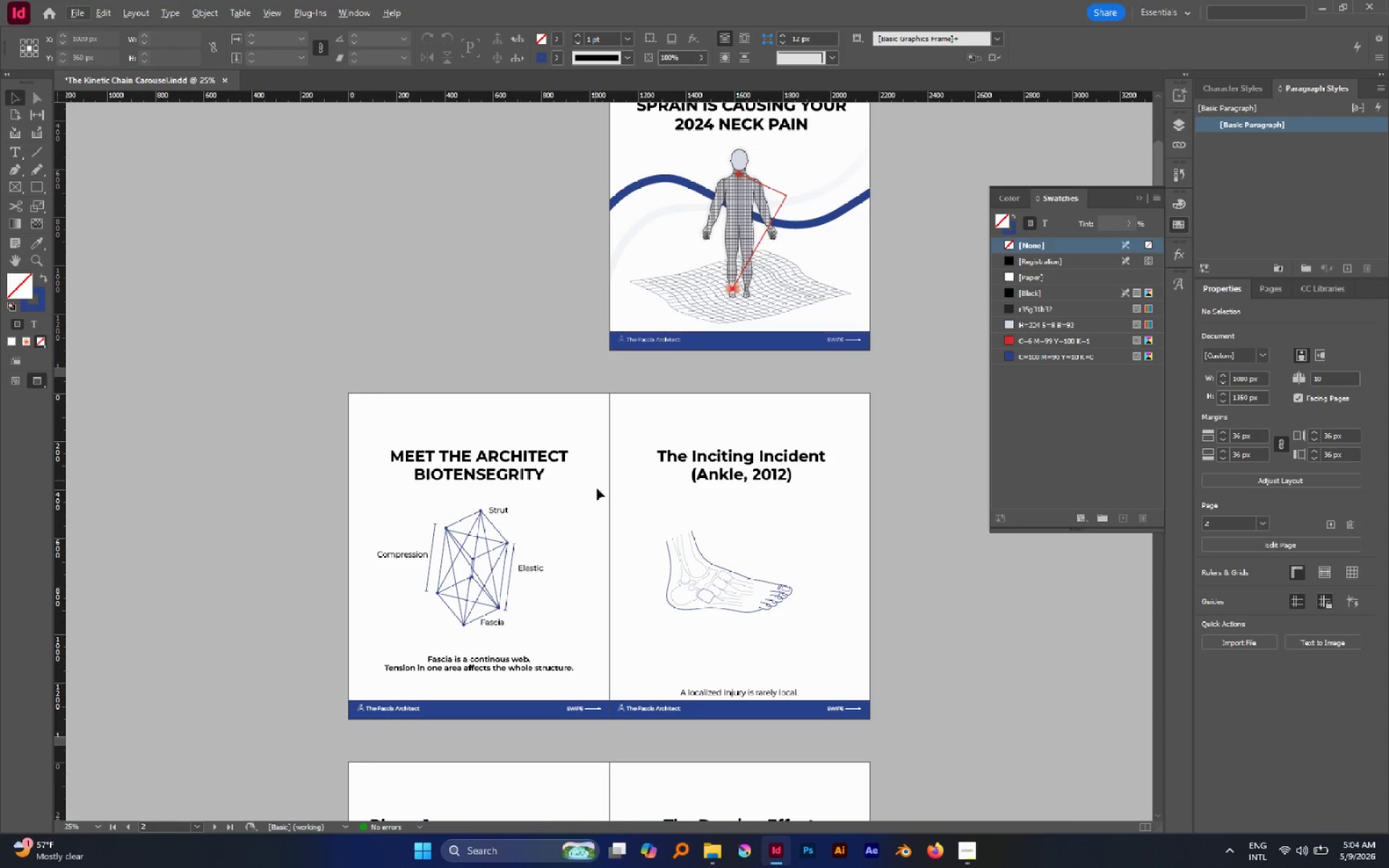 
mouse_move([1290, 844])
 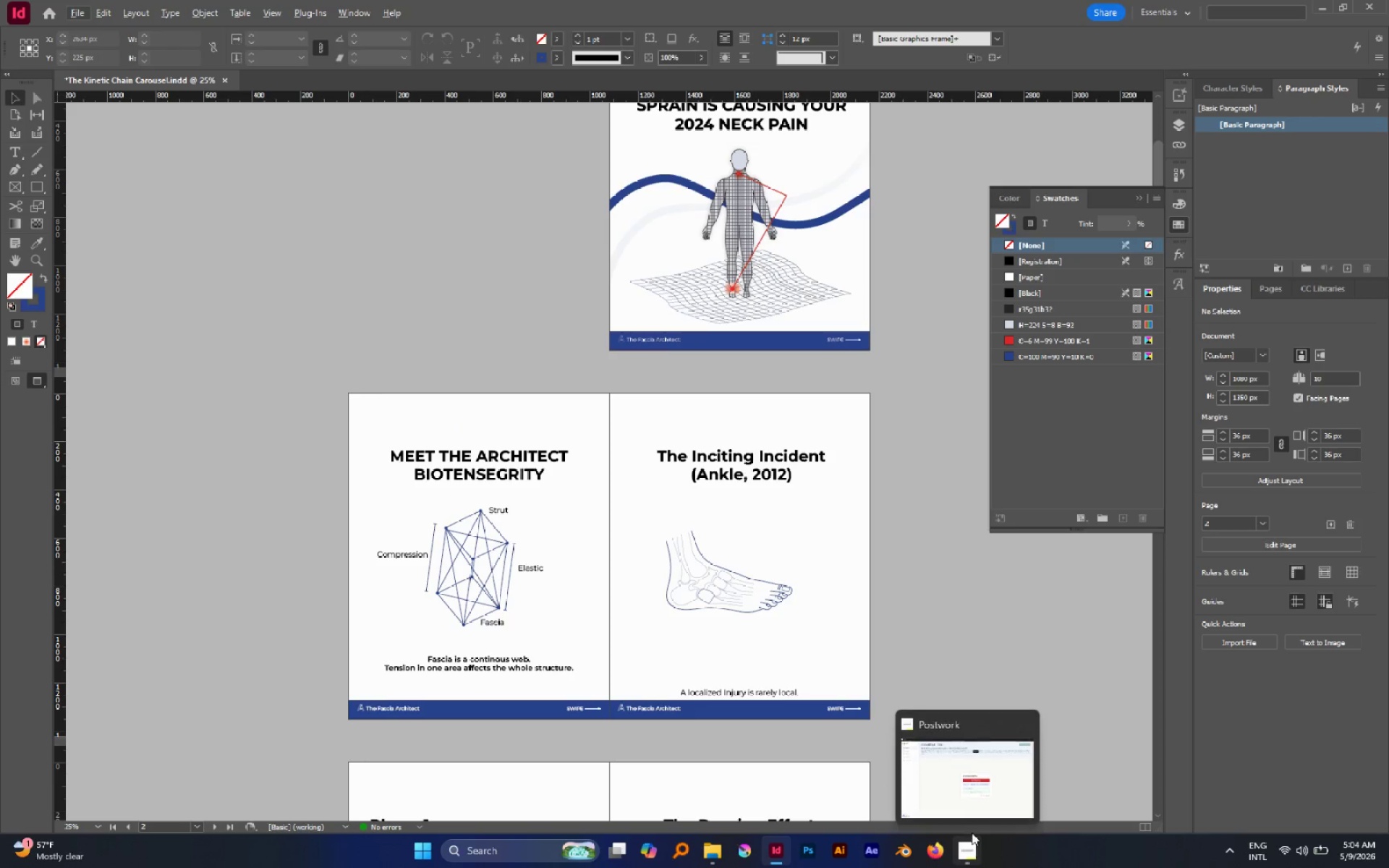 
left_click([960, 791])
 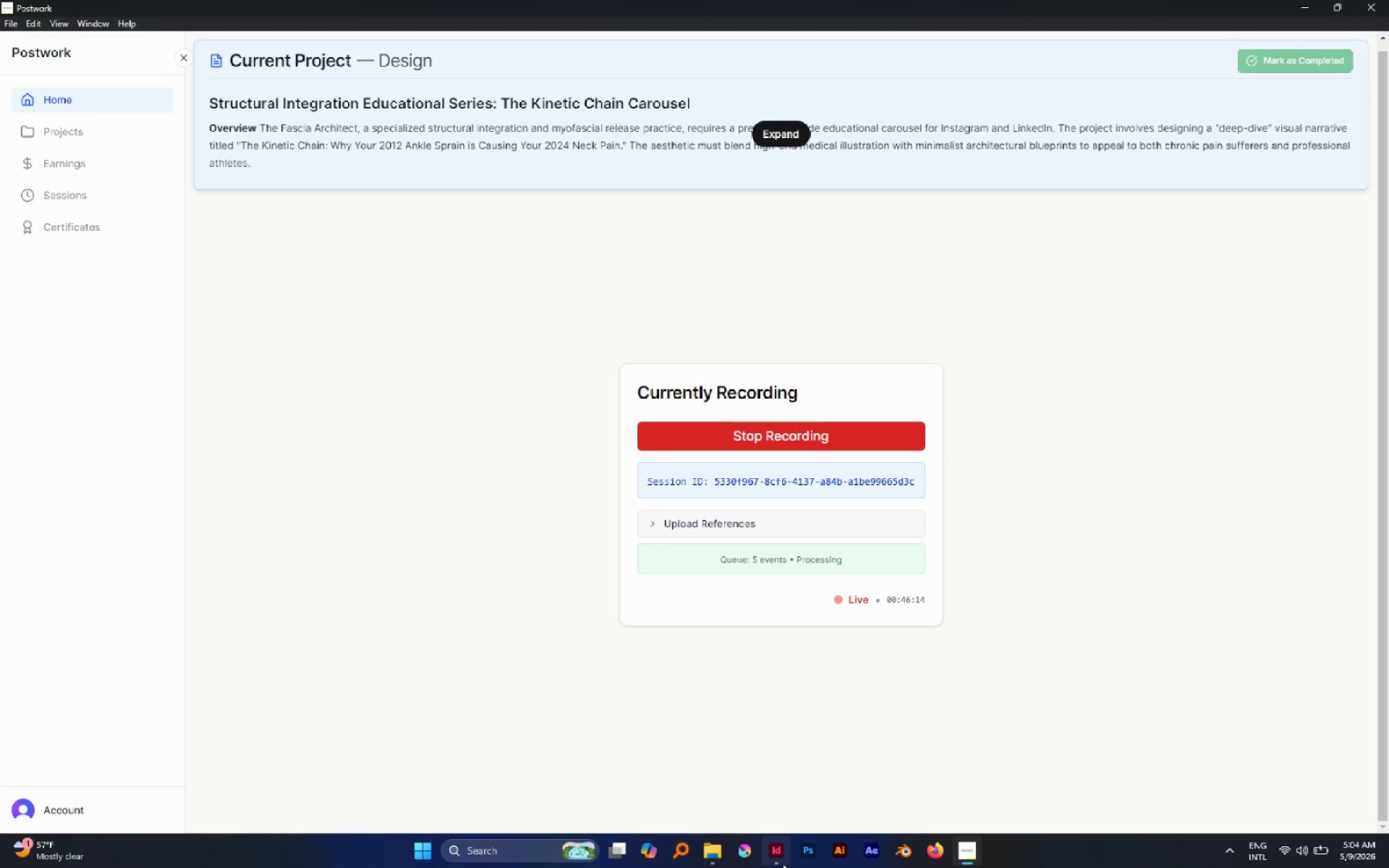 
left_click([773, 807])
 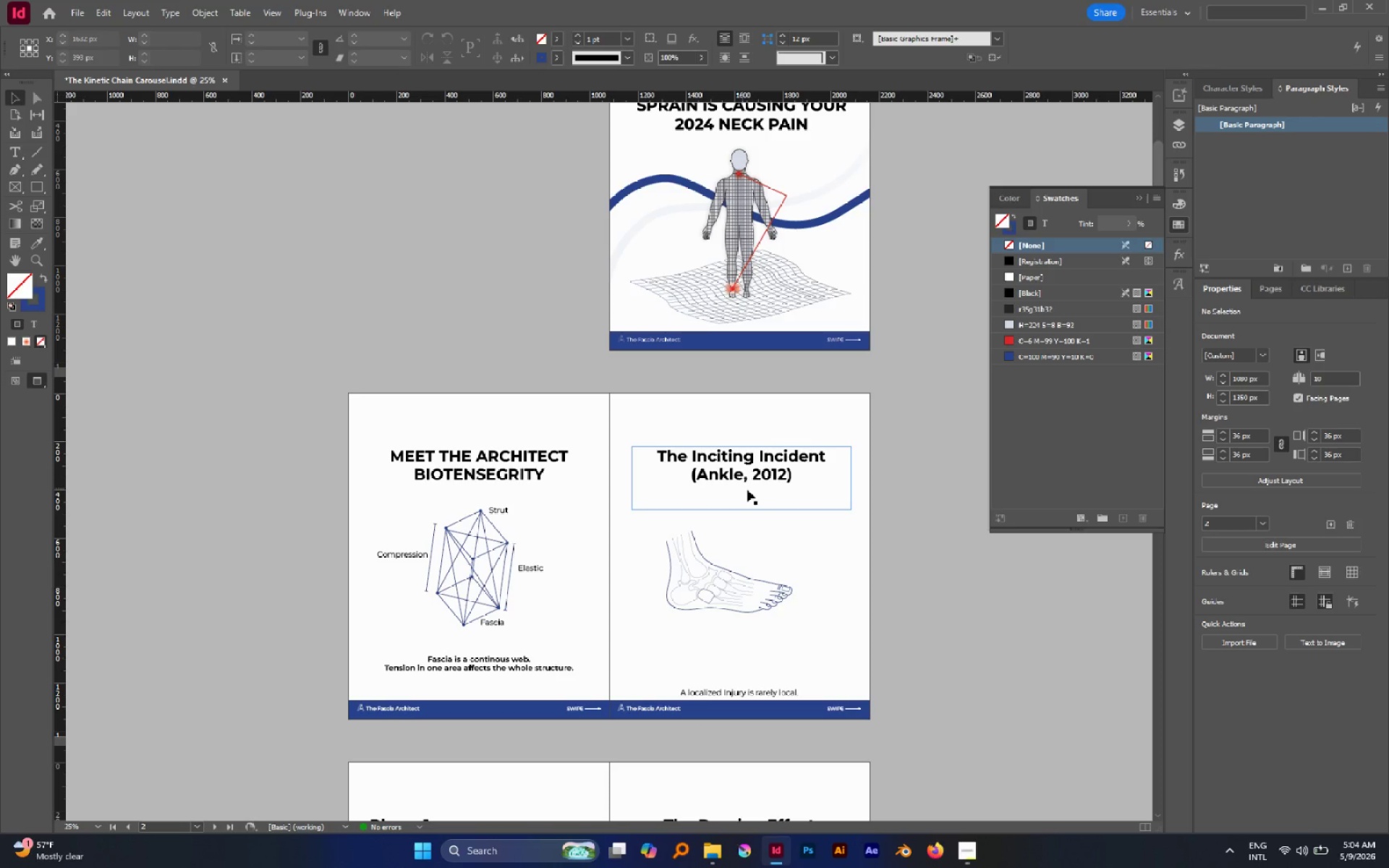 
left_click([738, 480])
 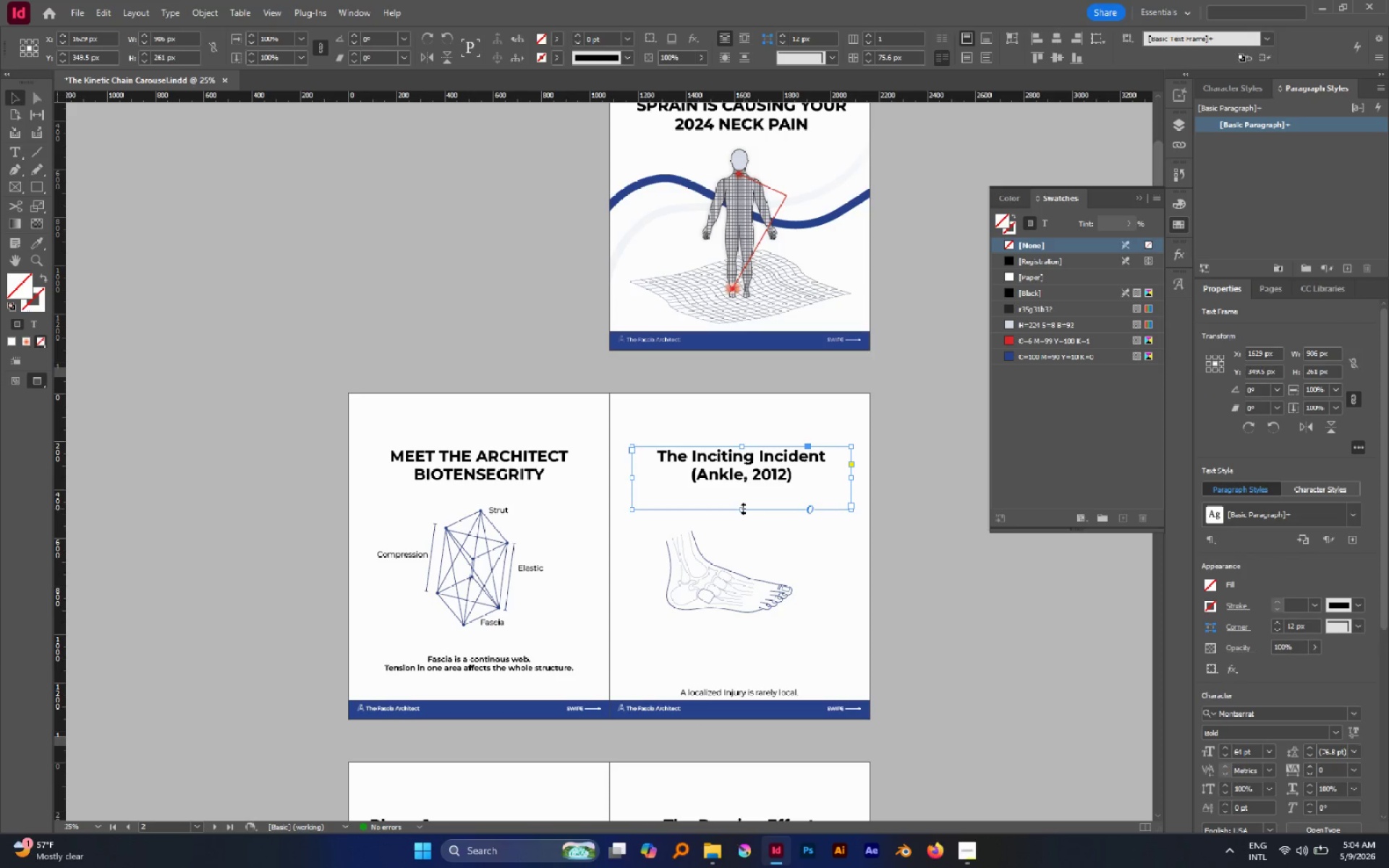 
double_click([741, 509])
 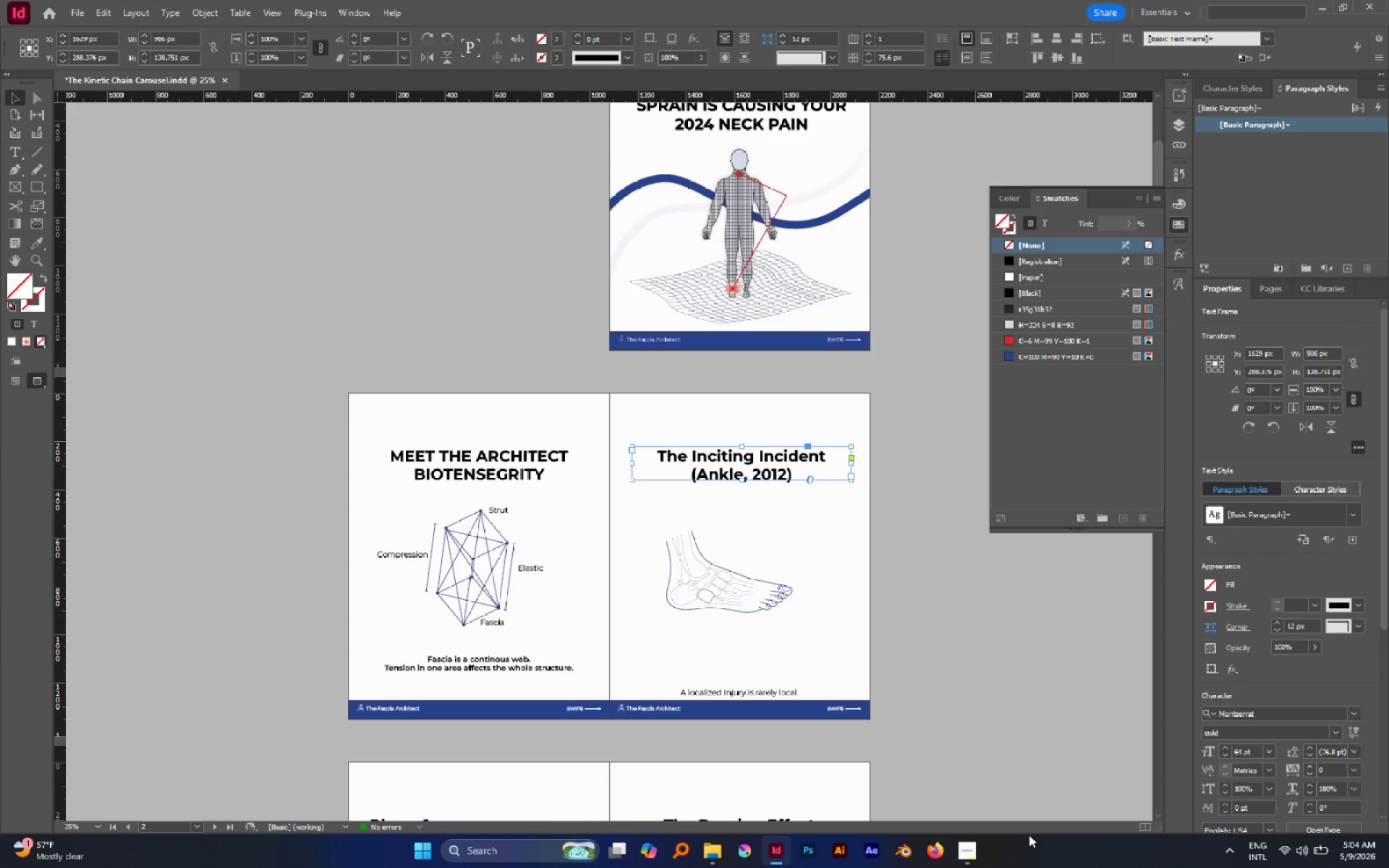 
right_click([1033, 849])
 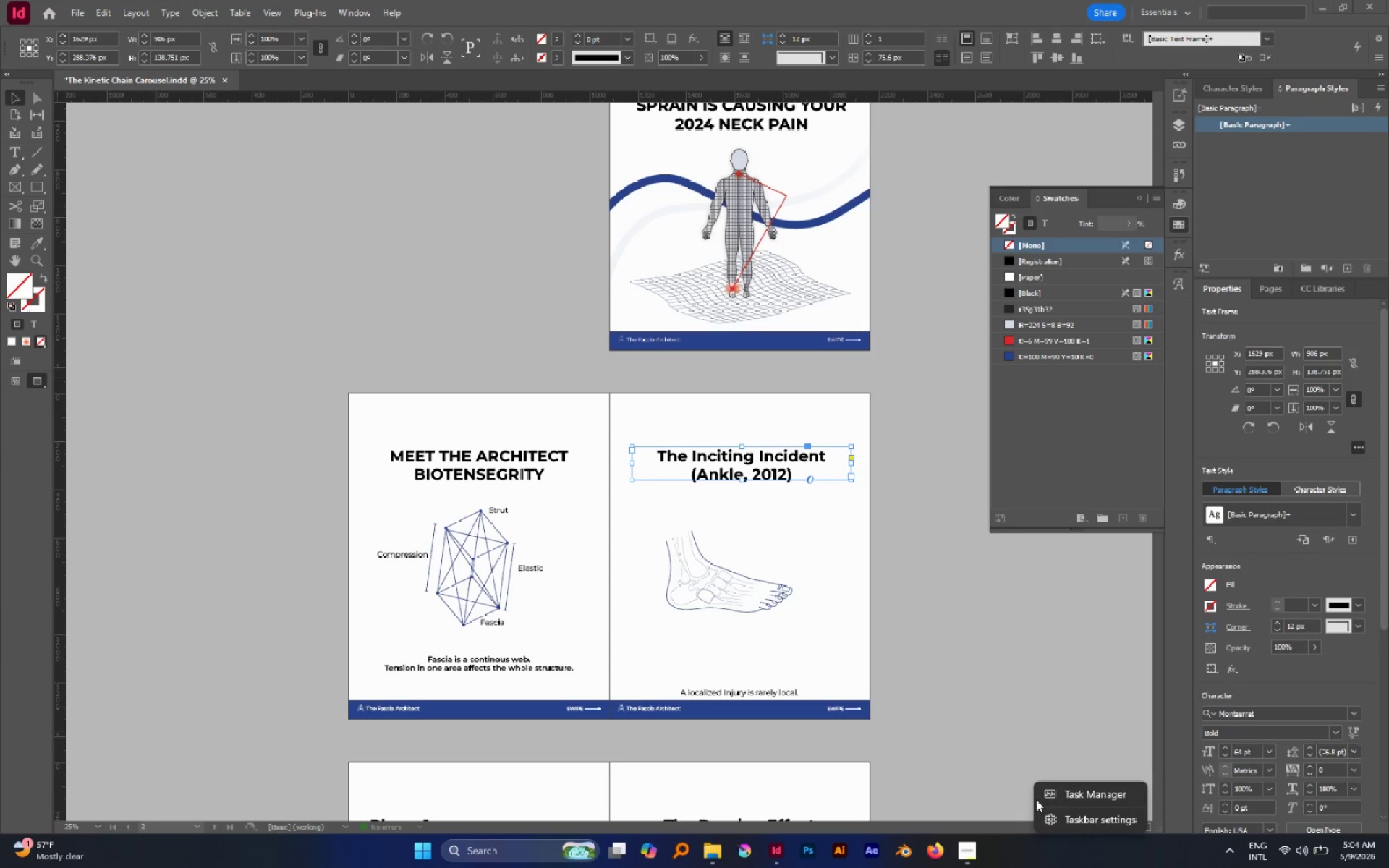 
left_click([1049, 799])
 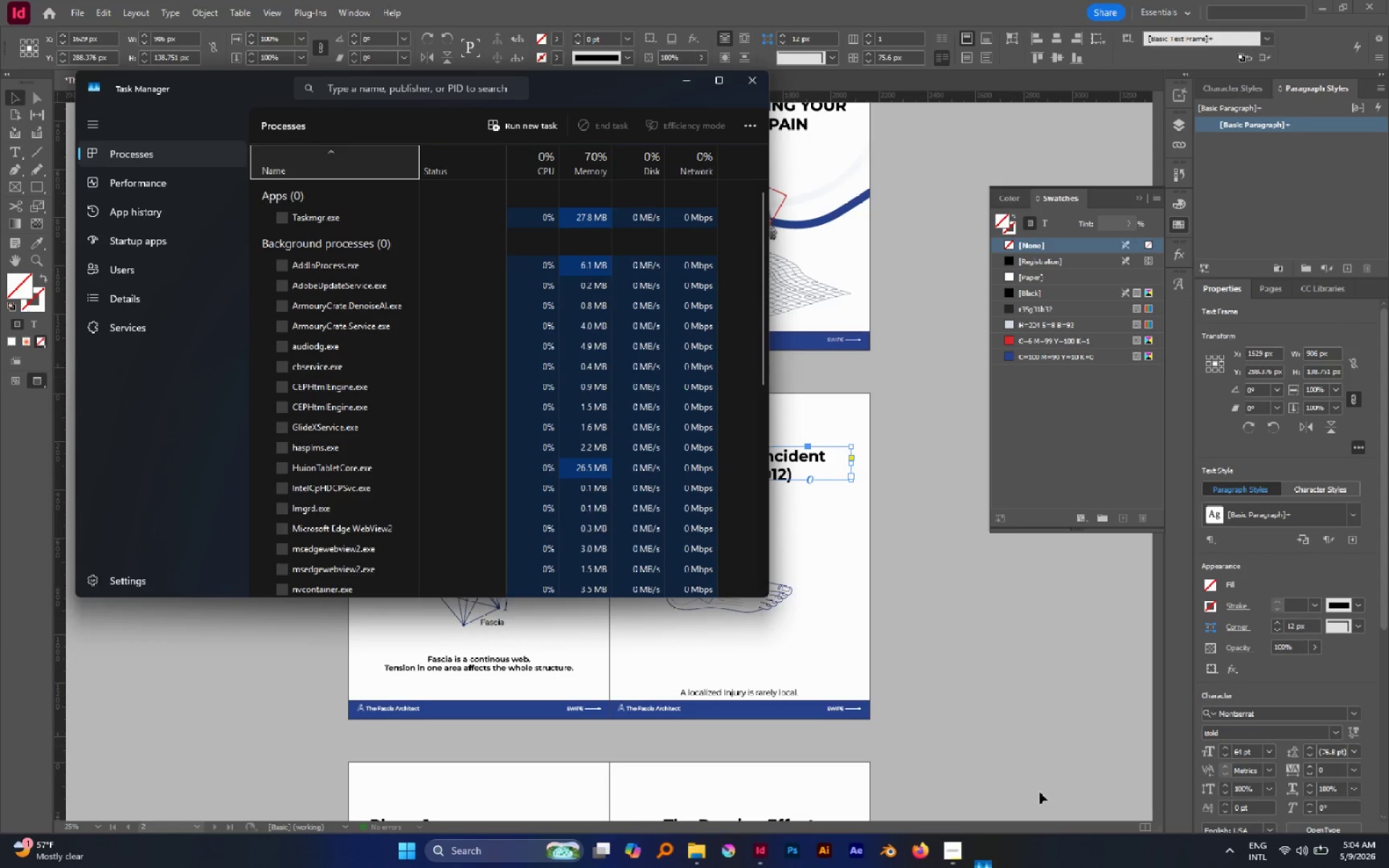 
left_click([185, 179])
 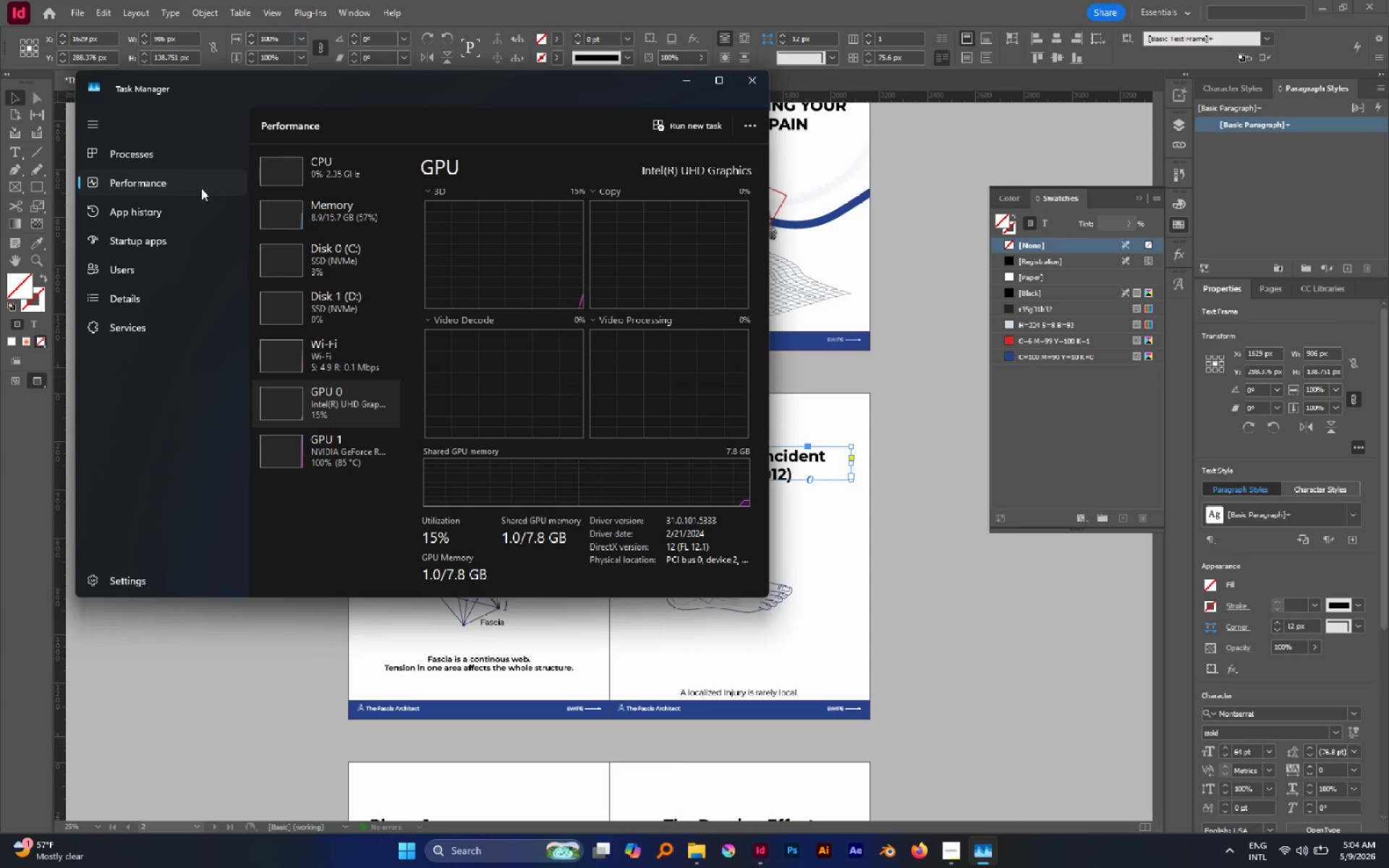 
mouse_move([402, 432])
 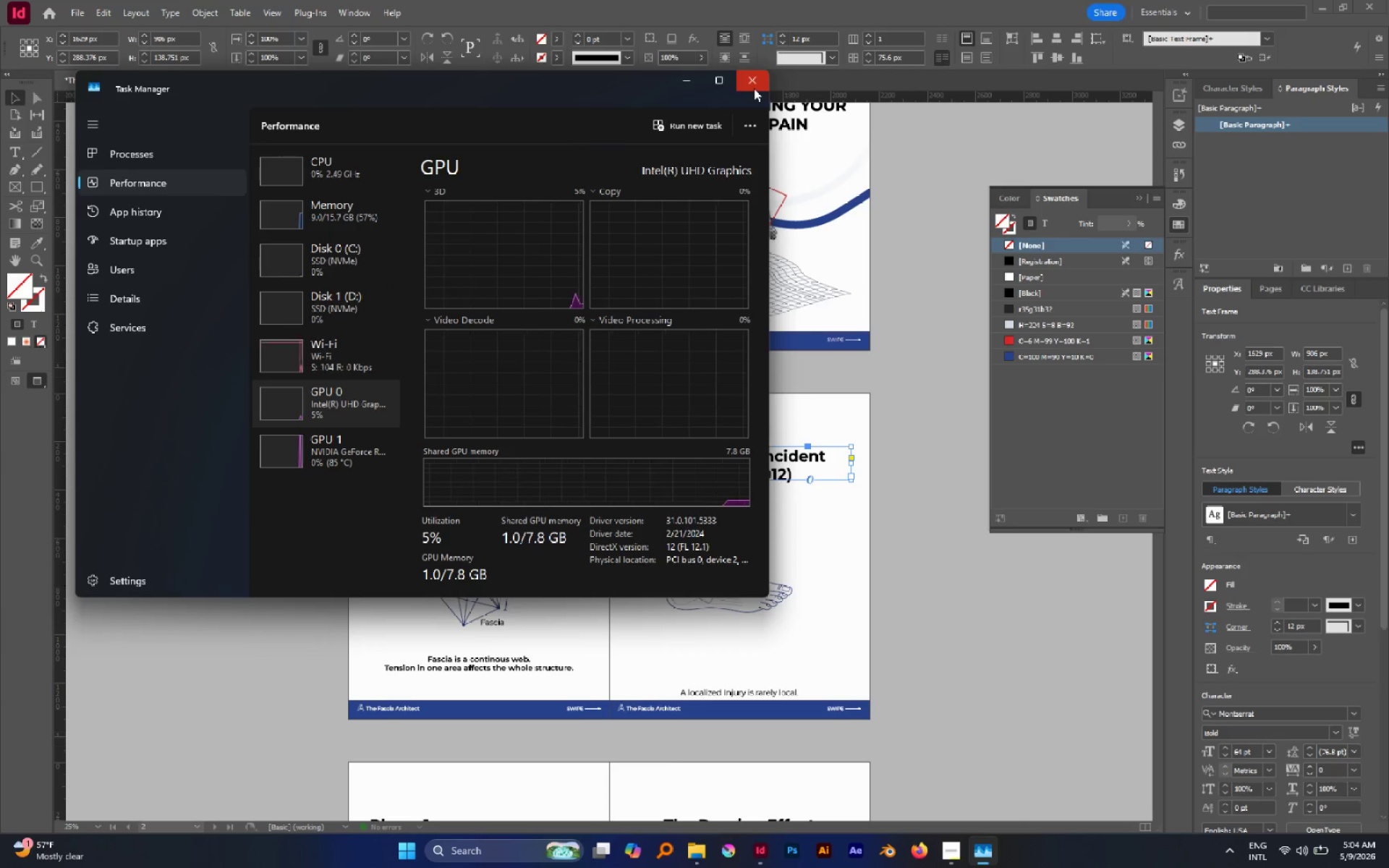 
left_click([754, 88])
 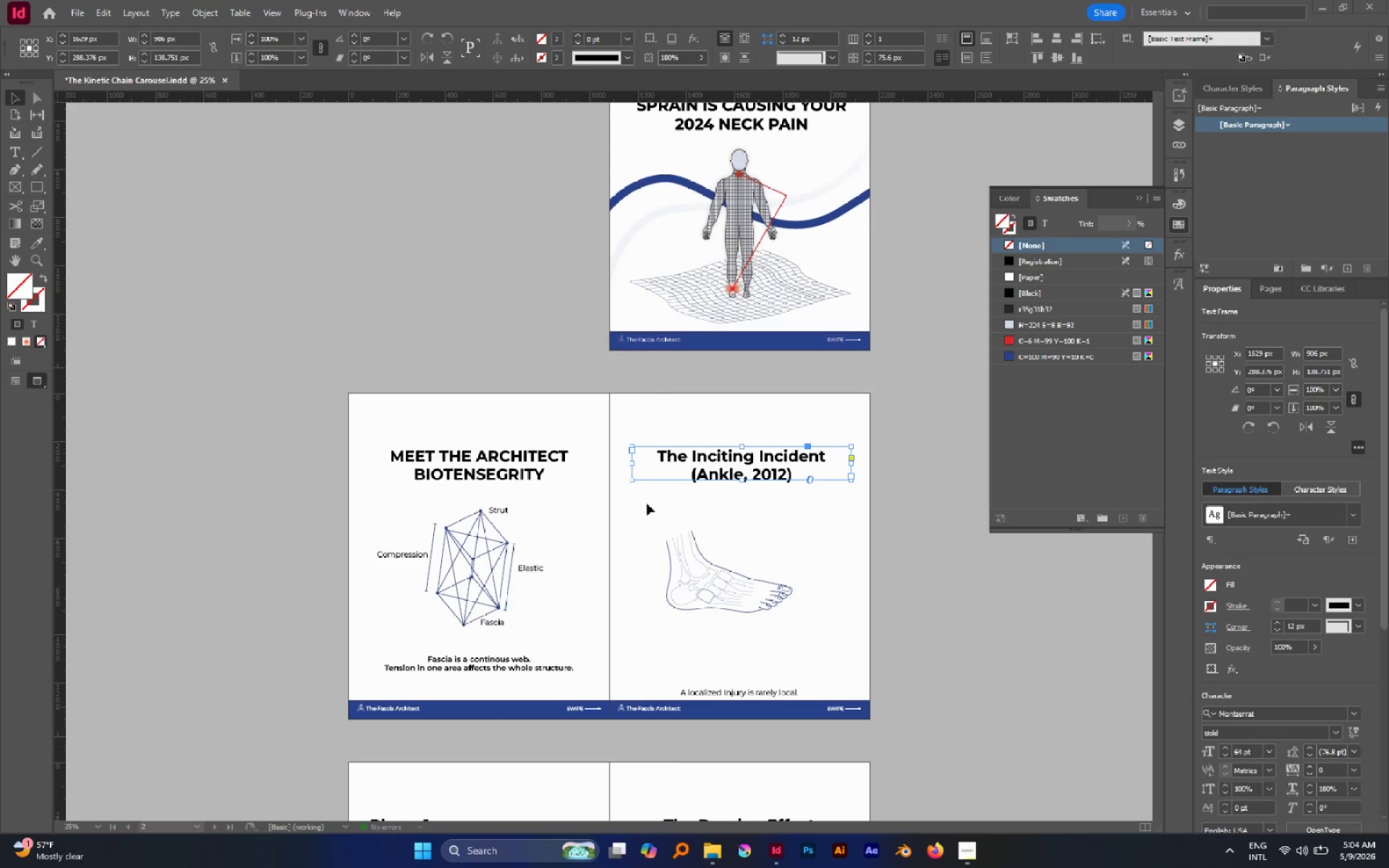 
left_click([647, 503])
 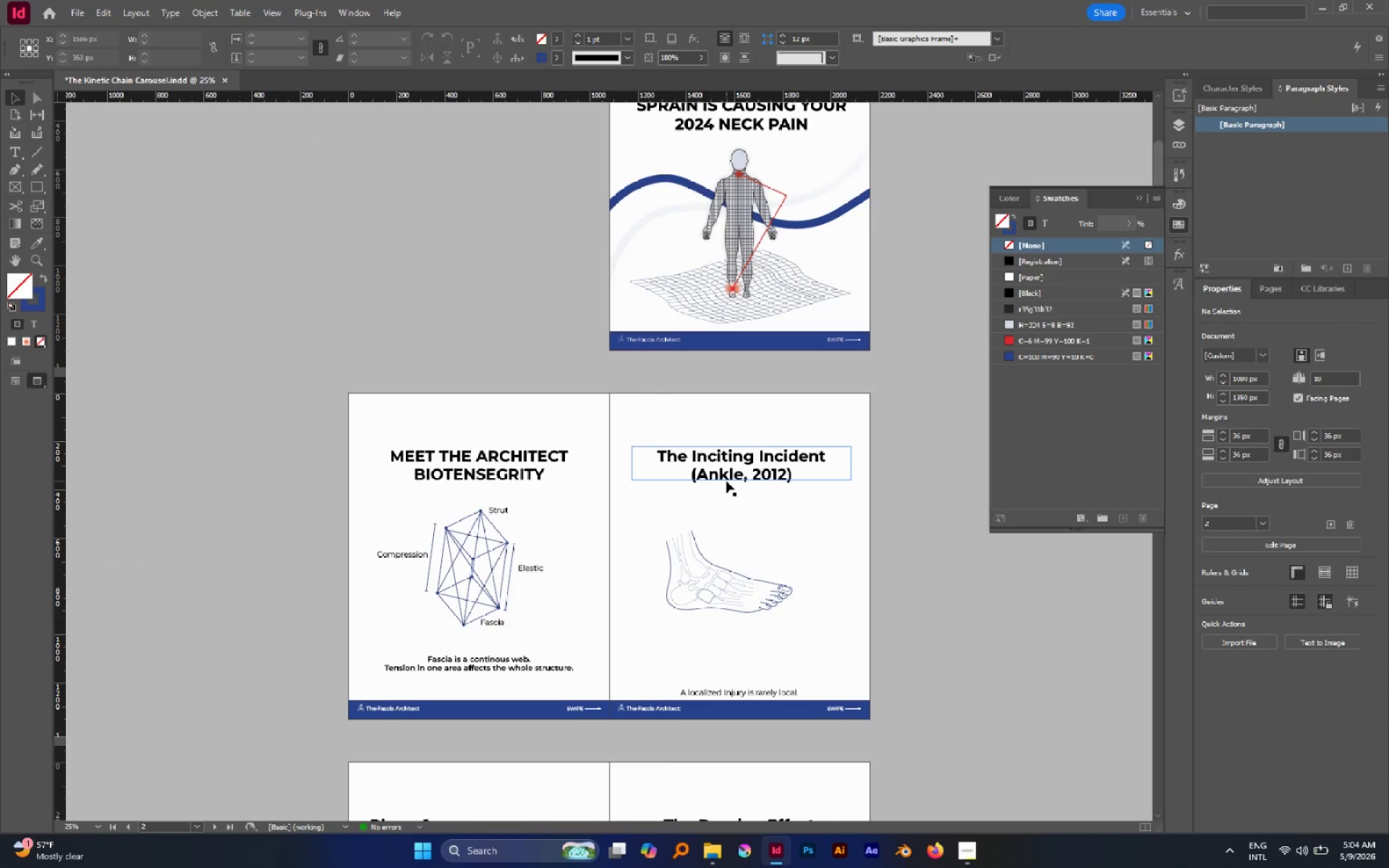 
wait(5.84)
 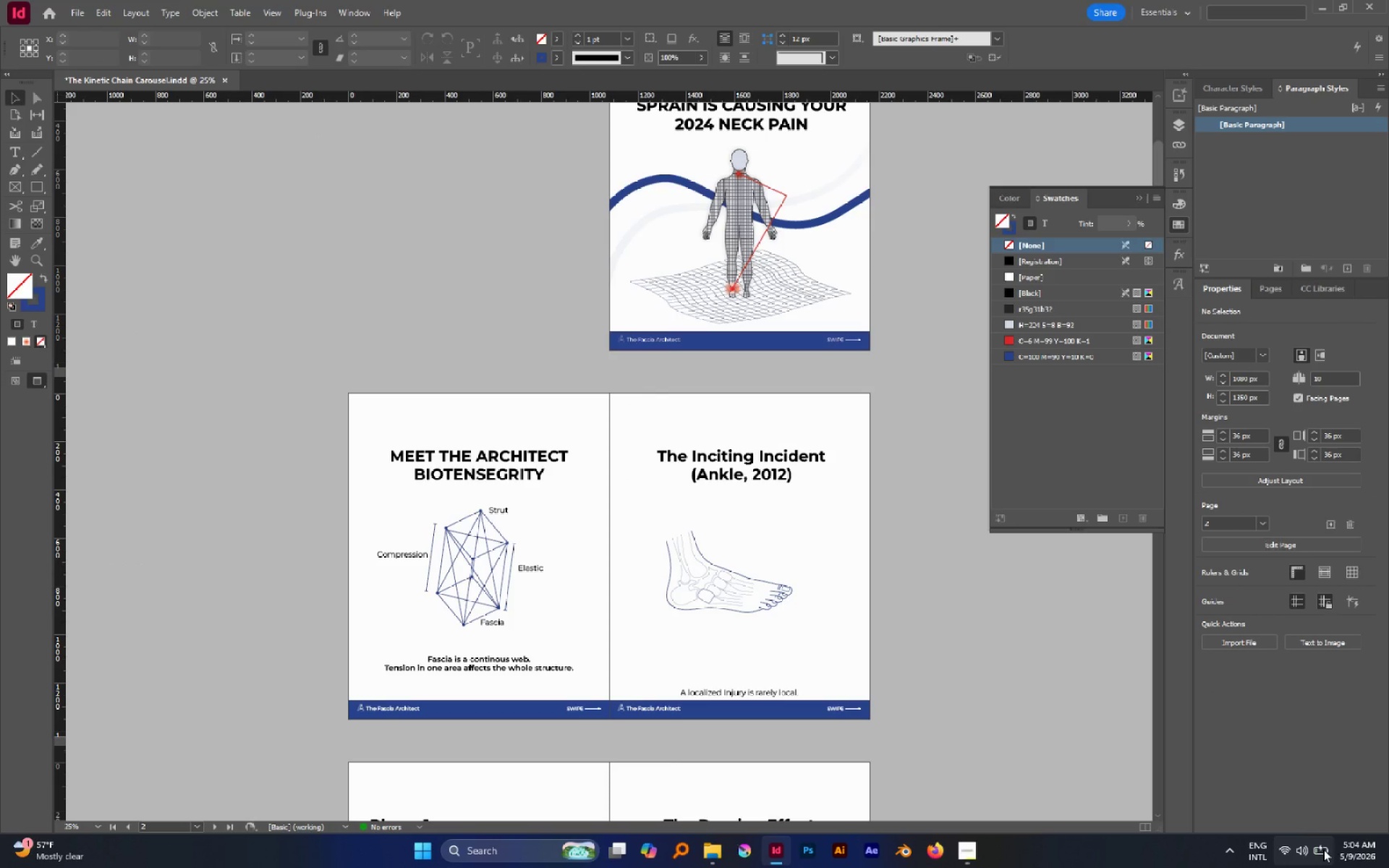 
scroll: coordinate [749, 191], scroll_direction: up, amount: 2.0
 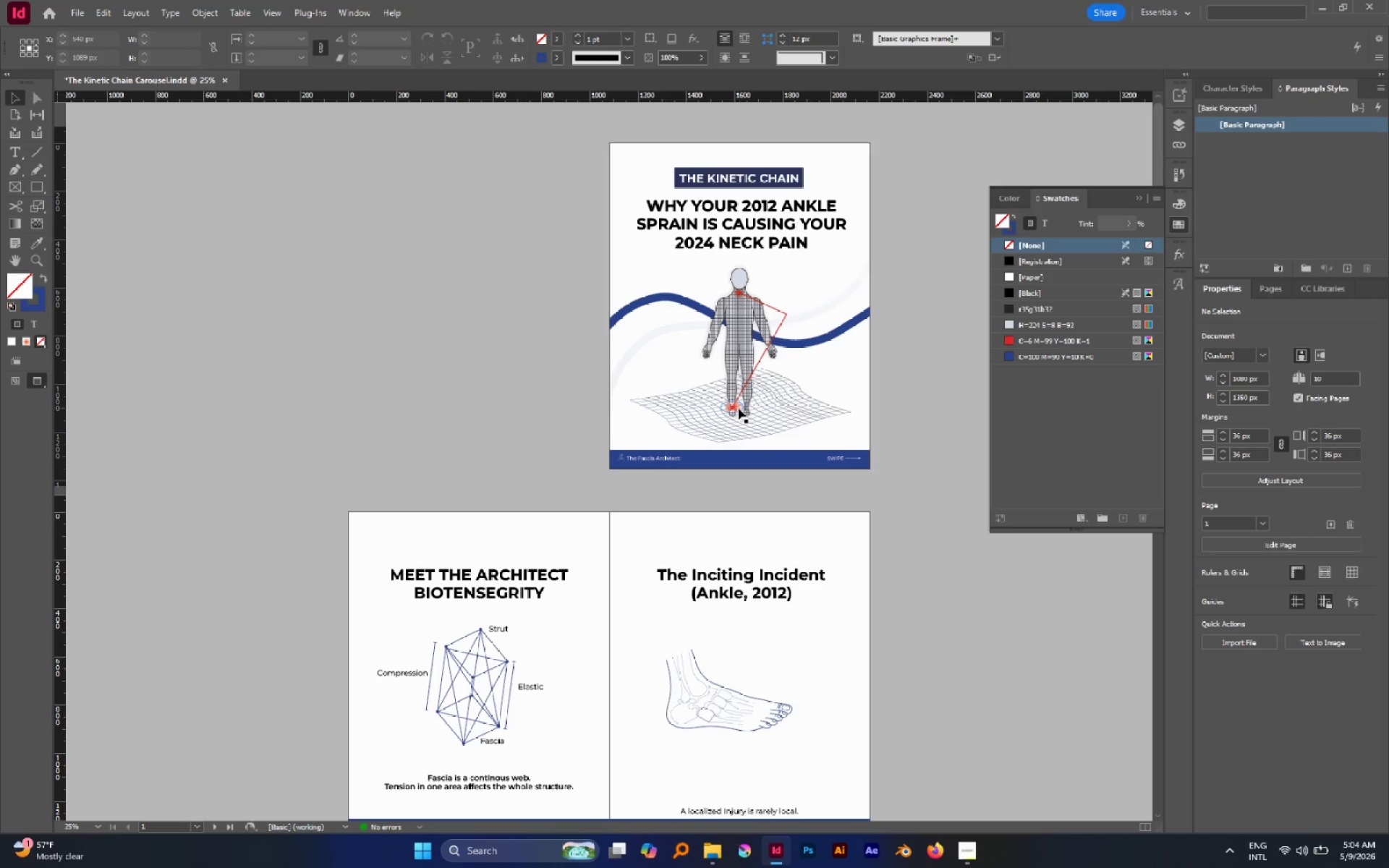 
hold_key(key=AltLeft, duration=2.27)
left_click_drag(start_coordinate=[738, 408], to_coordinate=[697, 698])
 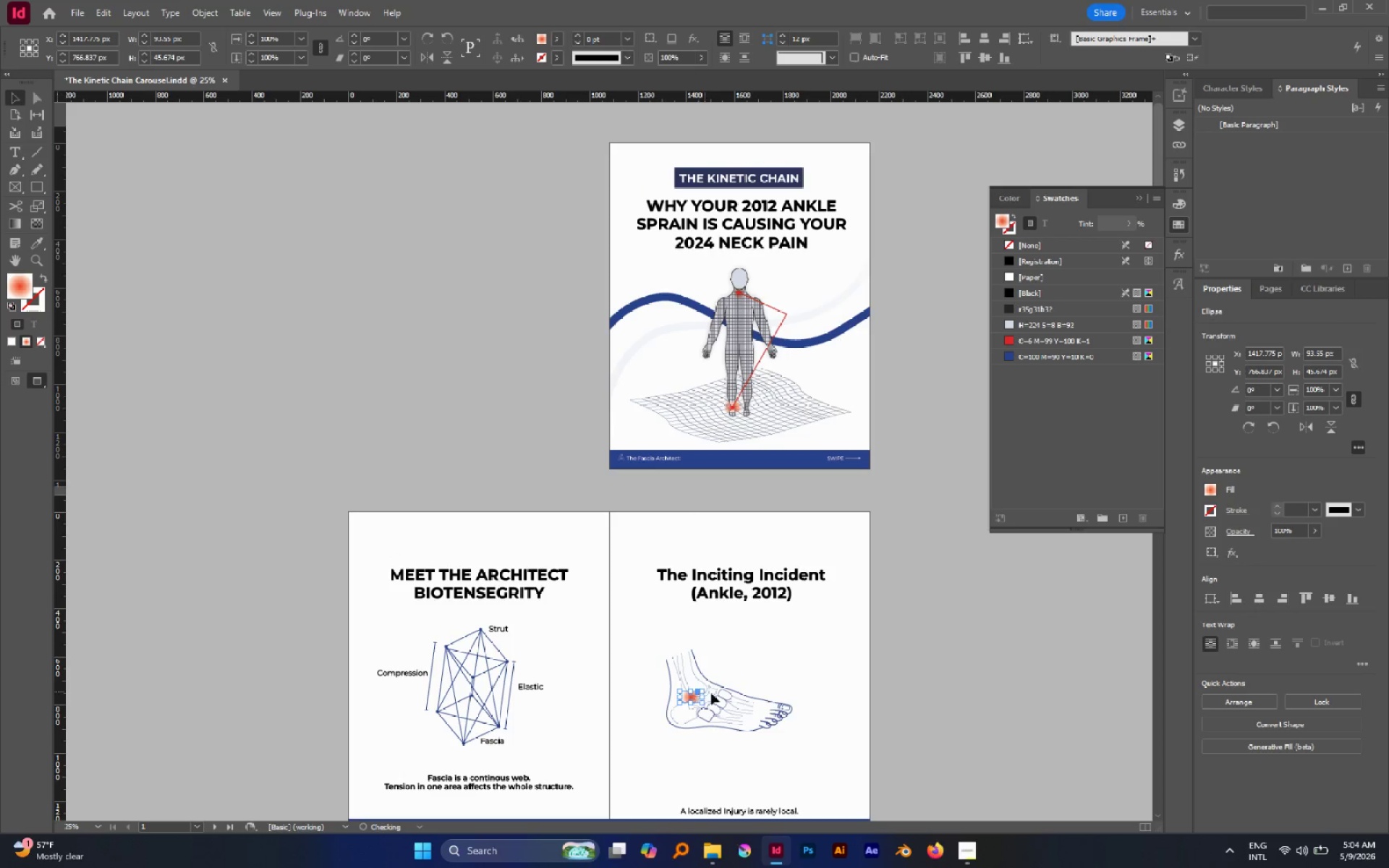 
hold_key(key=AltLeft, duration=0.47)
scroll: coordinate [712, 693], scroll_direction: none, amount: 0.0
 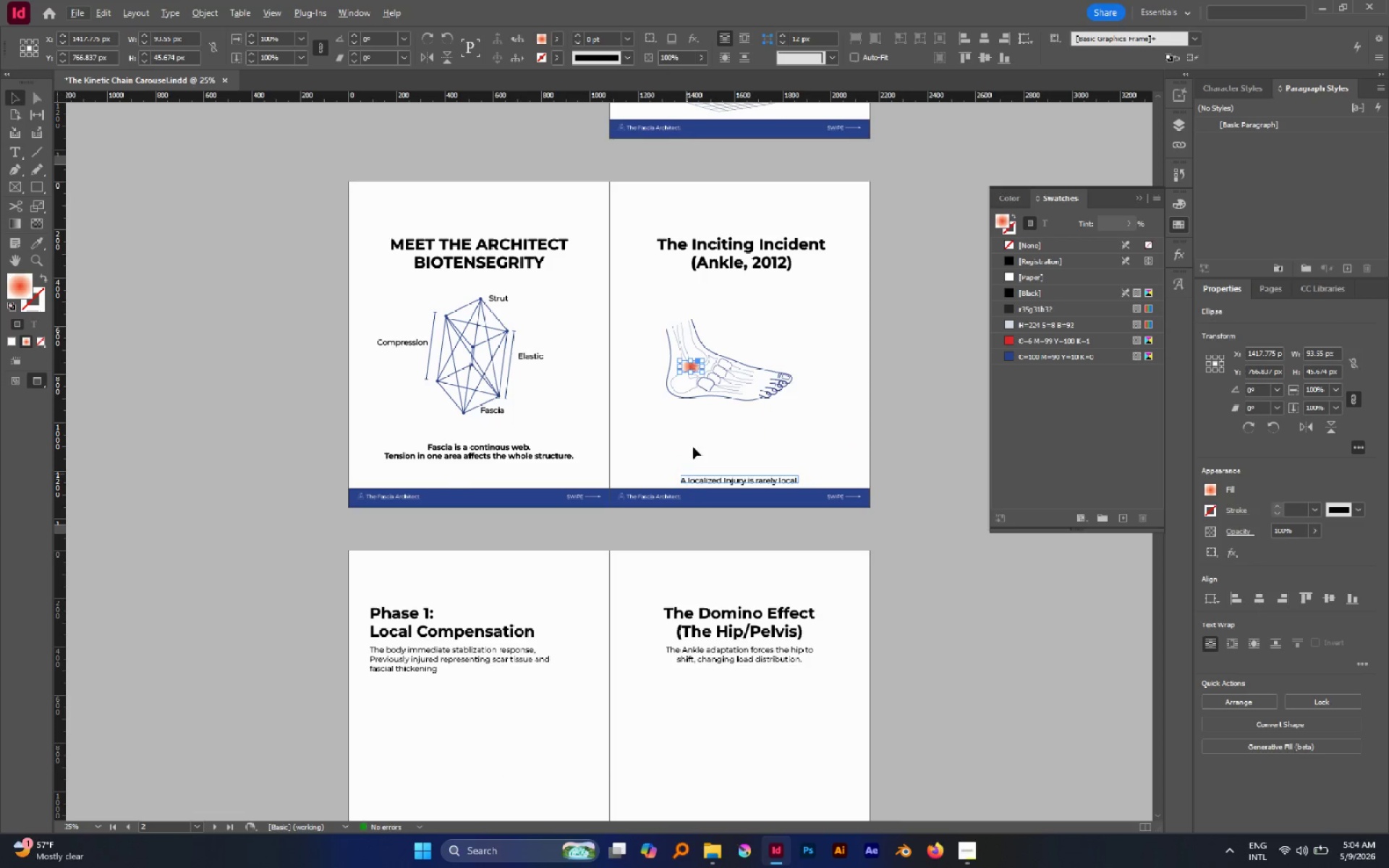 
hold_key(key=AltLeft, duration=1.39)
scroll: coordinate [681, 346], scroll_direction: up, amount: 3.0
 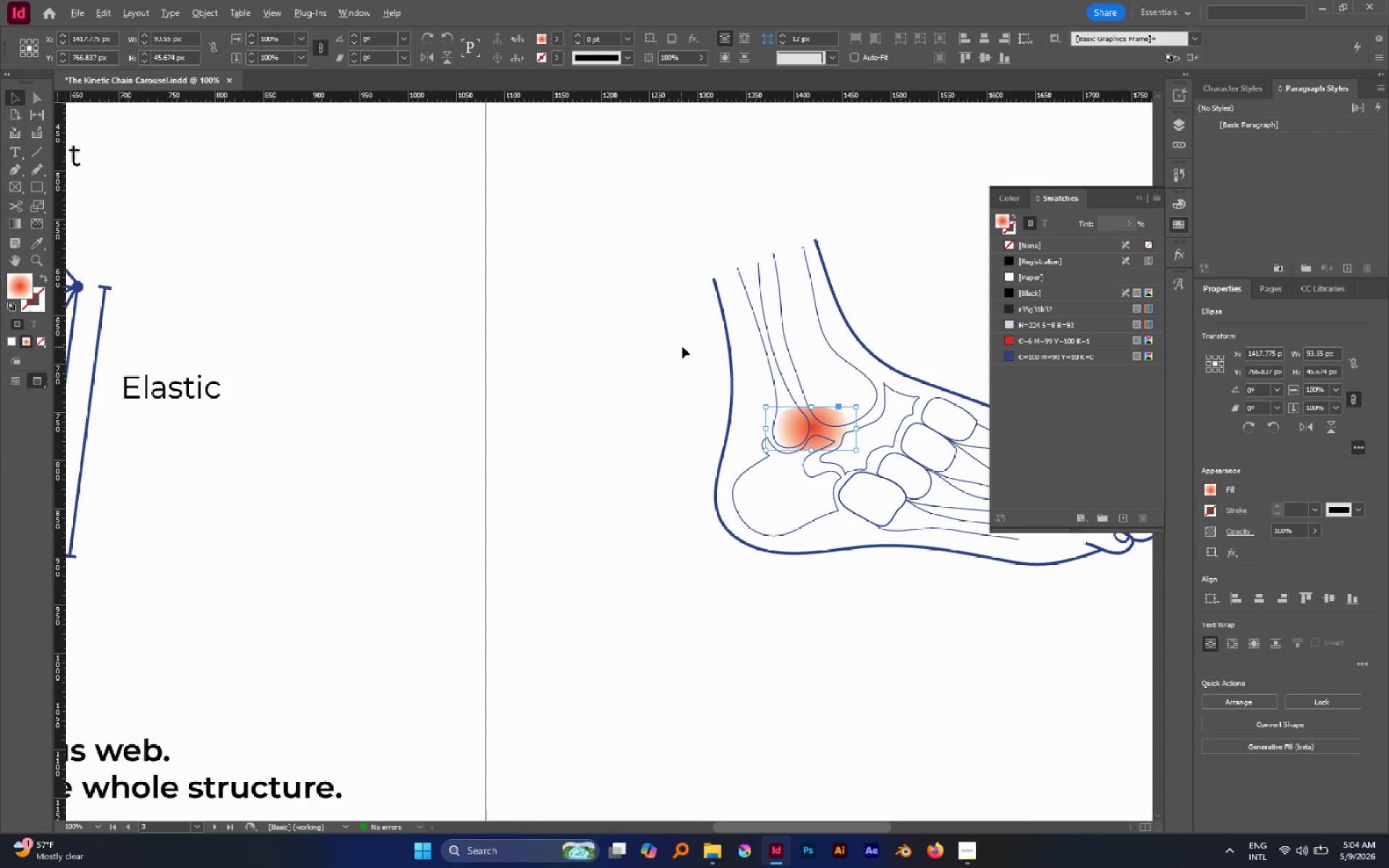 
hold_key(key=AltLeft, duration=2.61)
hold_key(key=ShiftLeft, duration=2.25)
left_click_drag(start_coordinate=[857, 407], to_coordinate=[867, 385])
 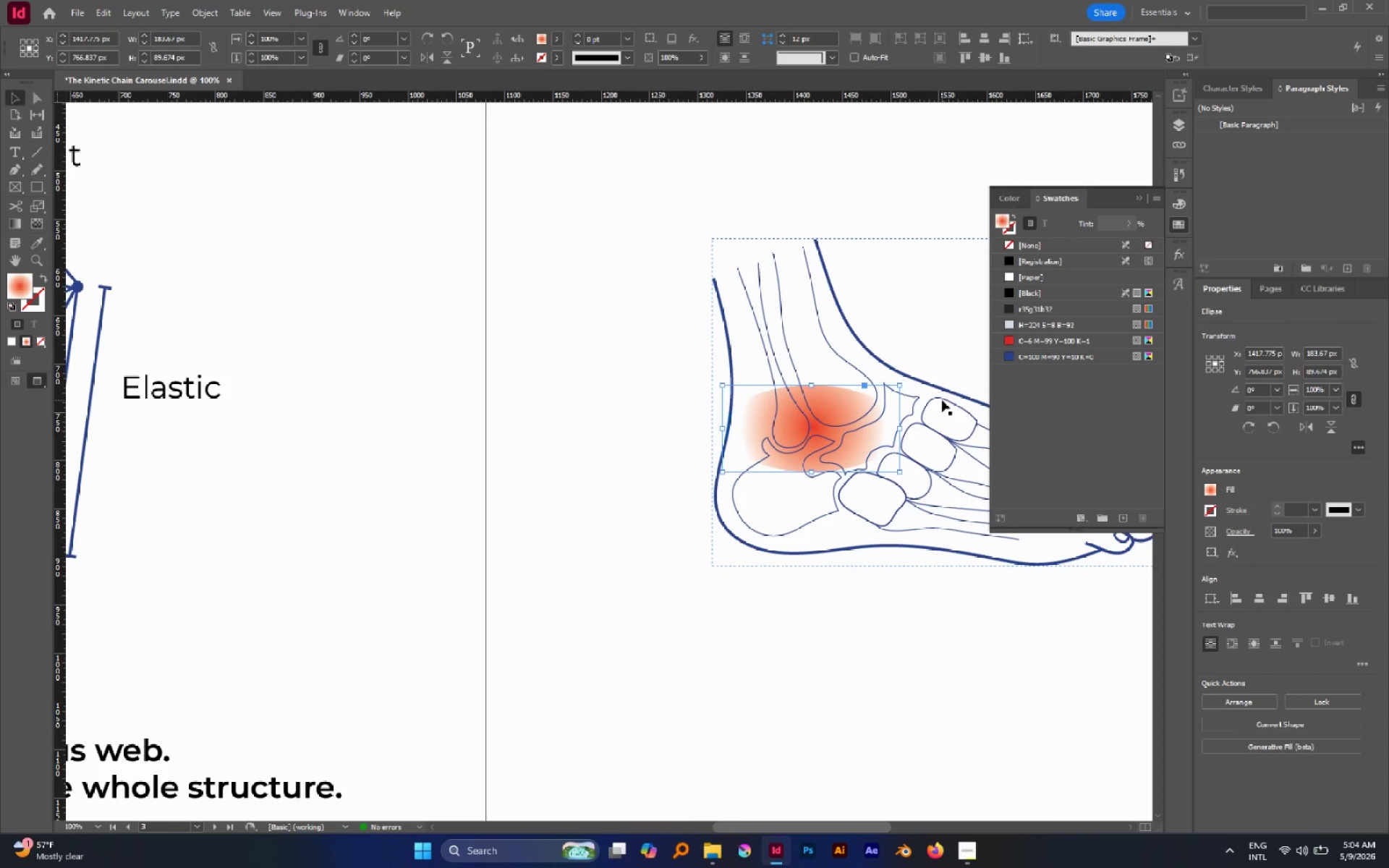 
key(G)
 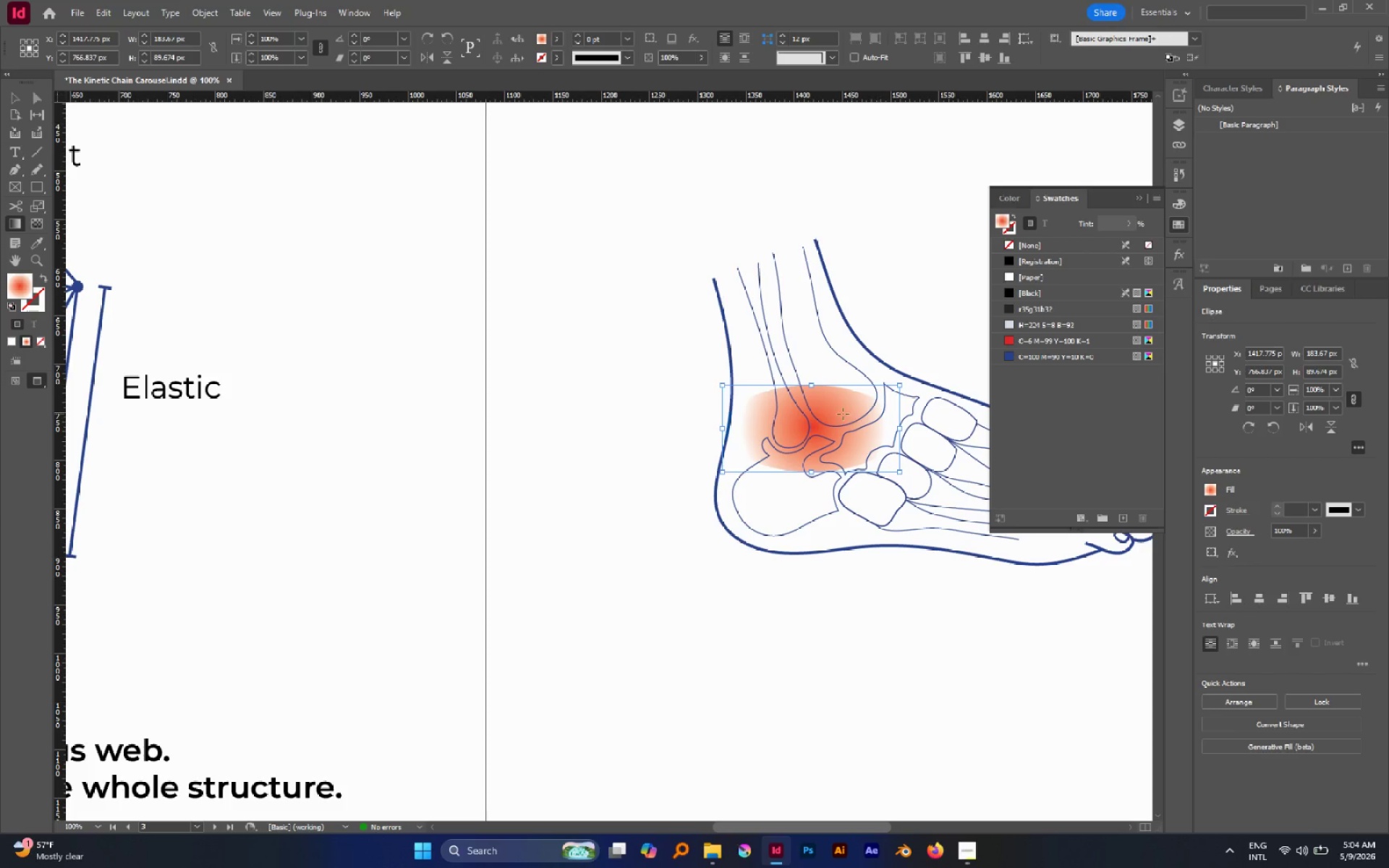 
left_click_drag(start_coordinate=[825, 417], to_coordinate=[845, 437])
 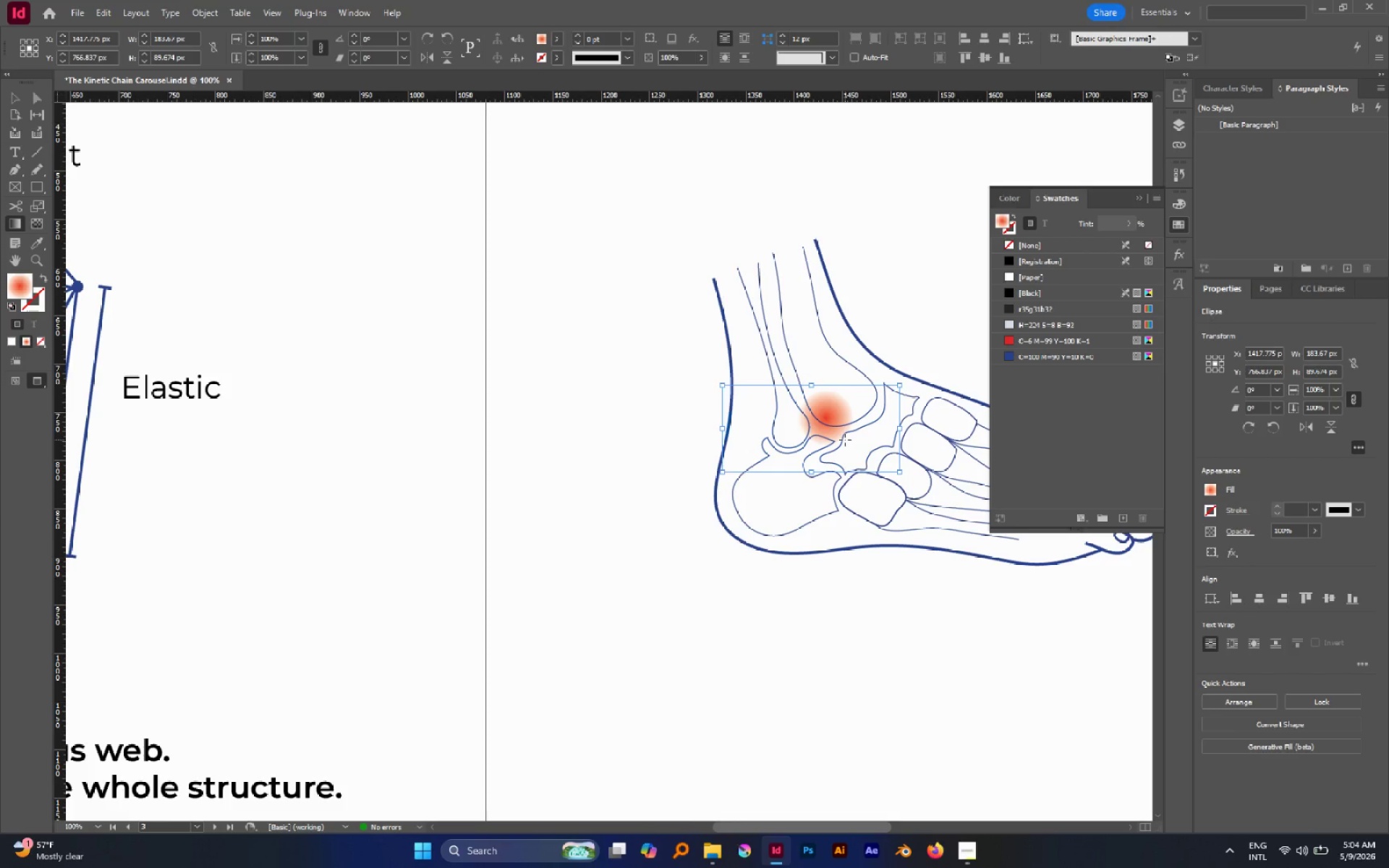 
type(cv)
 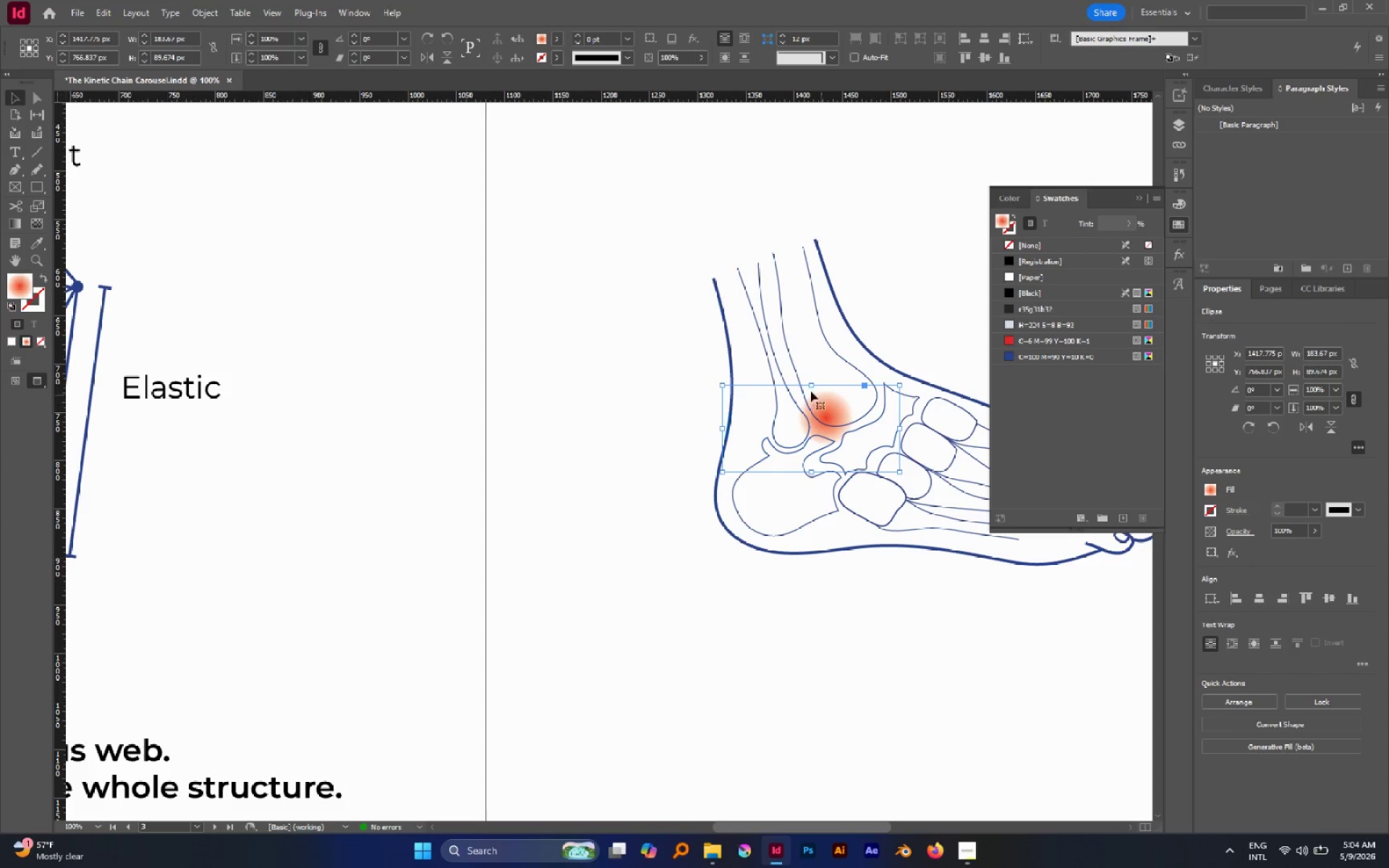 
hold_key(key=AltLeft, duration=1.47)
hold_key(key=ShiftLeft, duration=1.26)
left_click_drag(start_coordinate=[810, 387], to_coordinate=[818, 346])
 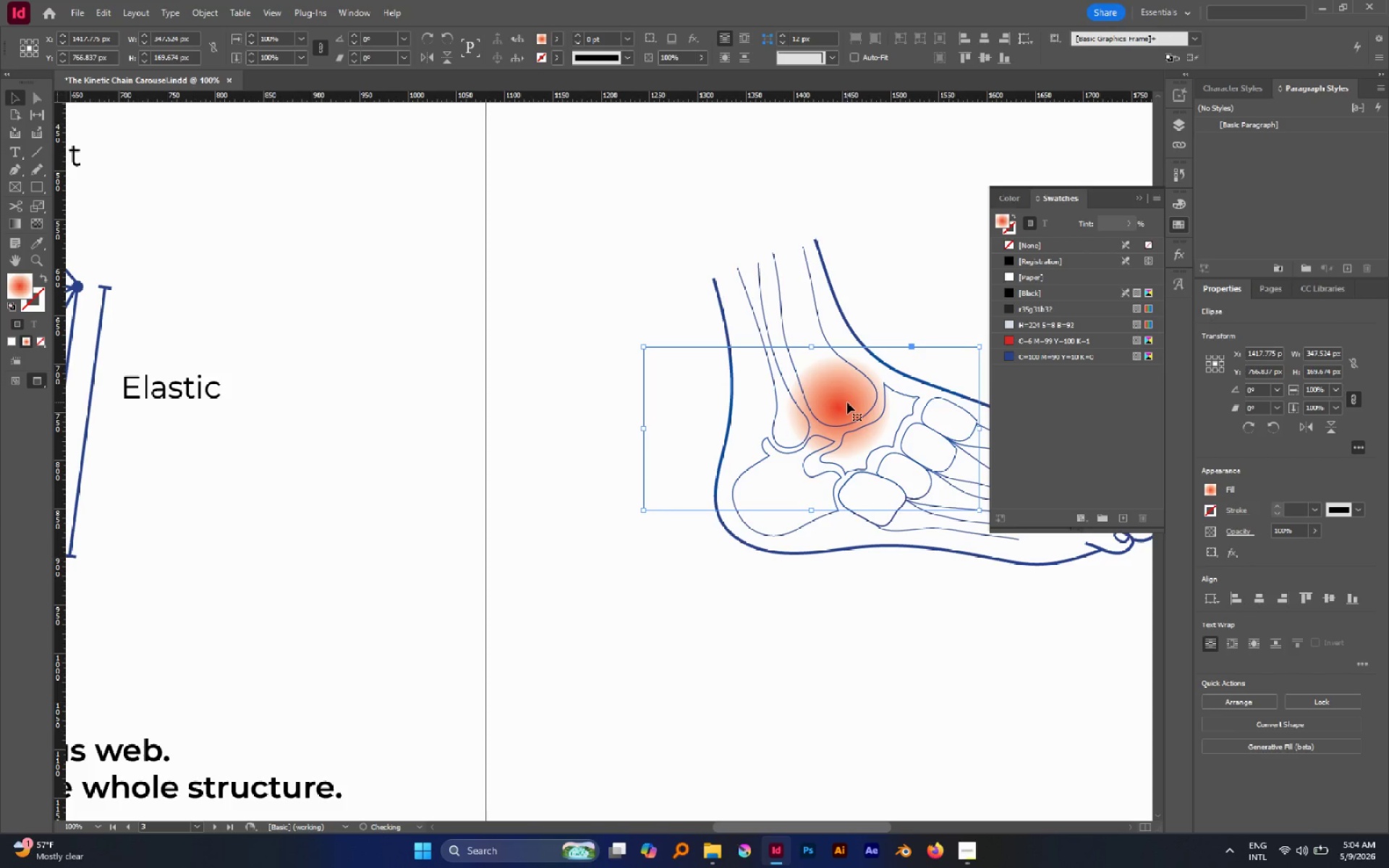 
left_click_drag(start_coordinate=[847, 402], to_coordinate=[810, 433])
 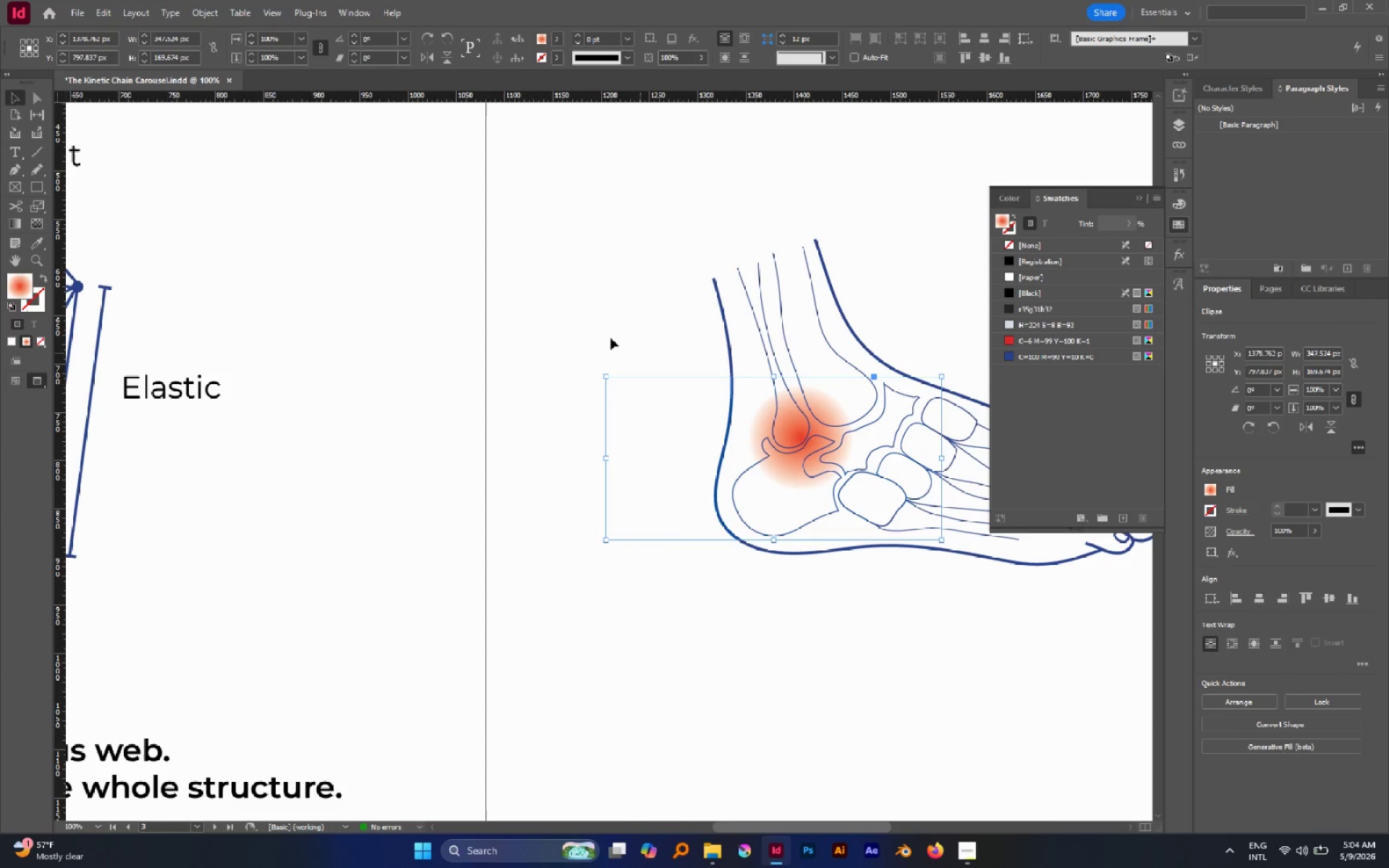 
left_click([603, 328])
 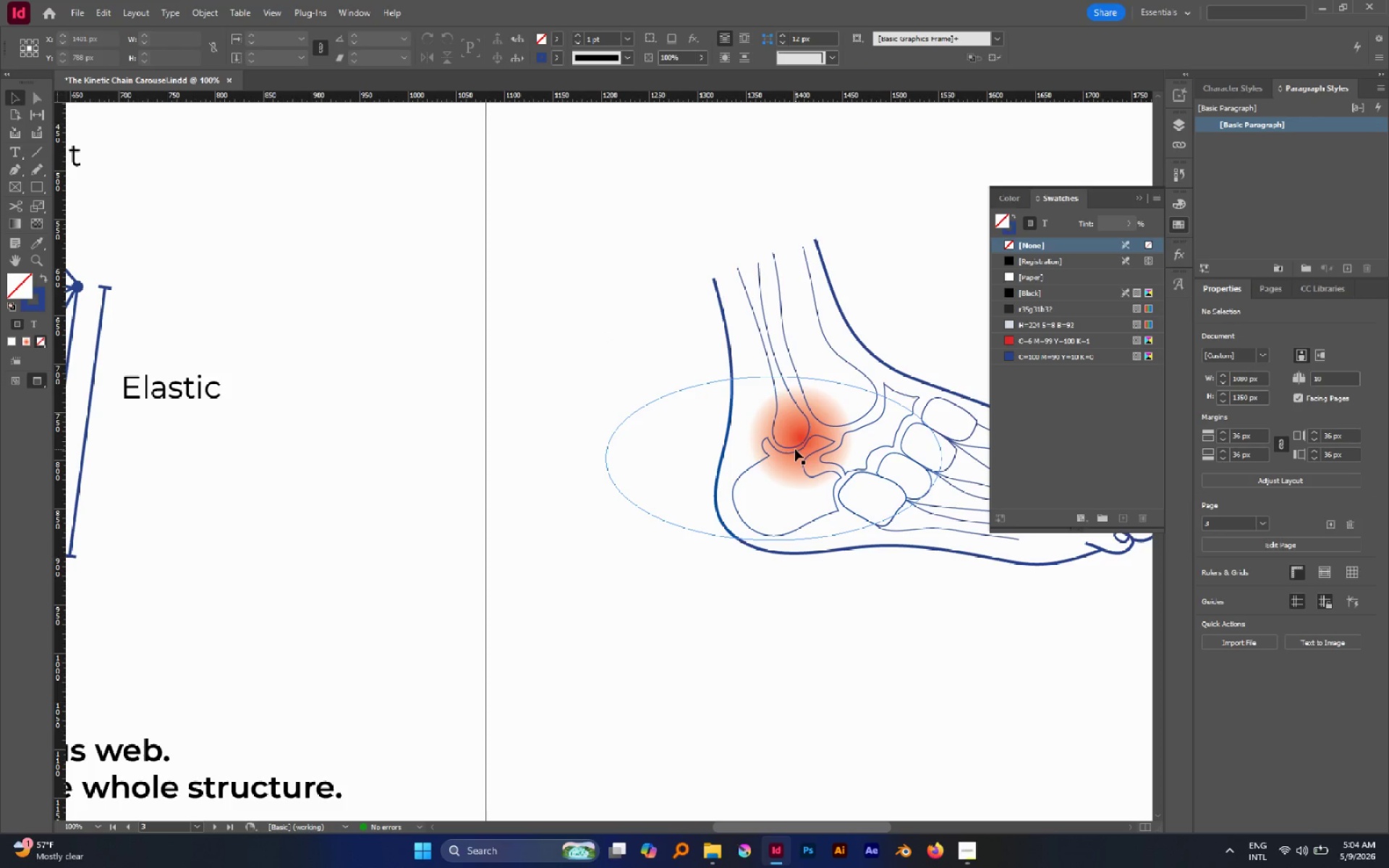 
key(L)
 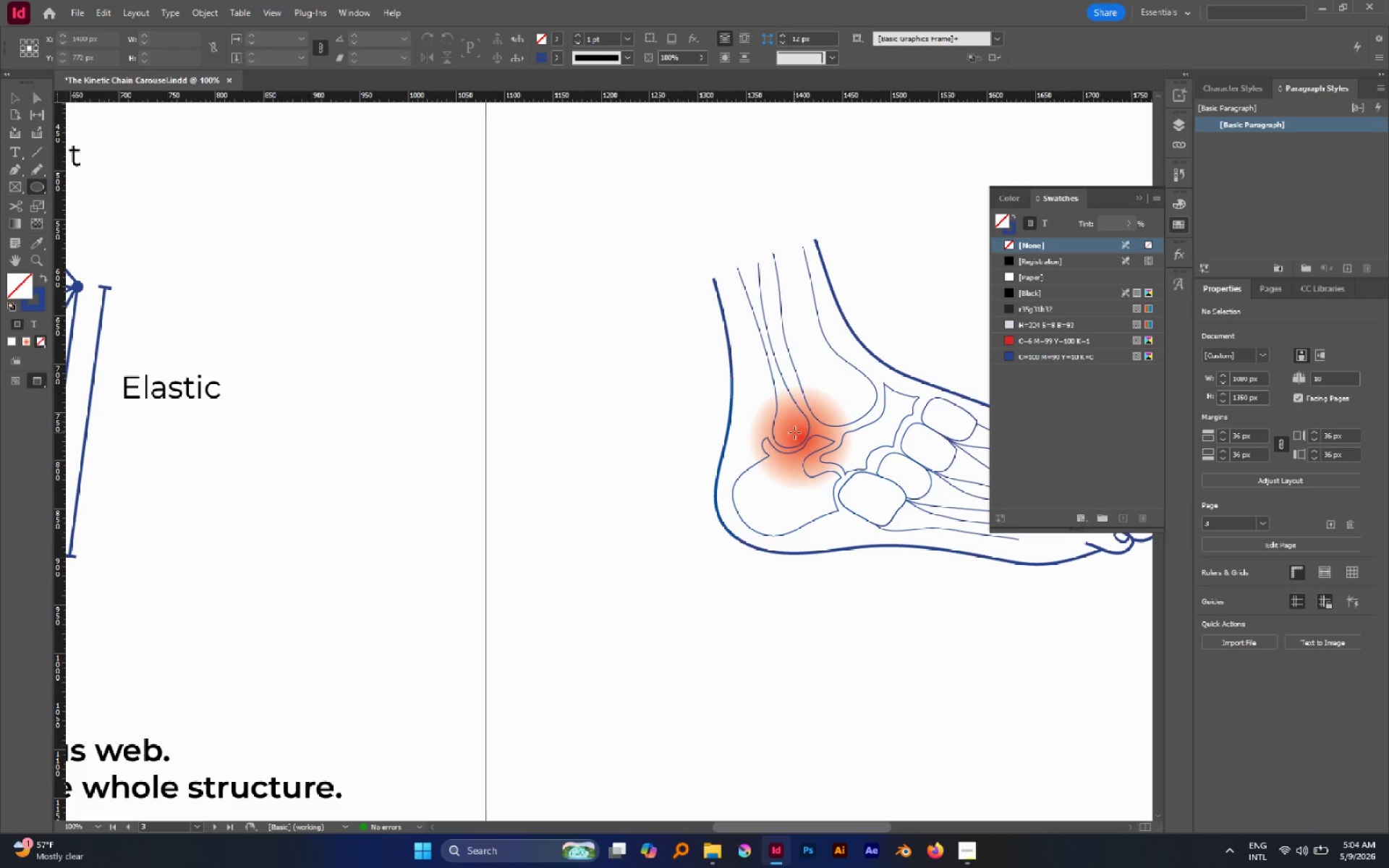 
hold_key(key=ShiftLeft, duration=2.42)
left_click_drag(start_coordinate=[794, 431], to_coordinate=[820, 456])
 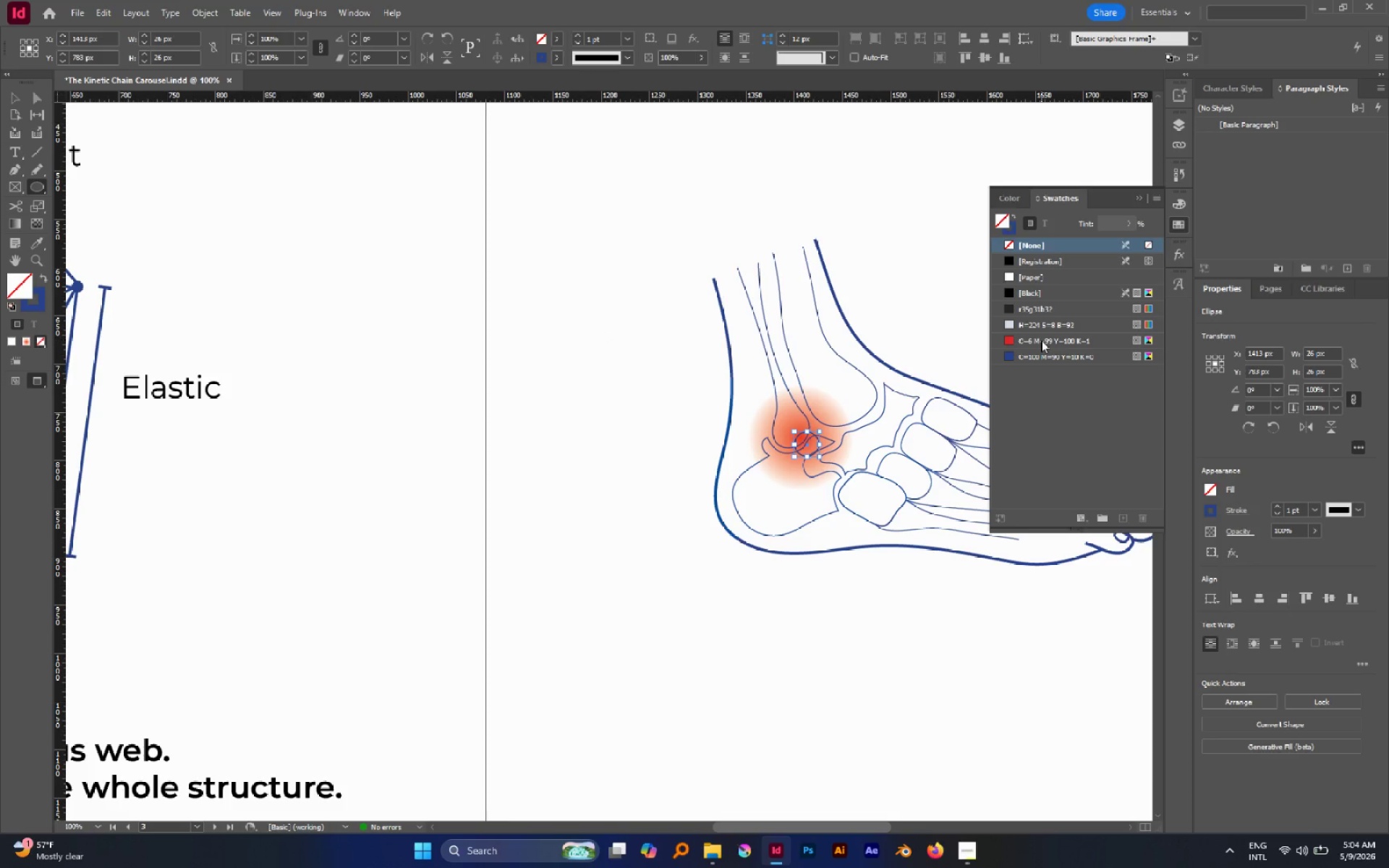 
left_click([1041, 340])
 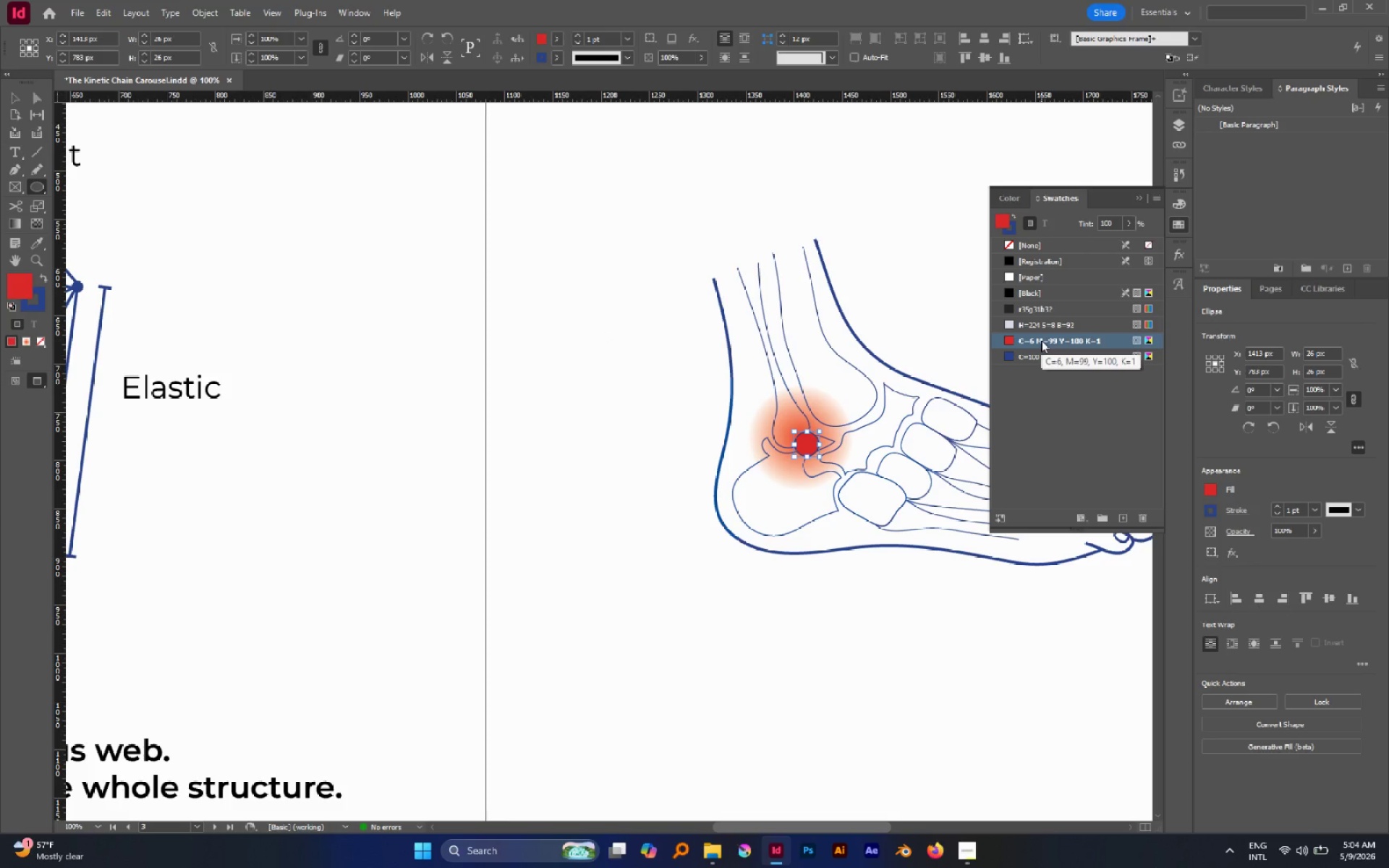 
key(X)
 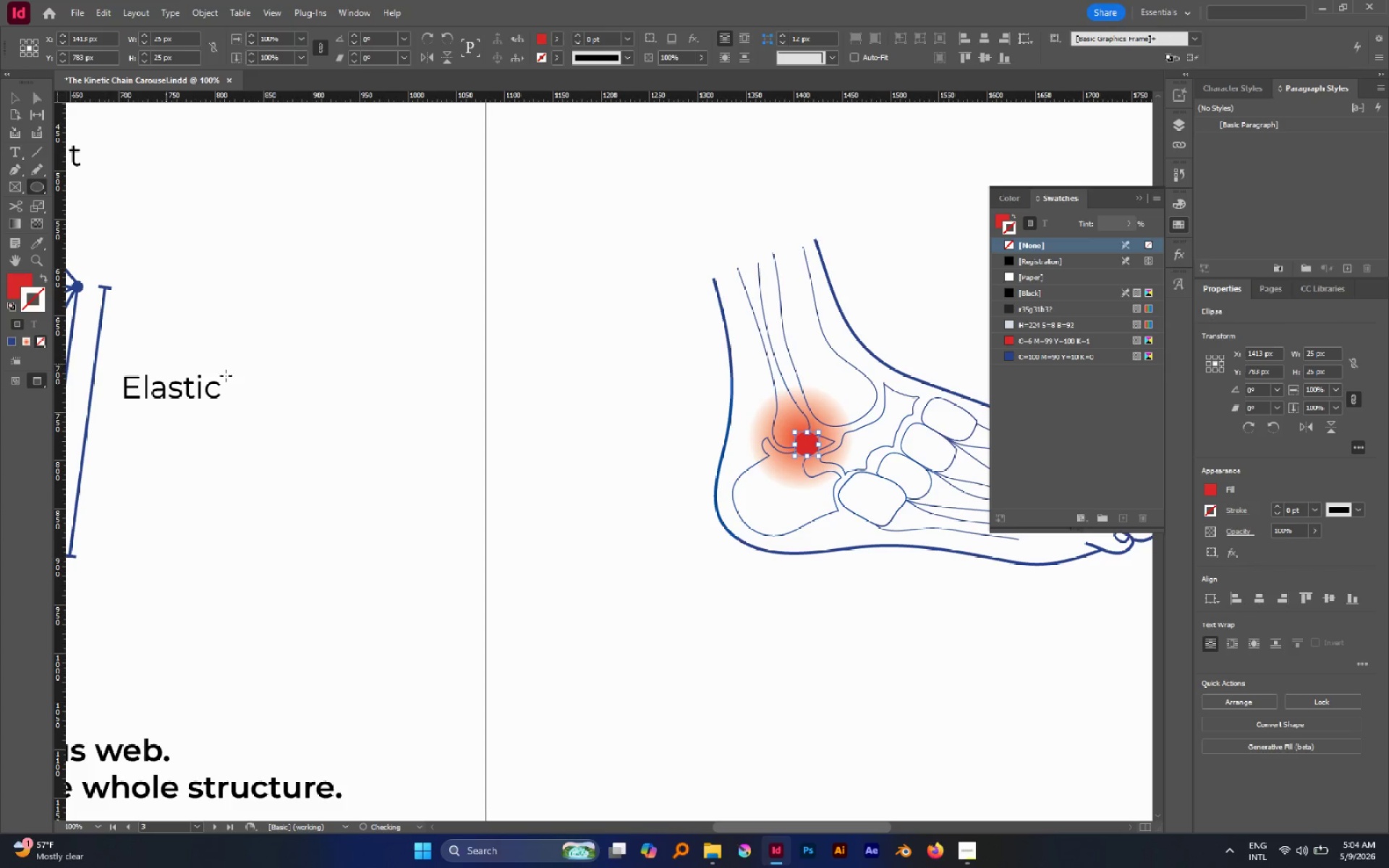 
key(V)
 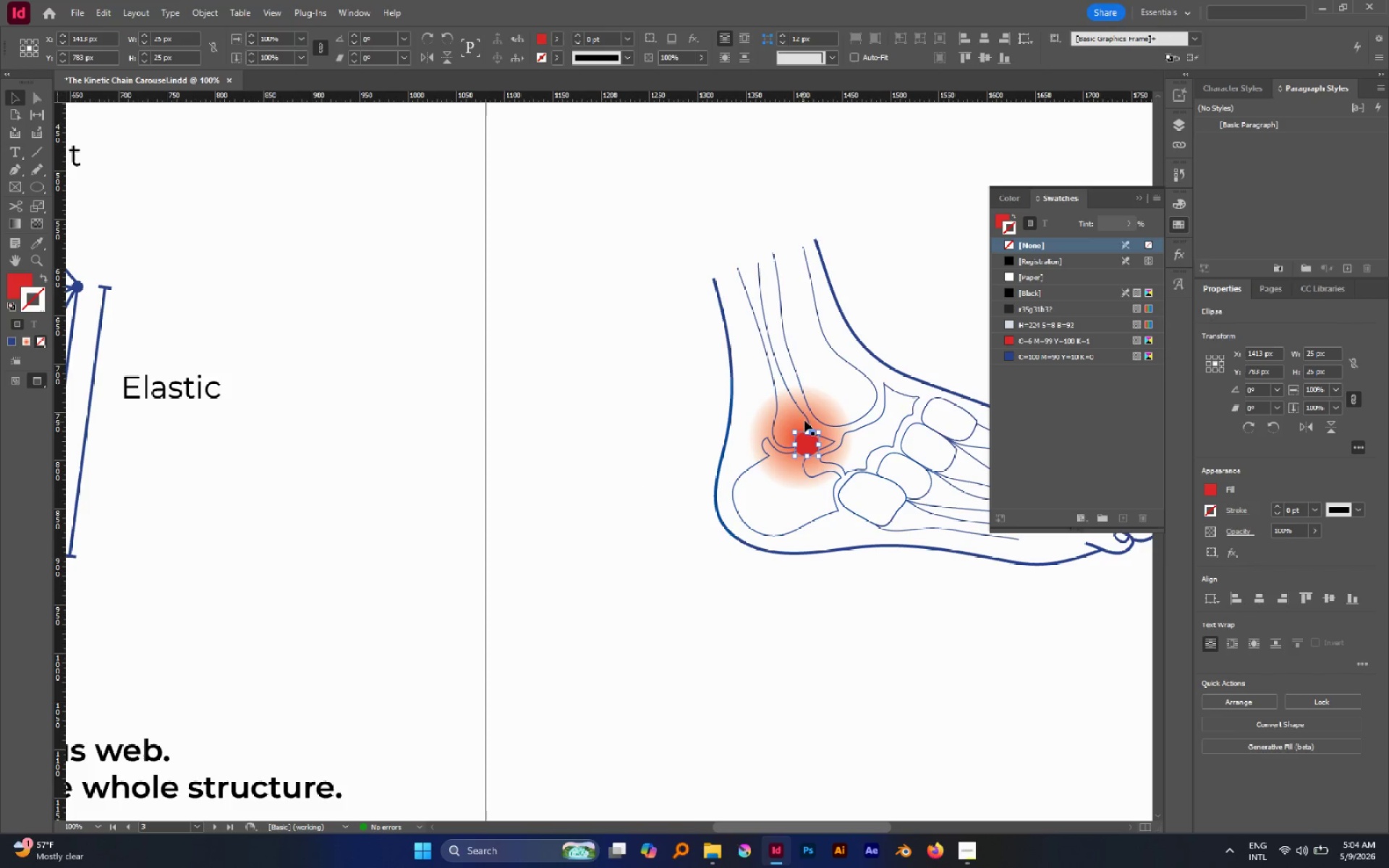 
hold_key(key=AltLeft, duration=0.94)
scroll: coordinate [821, 416], scroll_direction: up, amount: 2.0
 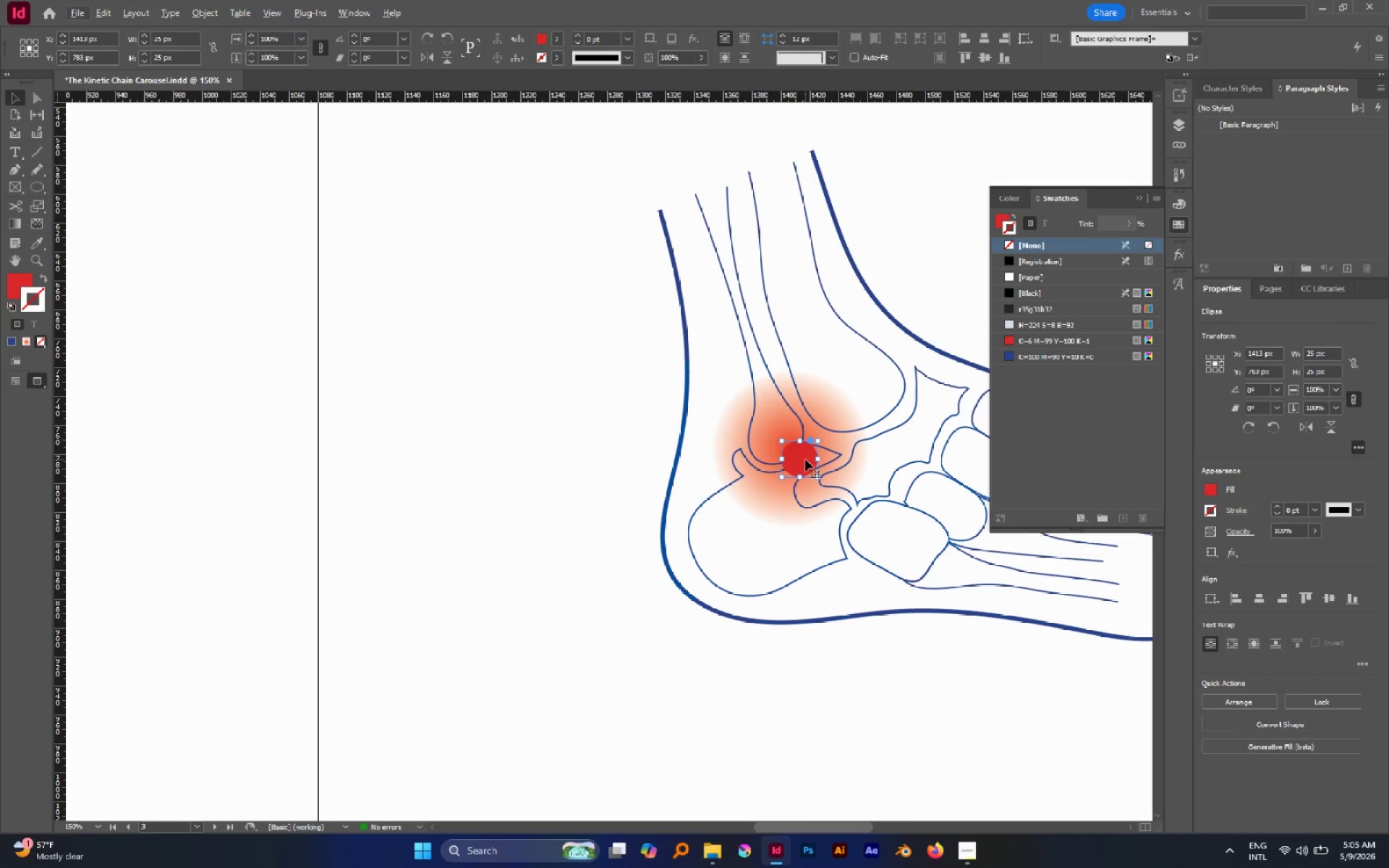 
left_click_drag(start_coordinate=[805, 459], to_coordinate=[795, 456])
 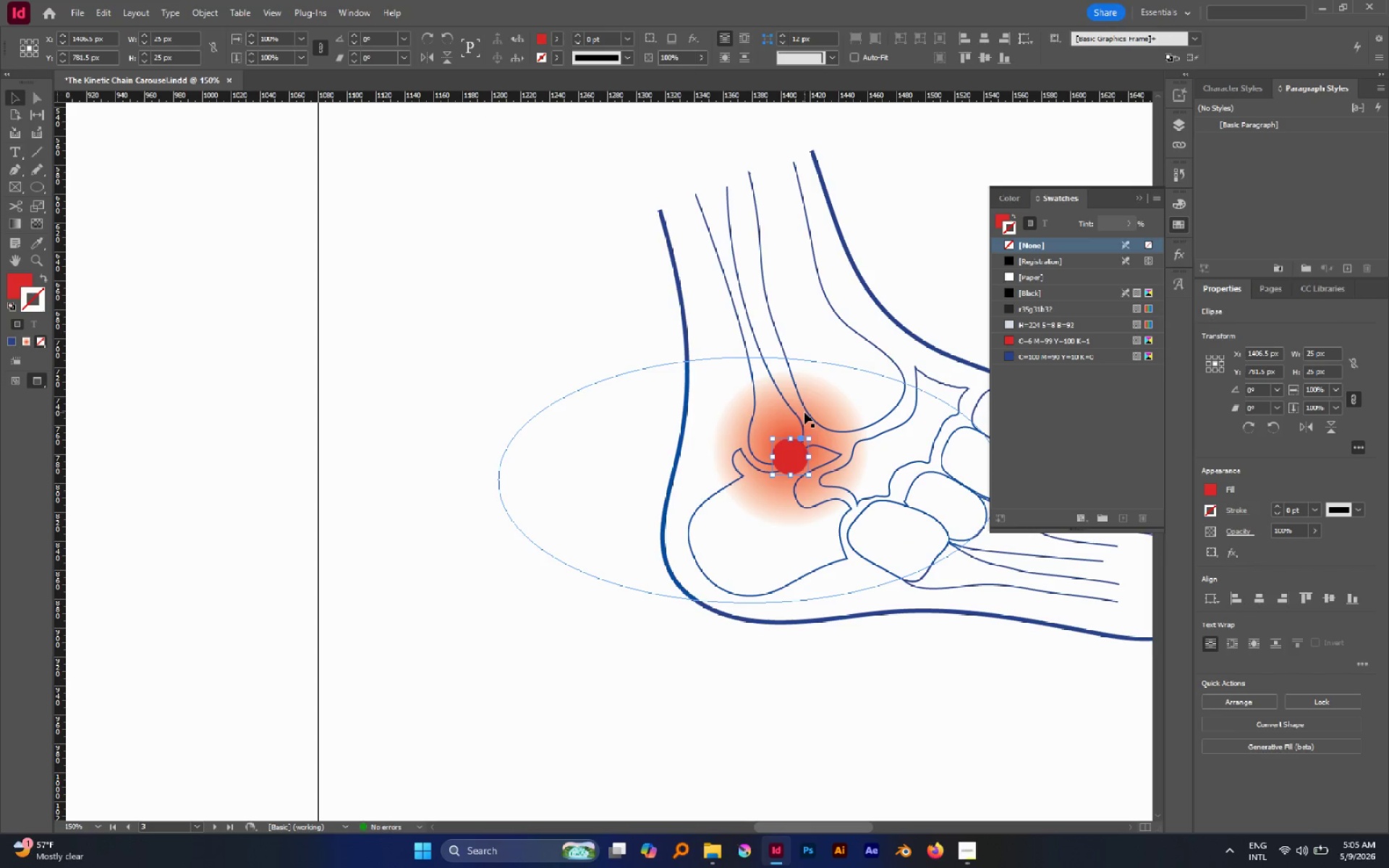 
left_click_drag(start_coordinate=[807, 414], to_coordinate=[812, 420])
 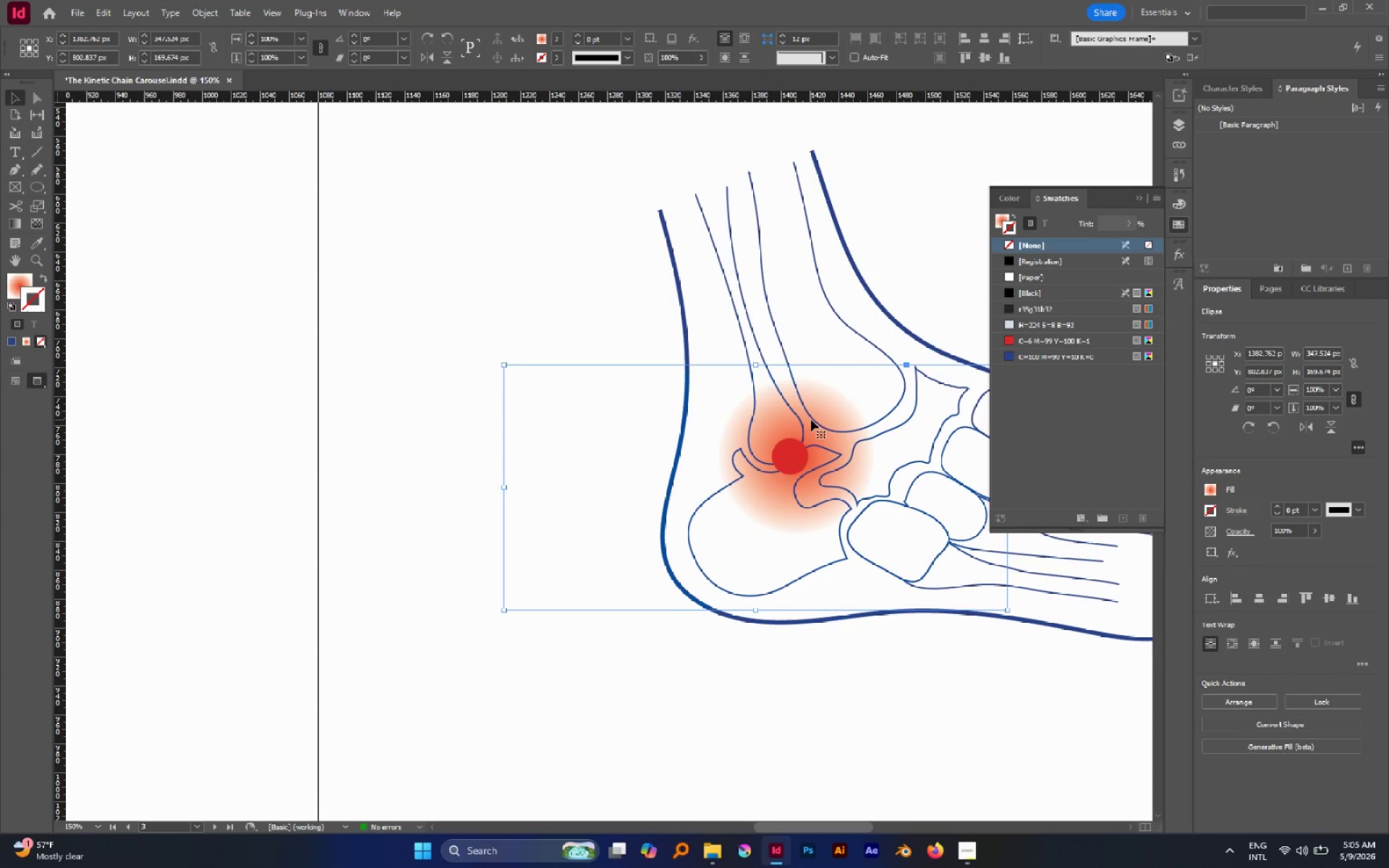 
left_click_drag(start_coordinate=[811, 420], to_coordinate=[807, 420])
 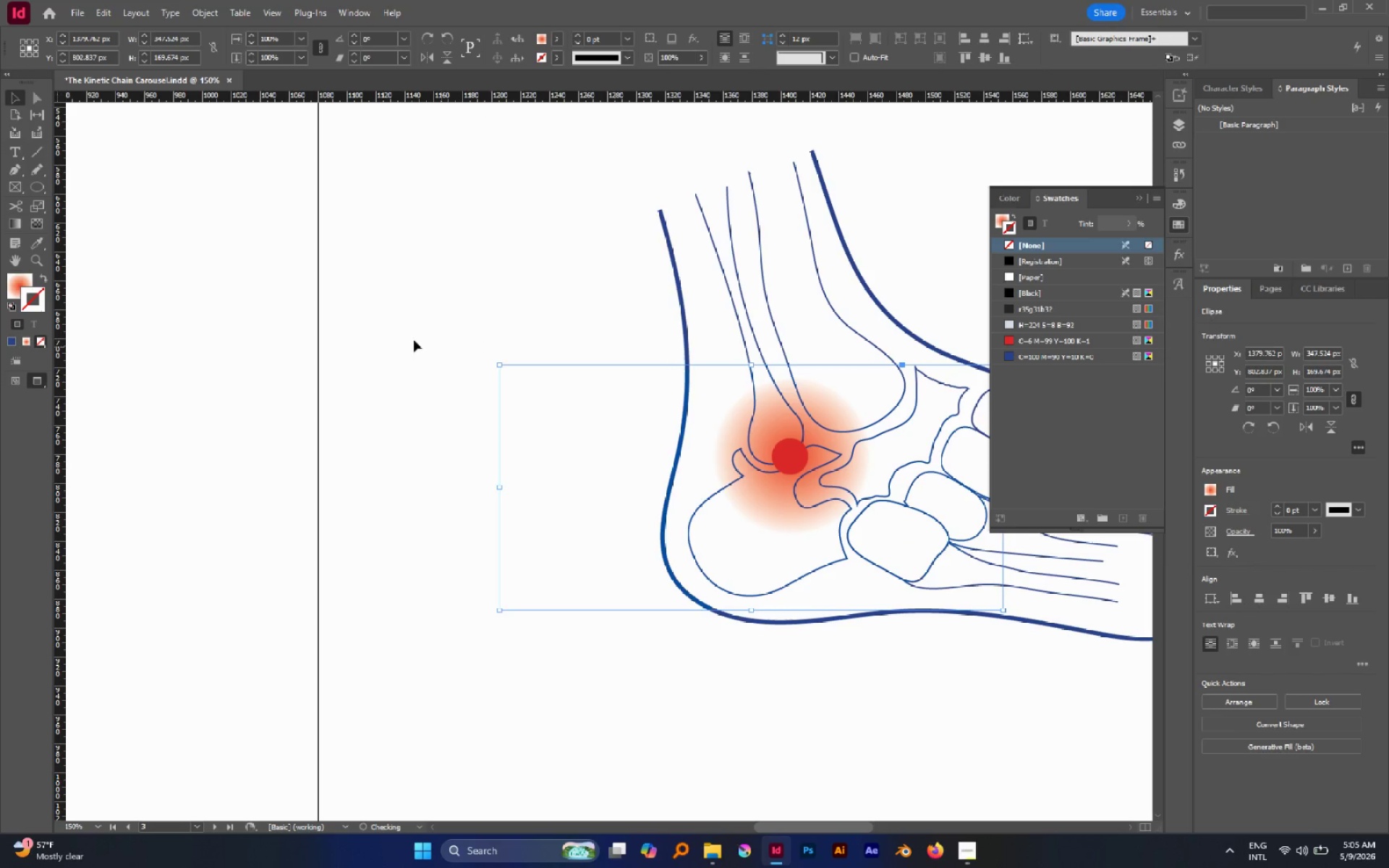 
hold_key(key=AltLeft, duration=0.58)
scroll: coordinate [414, 340], scroll_direction: down, amount: 3.0
 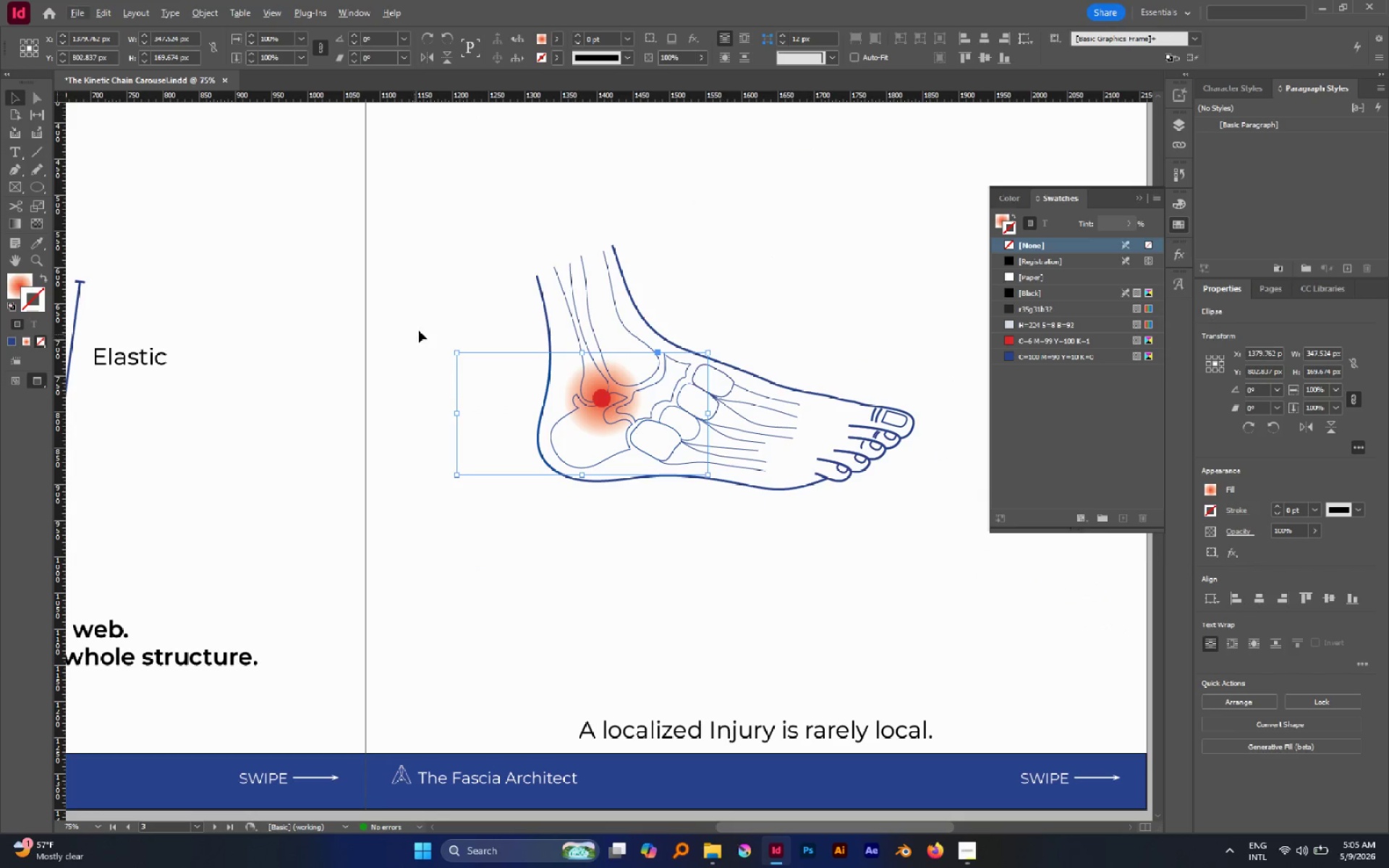 
left_click([420, 329])
 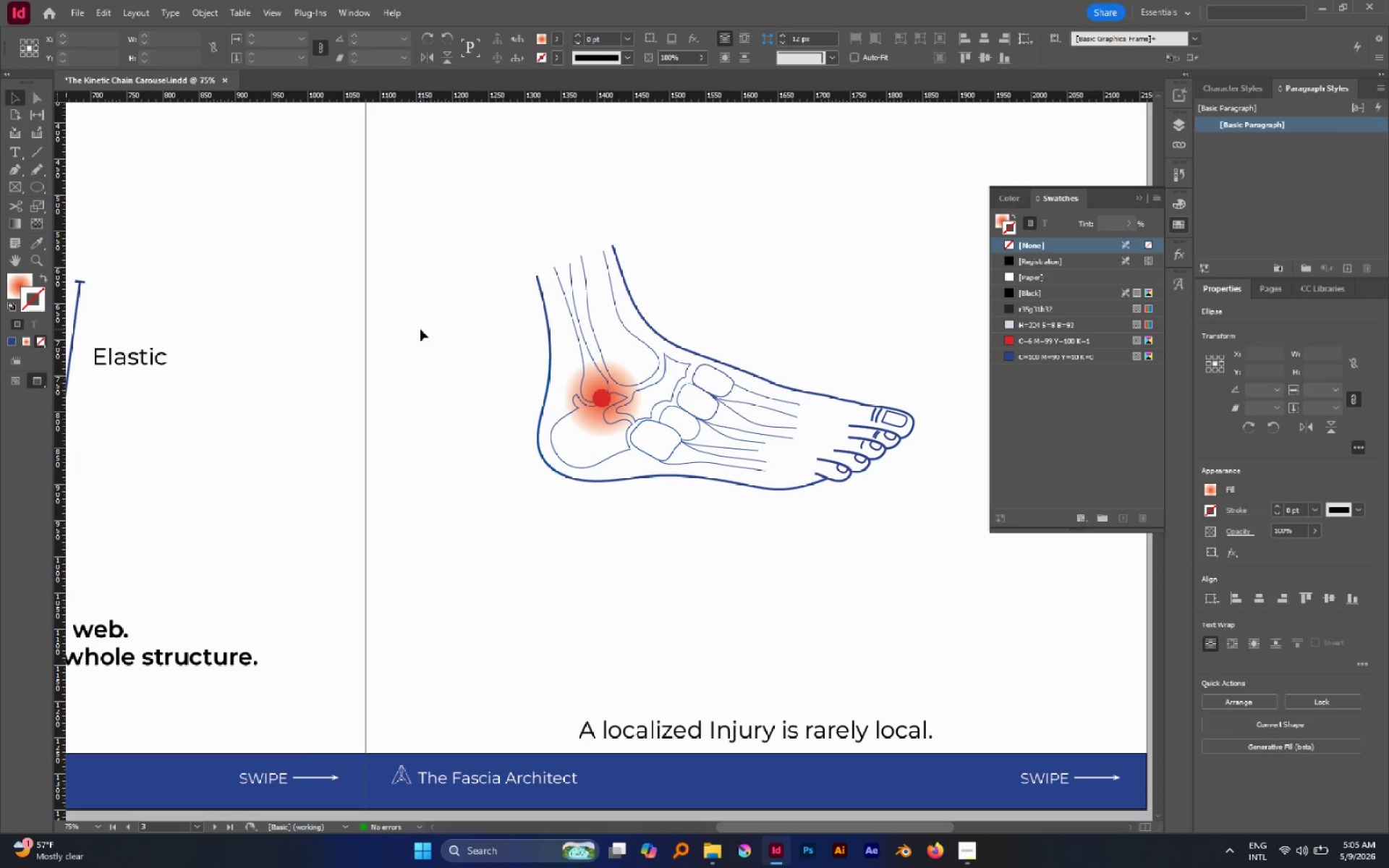 
hold_key(key=AltLeft, duration=0.36)
scroll: coordinate [421, 329], scroll_direction: down, amount: 1.0
 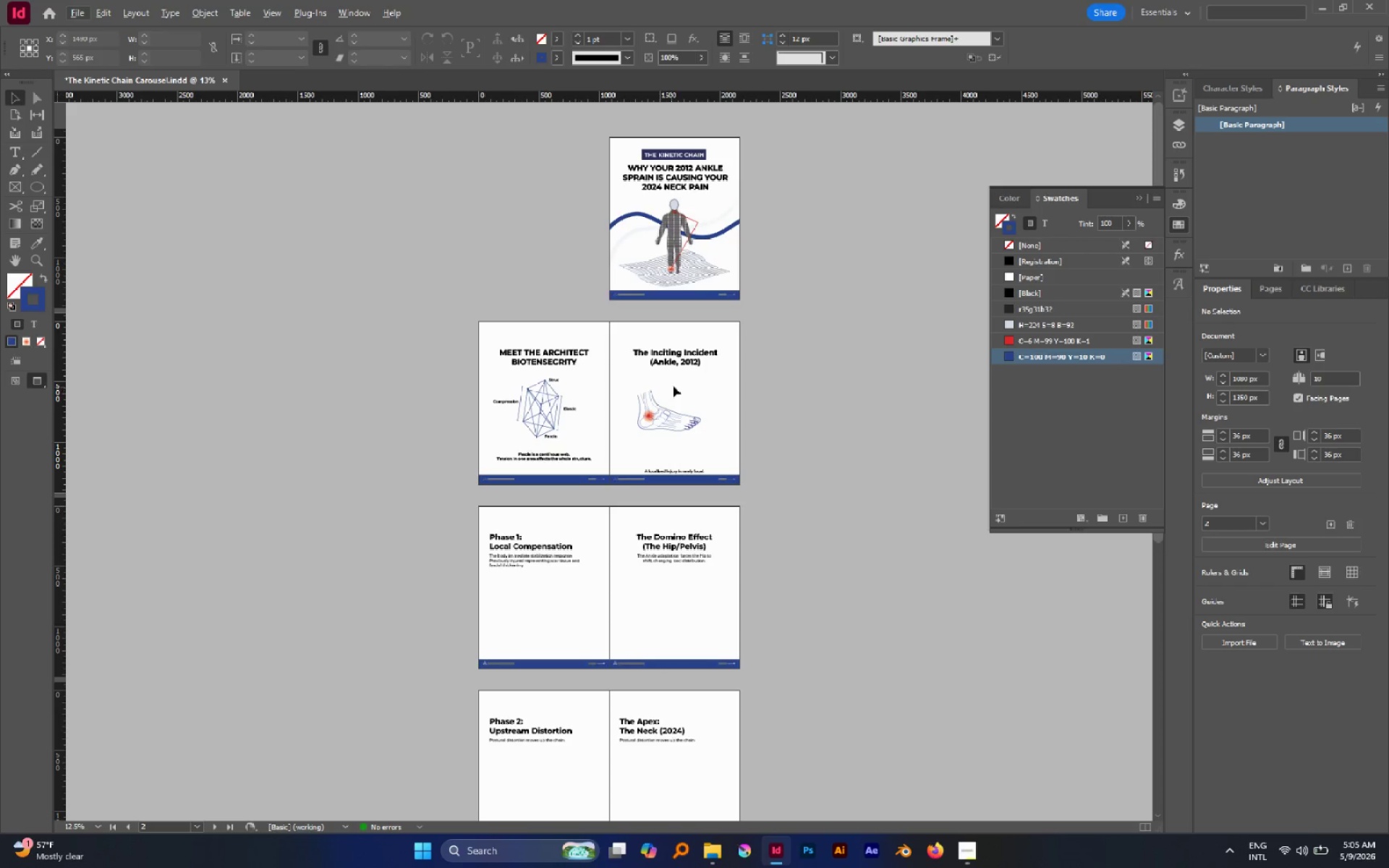 
hold_key(key=AltLeft, duration=0.7)
scroll: coordinate [686, 382], scroll_direction: up, amount: 2.0
 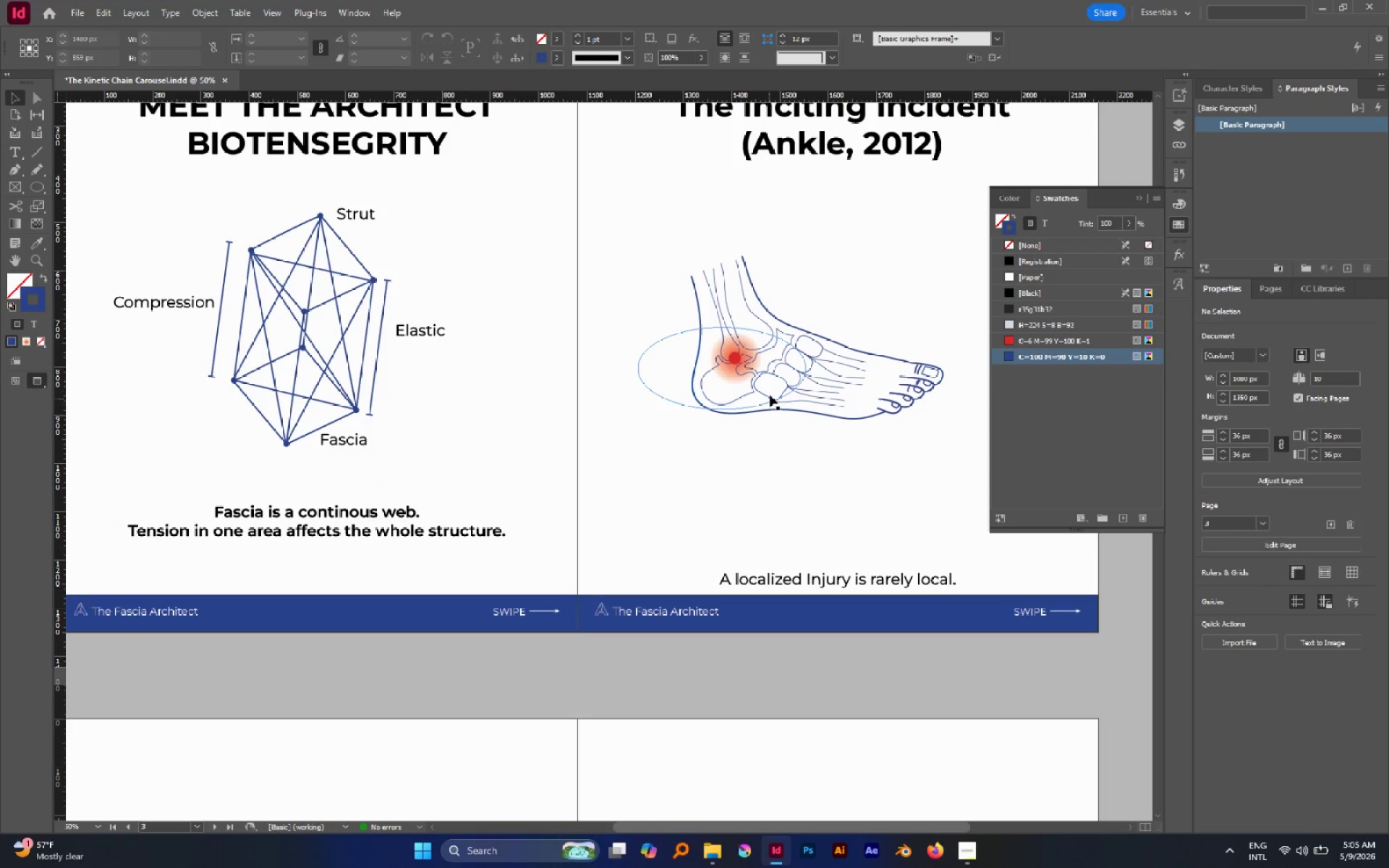 
hold_key(key=Space, duration=1.45)
 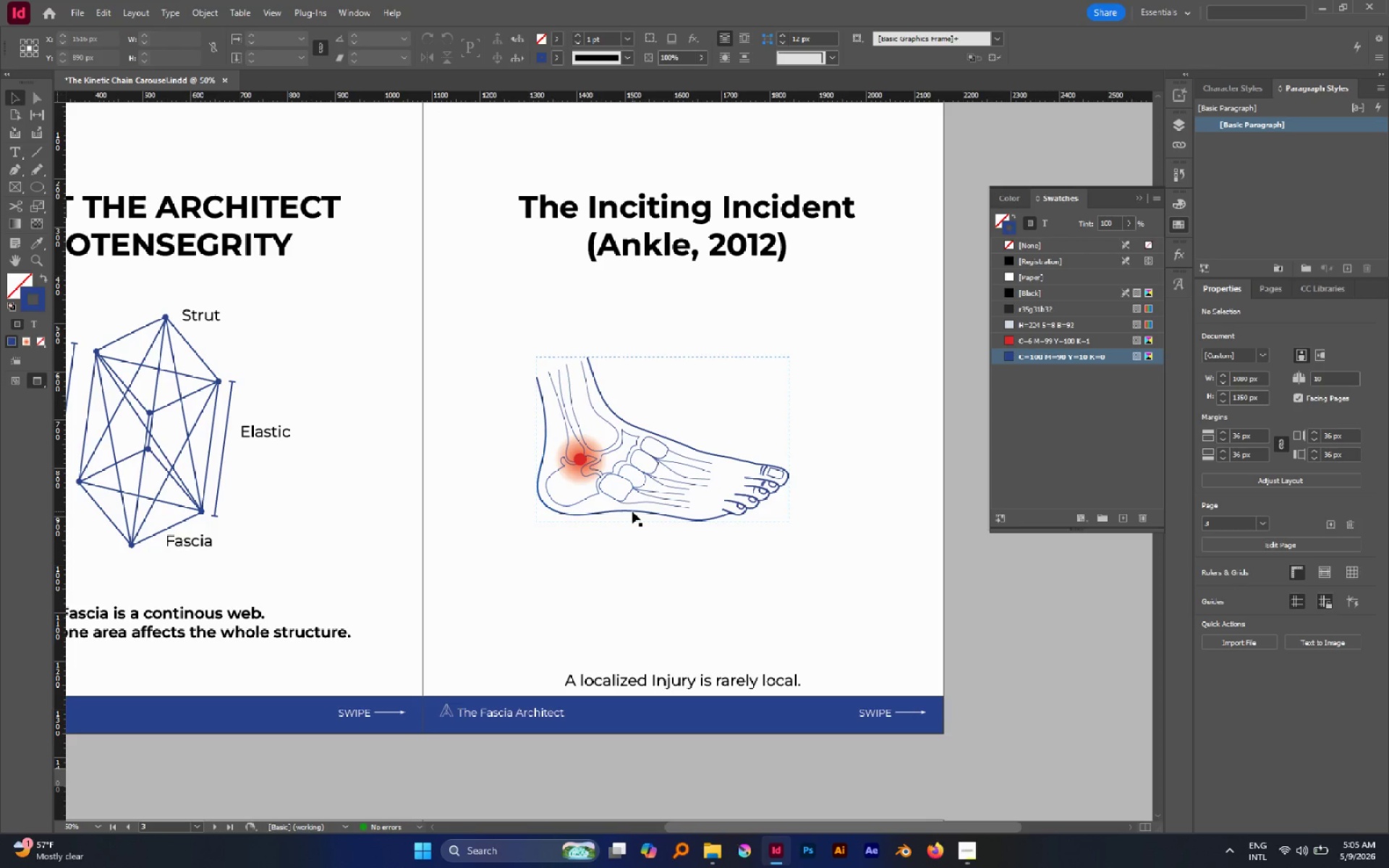 
left_click_drag(start_coordinate=[753, 414], to_coordinate=[598, 516])
 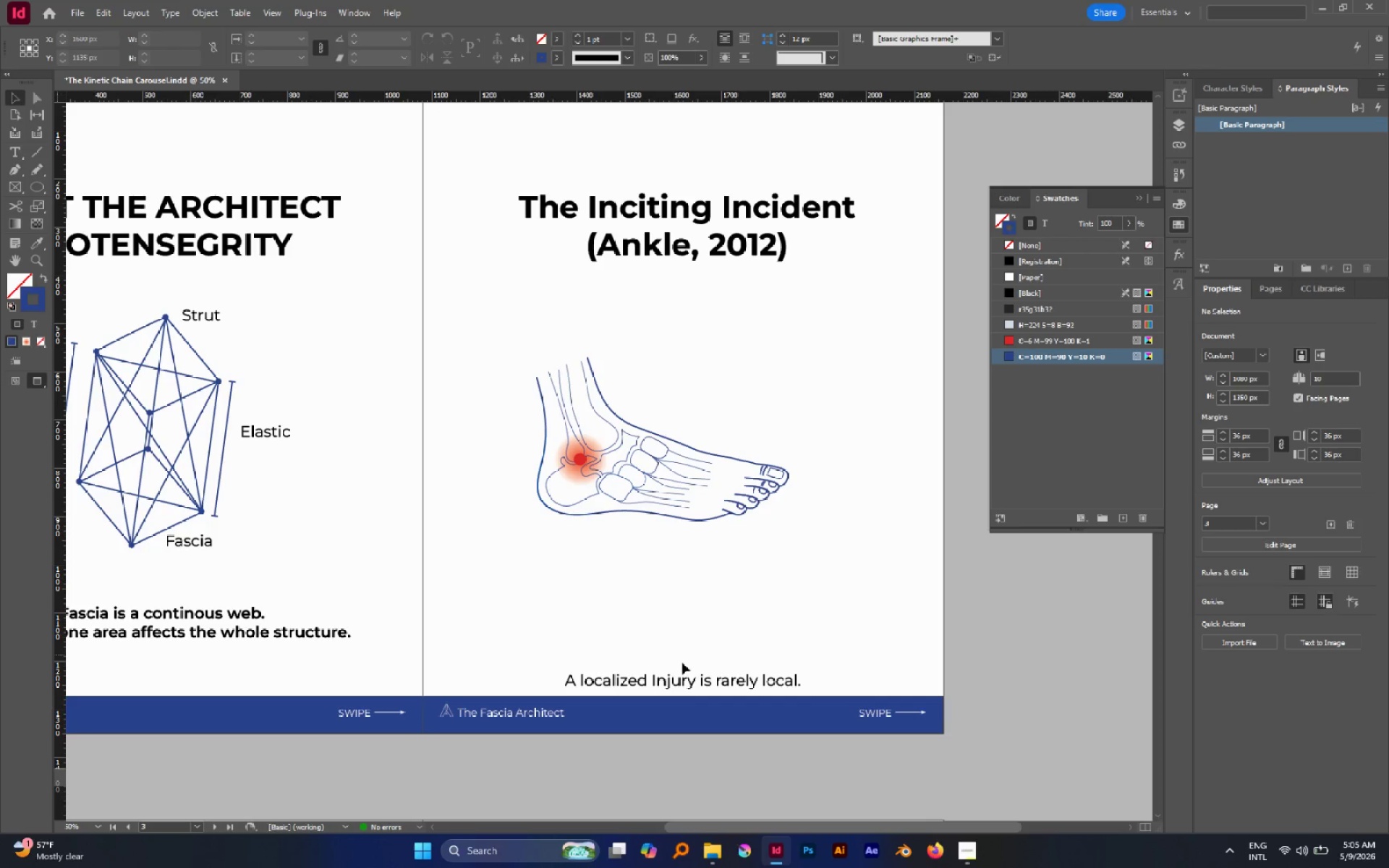 
left_click_drag(start_coordinate=[683, 678], to_coordinate=[681, 600])
 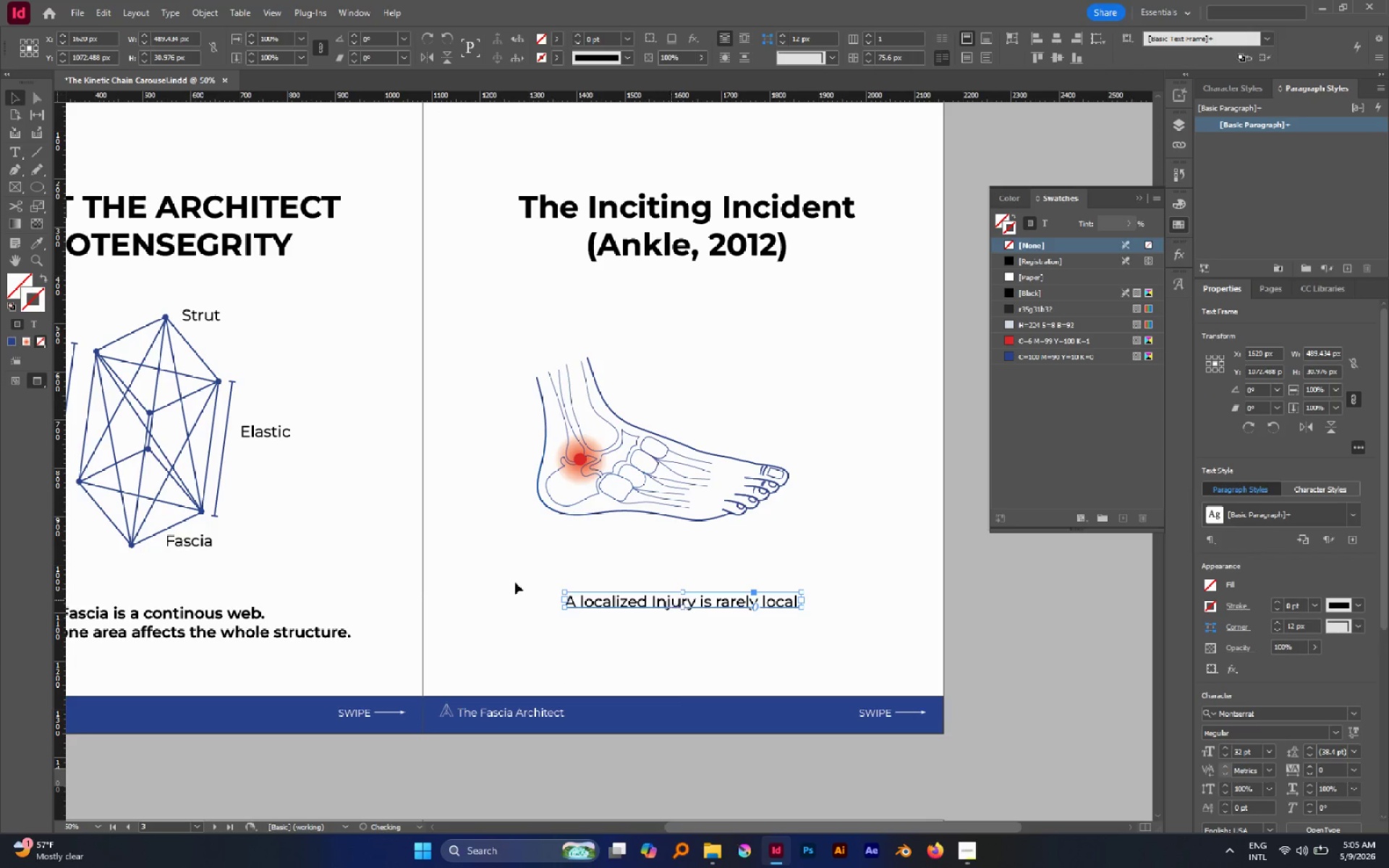 
hold_key(key=ShiftLeft, duration=0.62)
 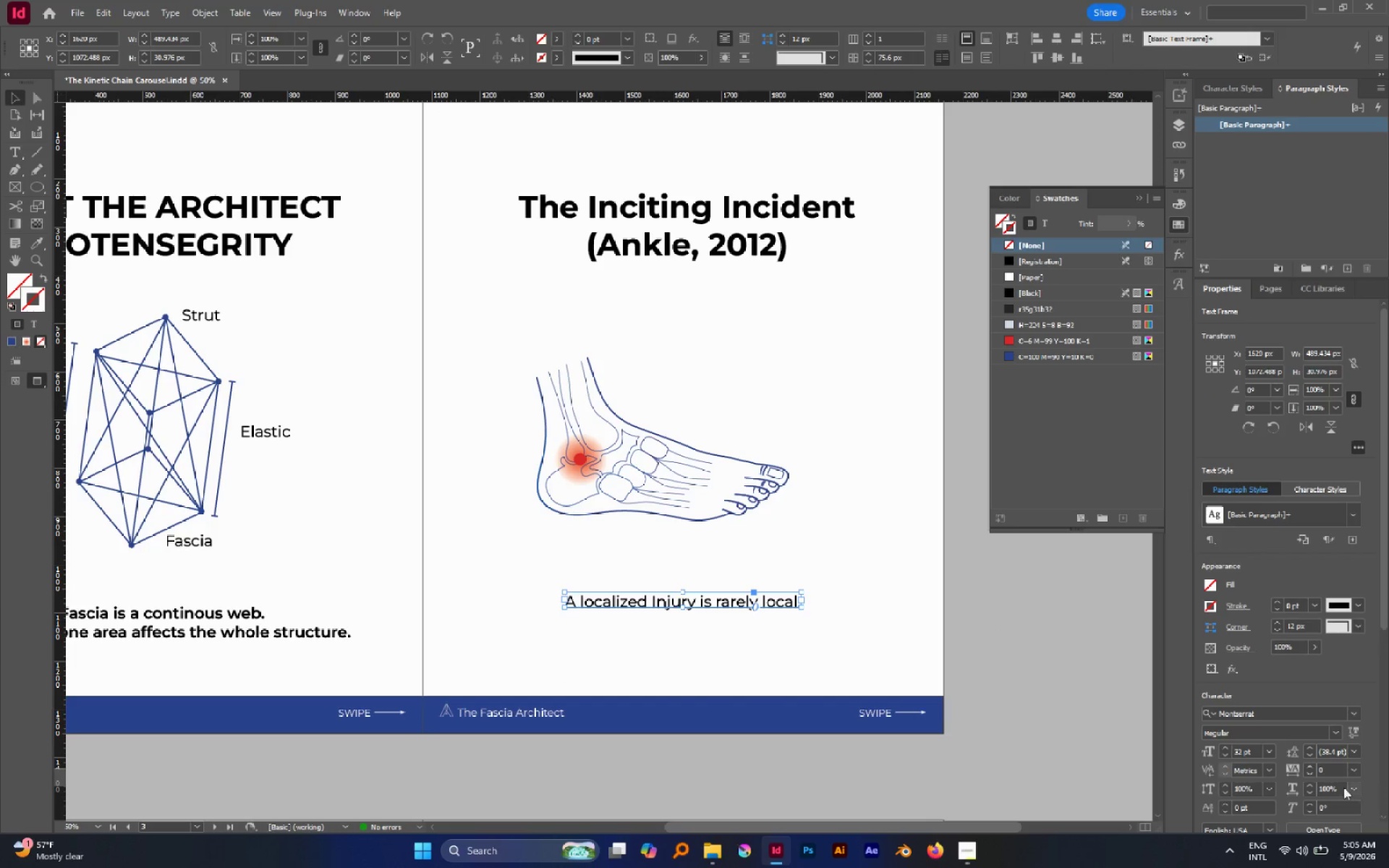 
left_click([1273, 754])
 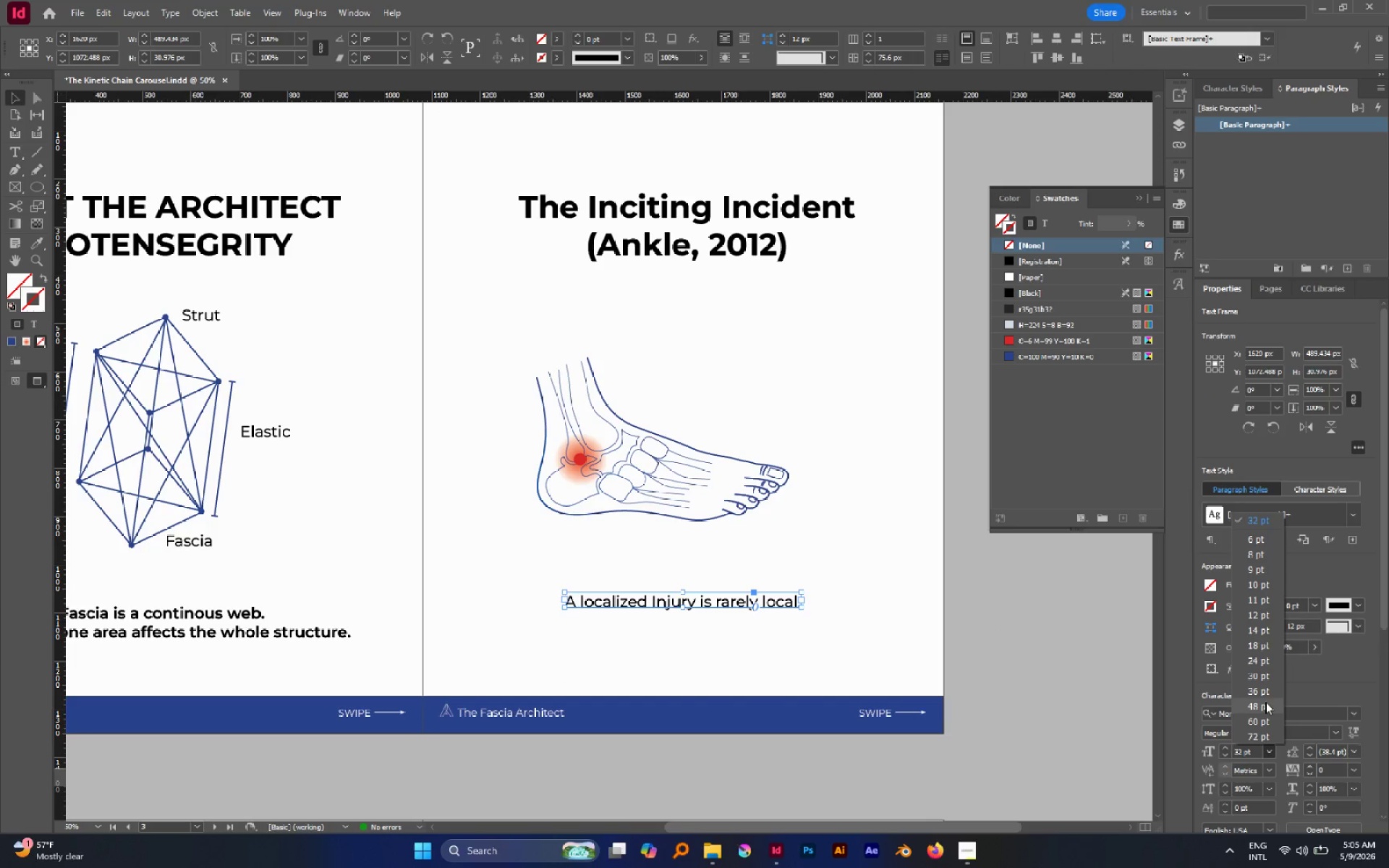 
left_click([1265, 702])
 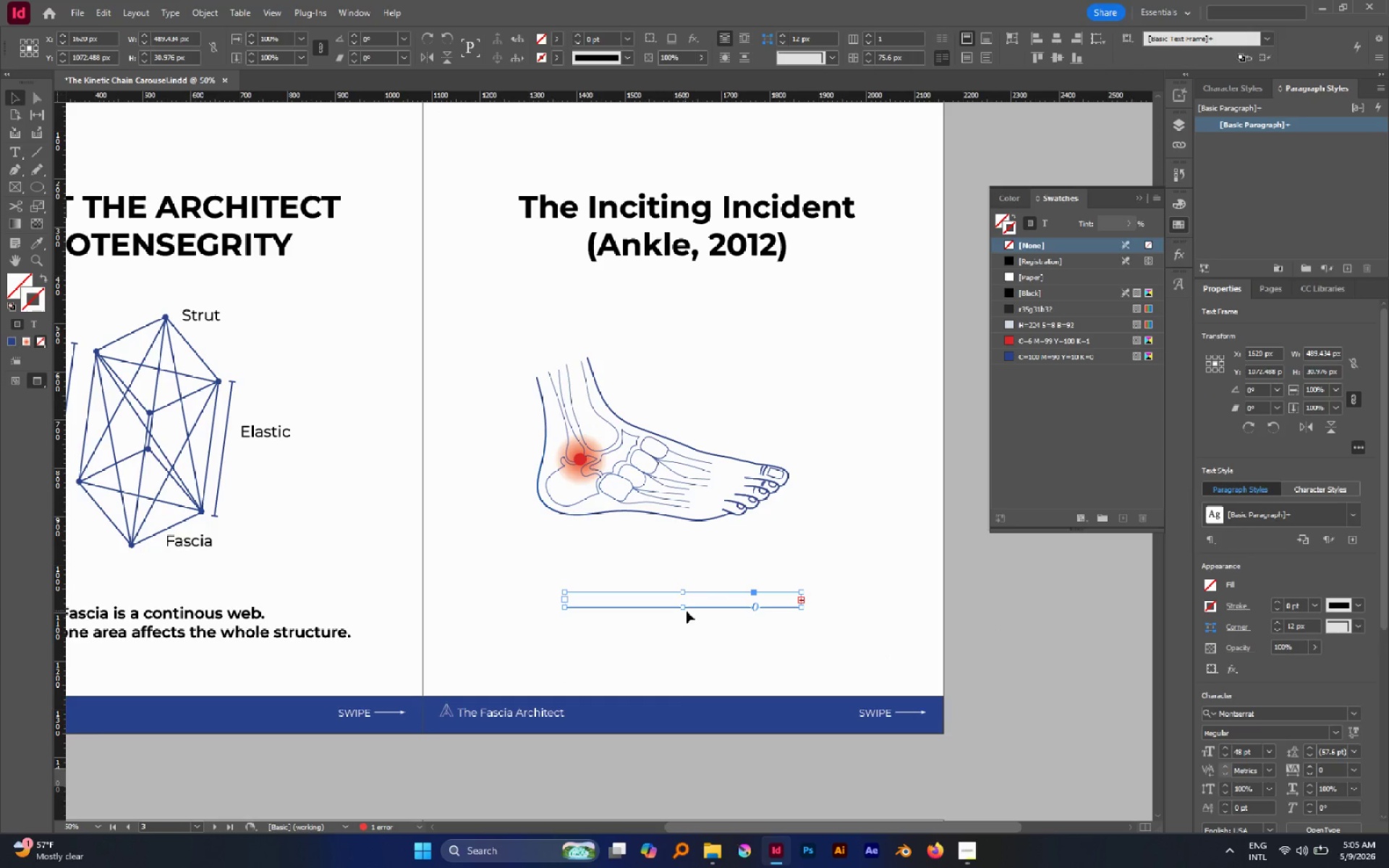 
left_click_drag(start_coordinate=[684, 608], to_coordinate=[689, 643])
 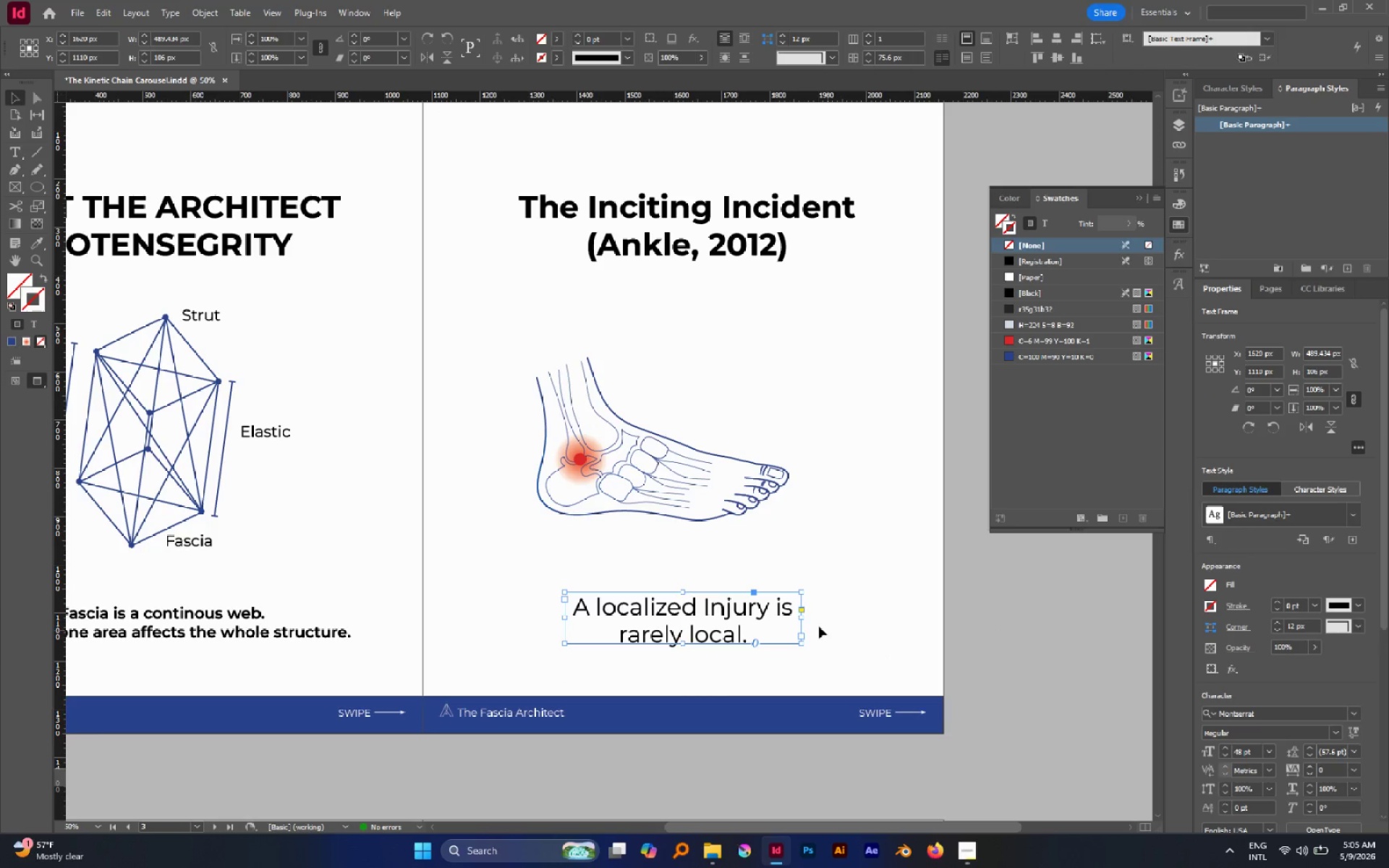 
hold_key(key=AltLeft, duration=2.44)
 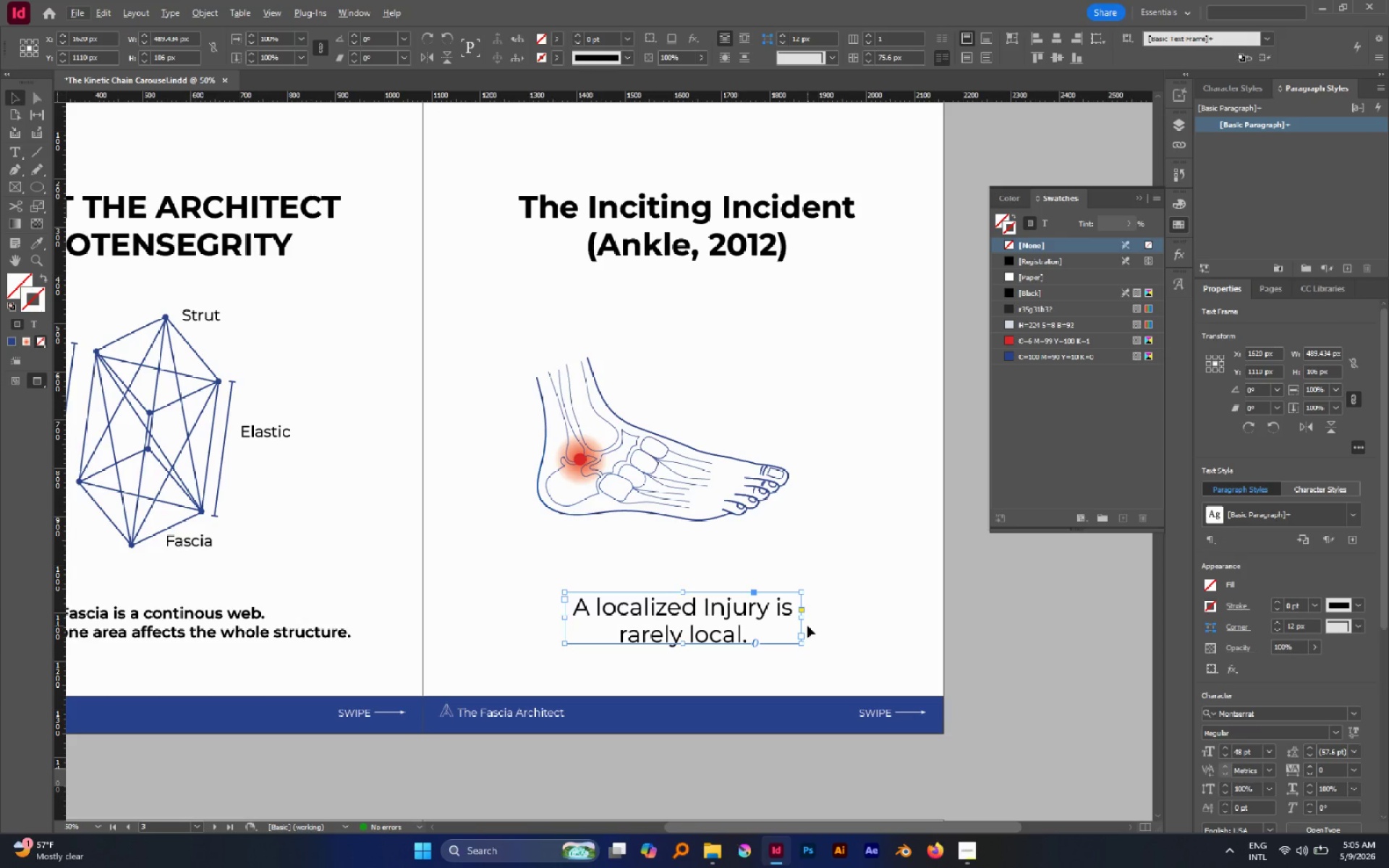 
hold_key(key=AltLeft, duration=4.72)
left_click_drag(start_coordinate=[802, 619], to_coordinate=[856, 619])
 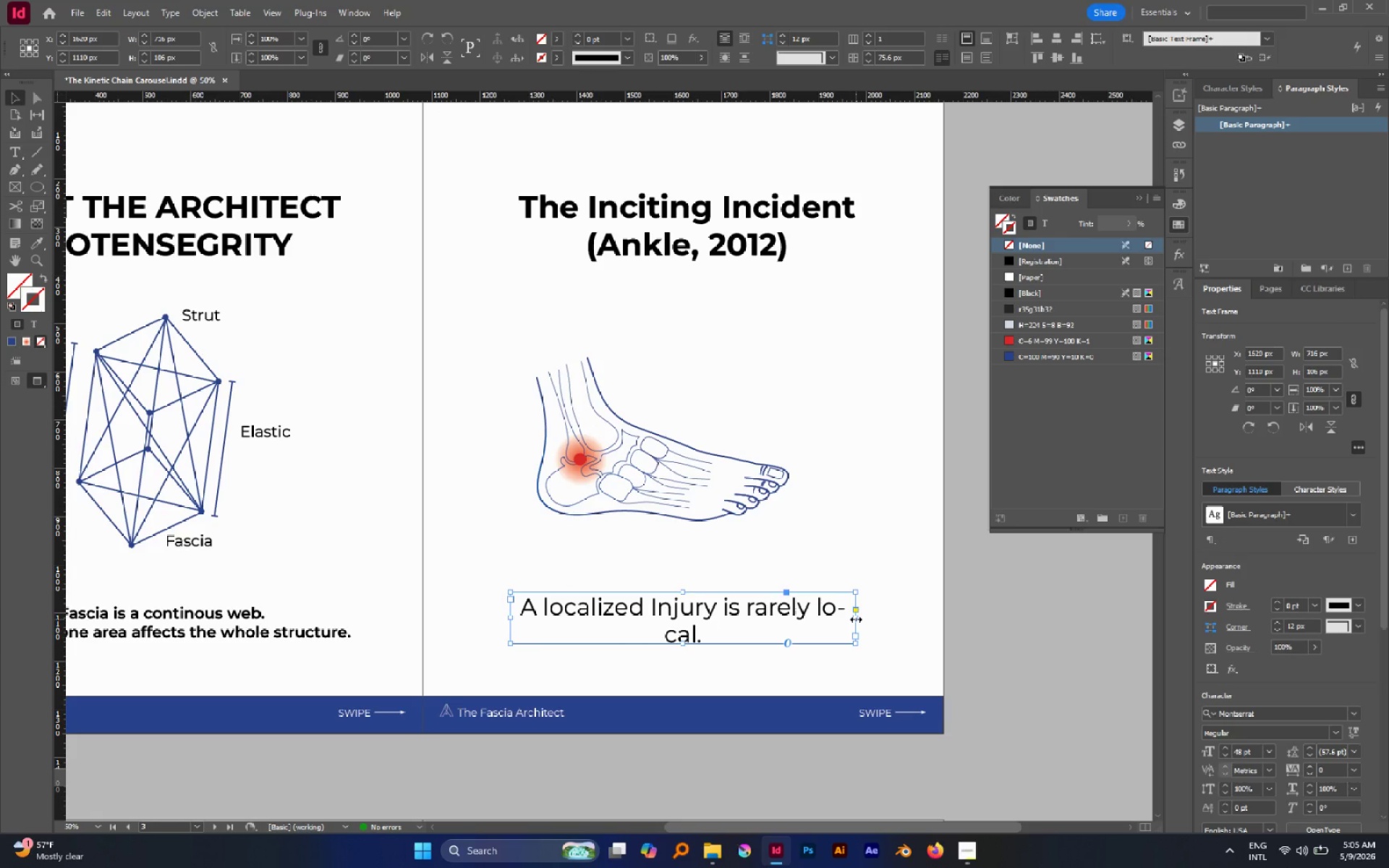 
left_click_drag(start_coordinate=[856, 619], to_coordinate=[875, 618])
 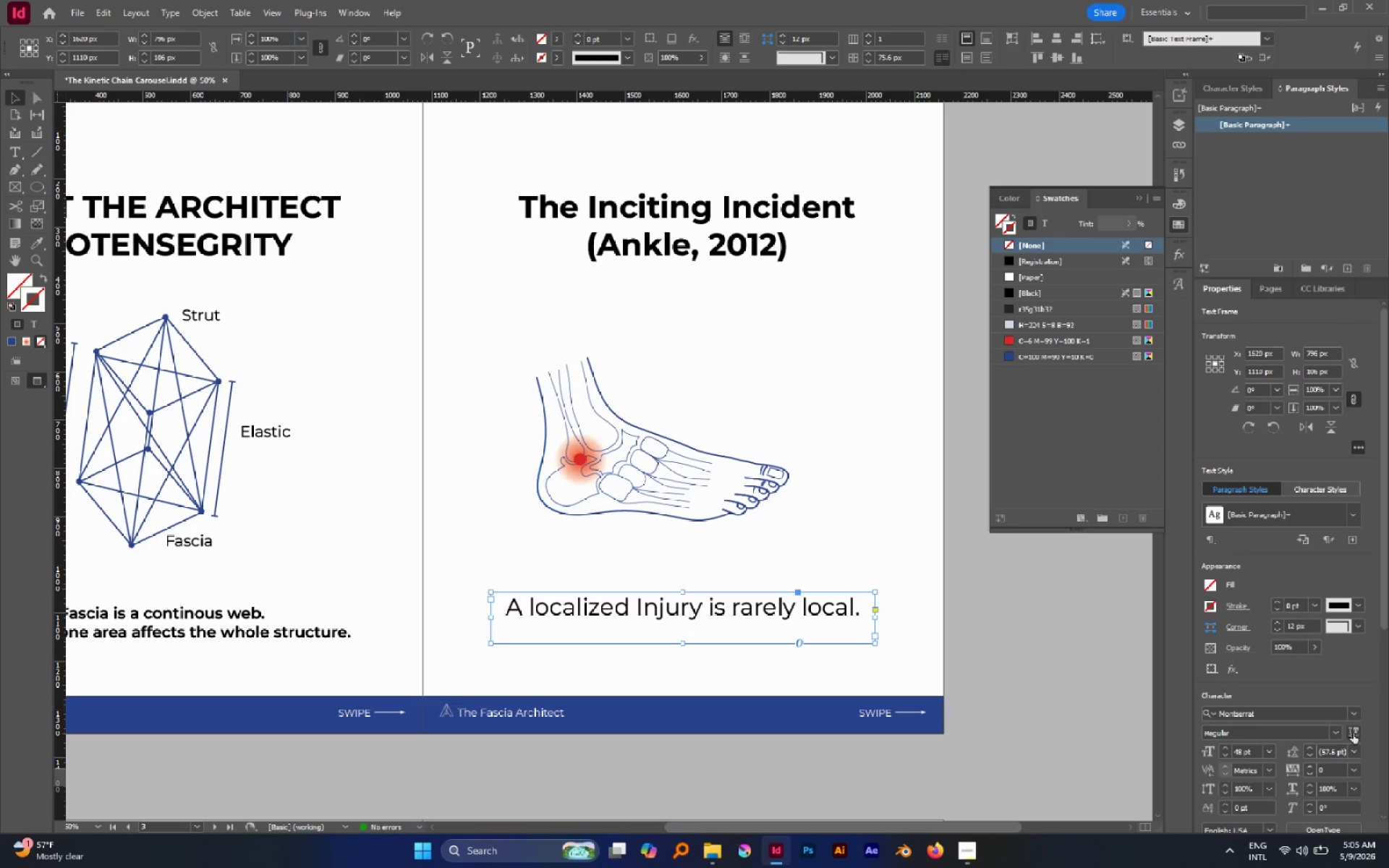 
left_click([1339, 731])
 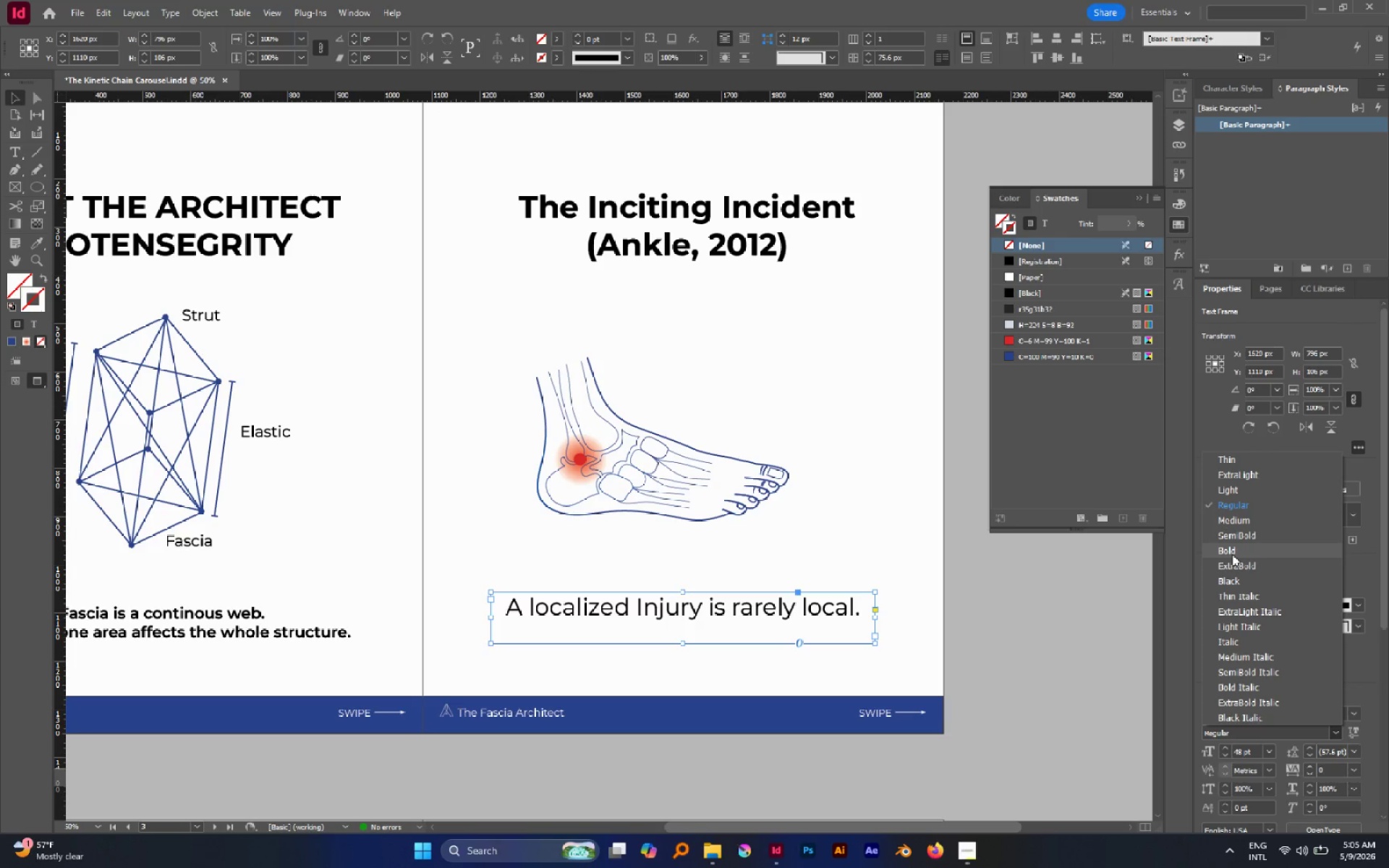 
left_click([1232, 554])
 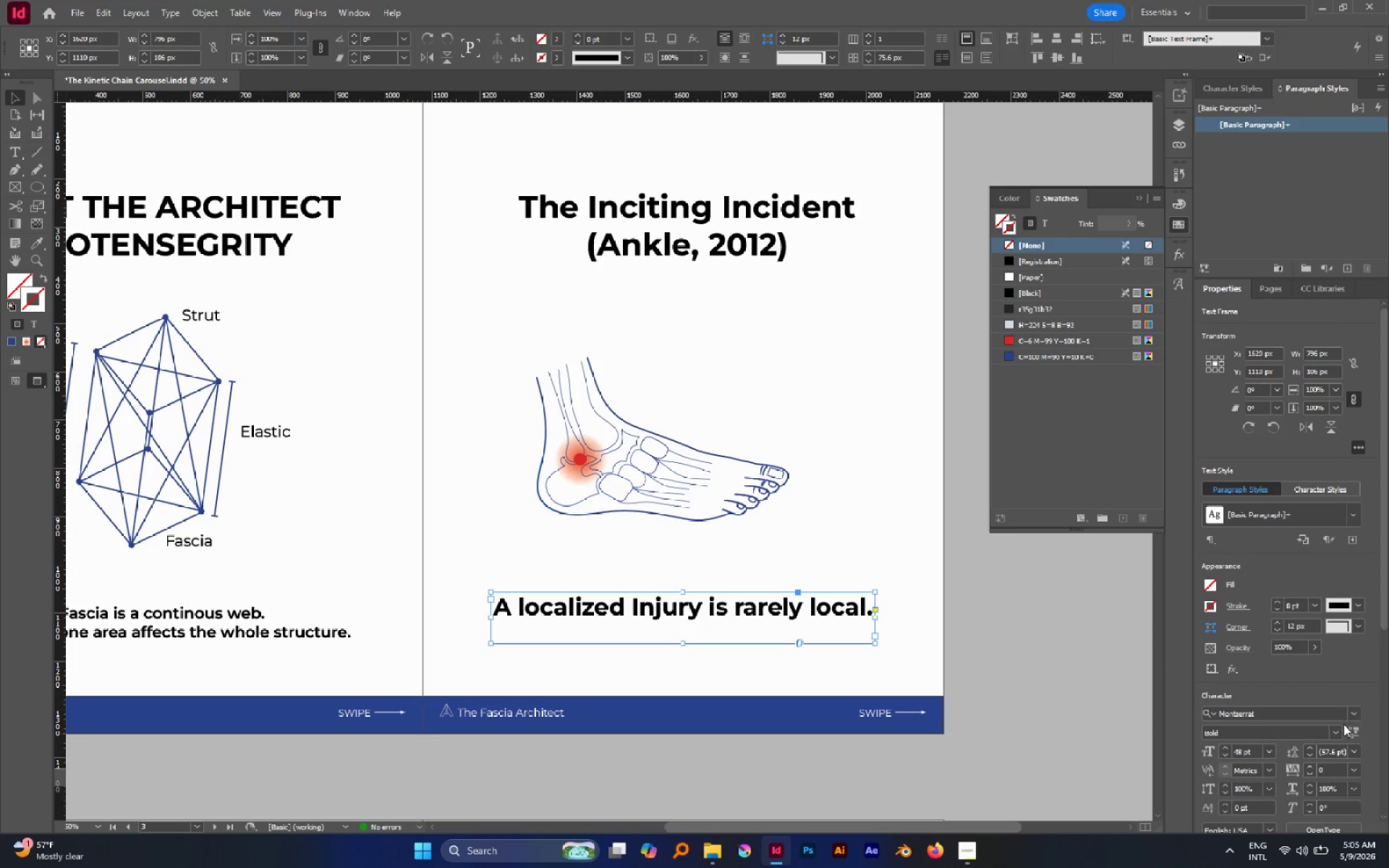 
left_click([1337, 733])
 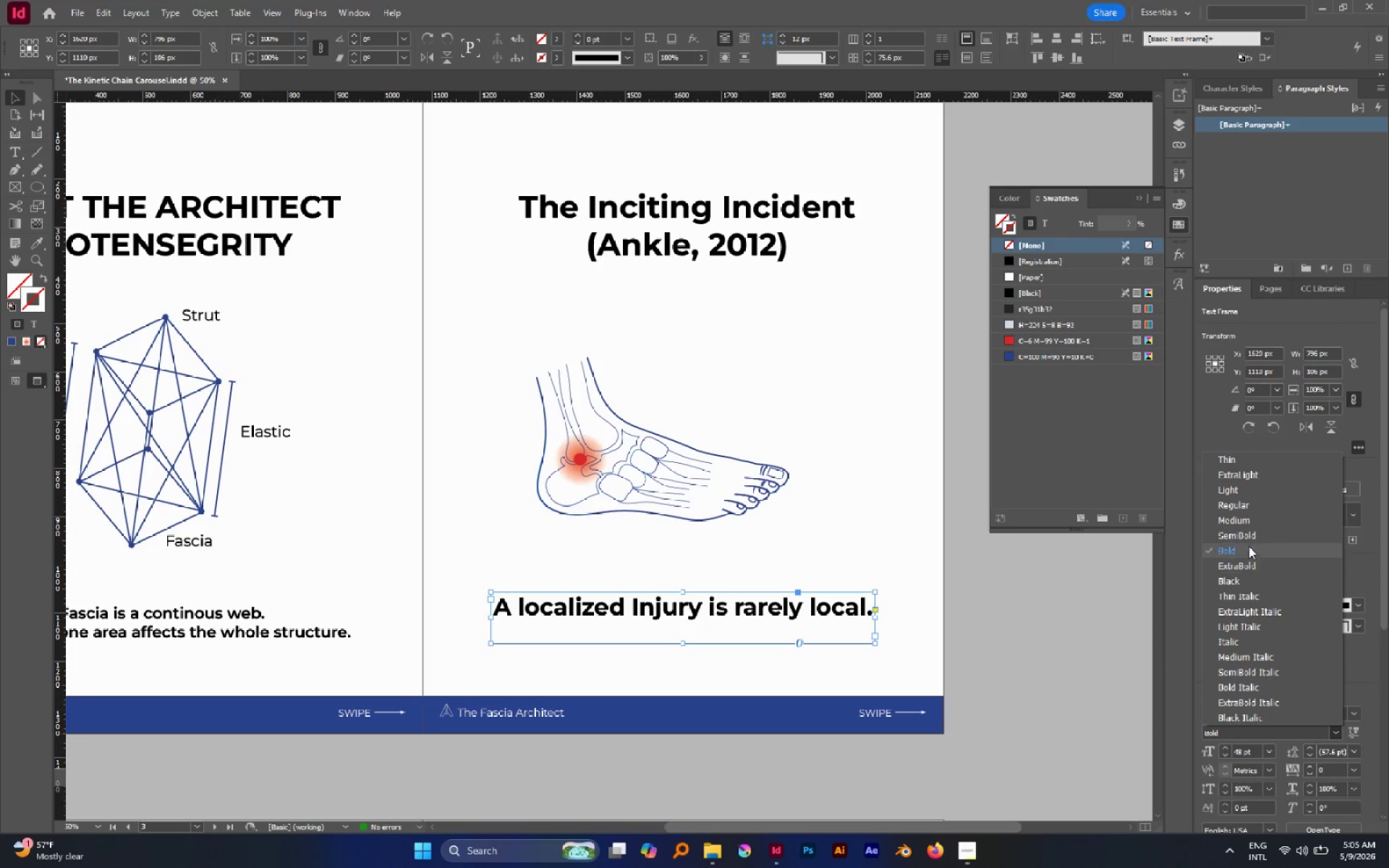 
left_click([1246, 537])
 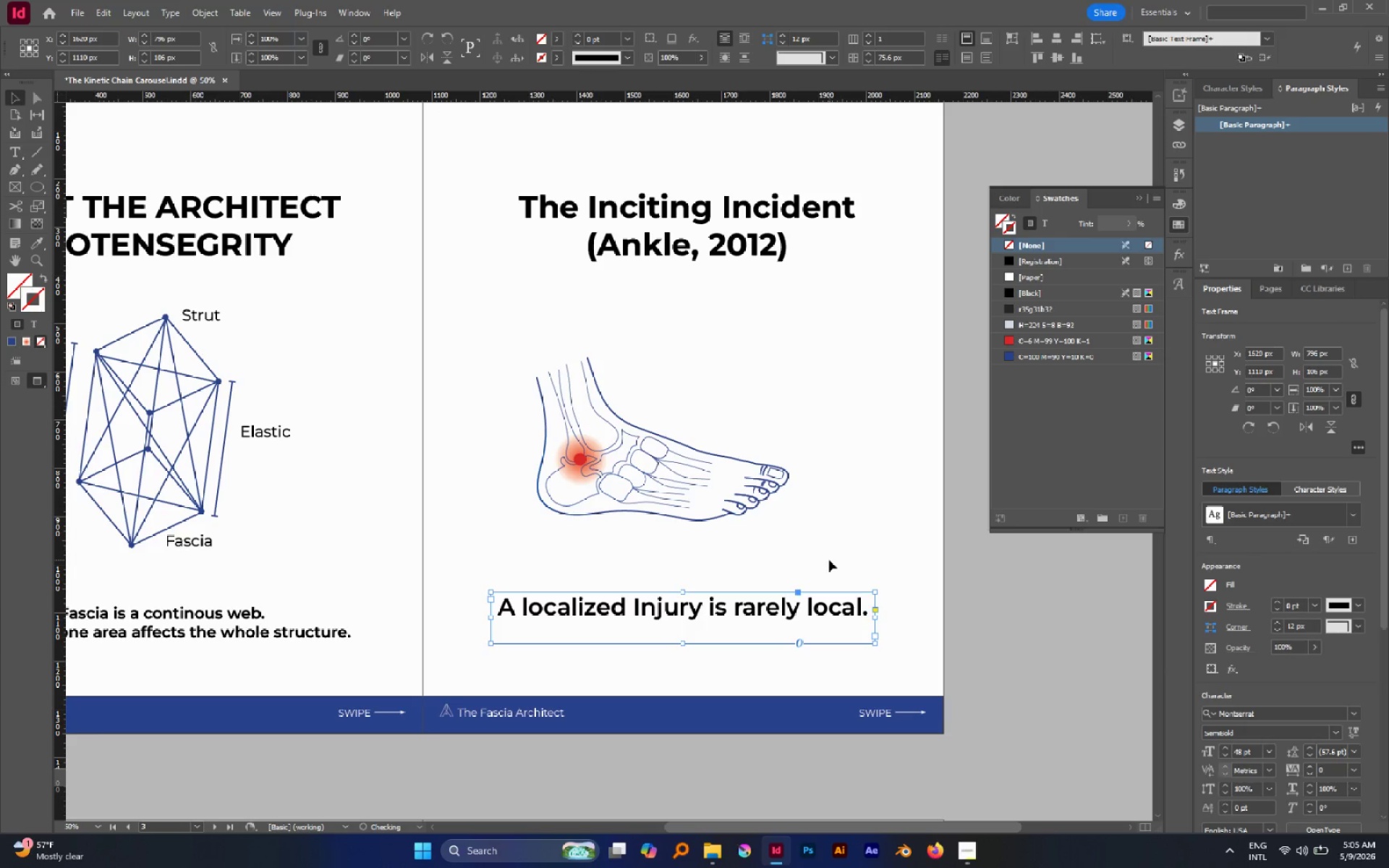 
left_click([829, 560])
 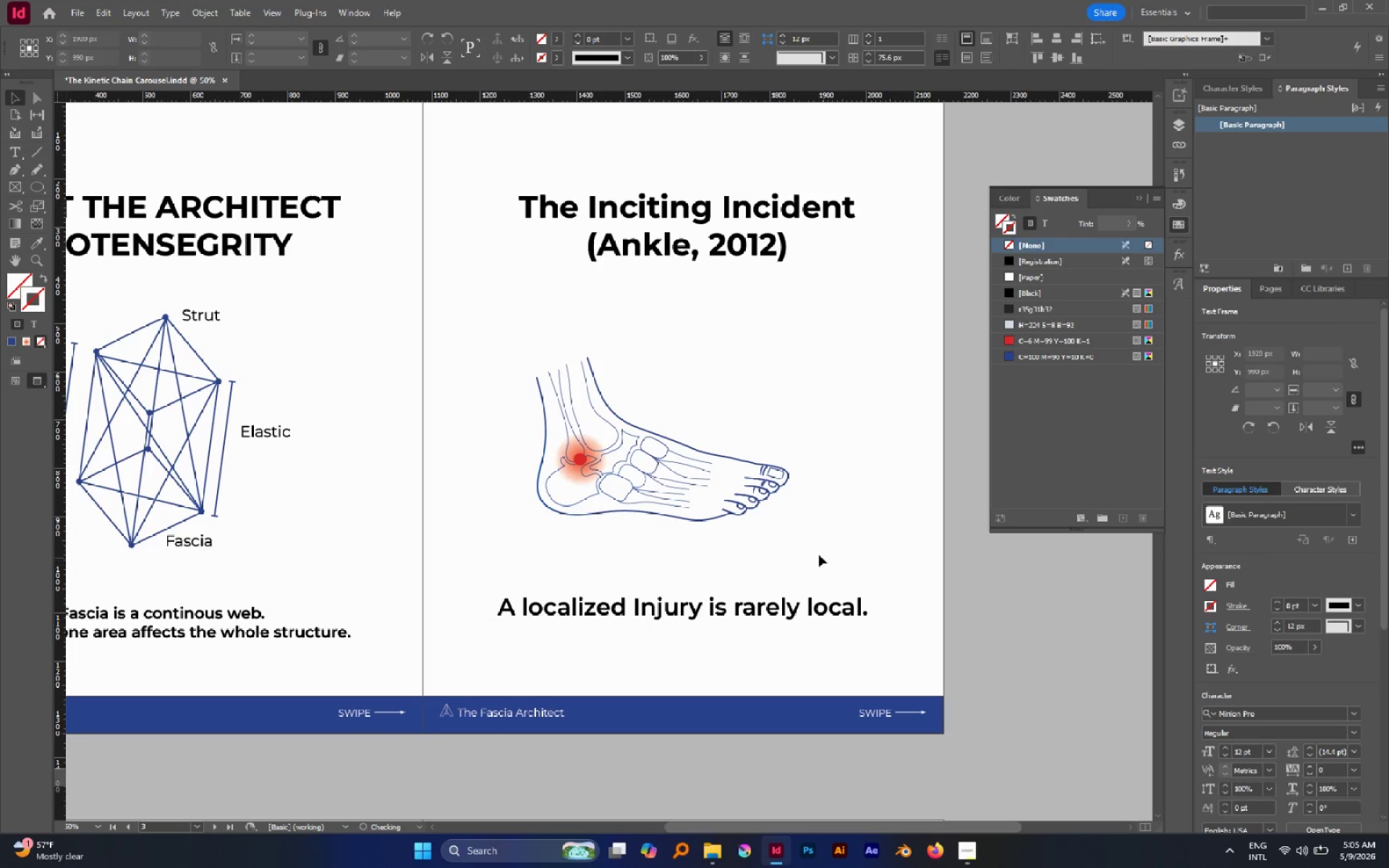 
hold_key(key=AltLeft, duration=0.45)
scroll: coordinate [819, 555], scroll_direction: down, amount: 1.0
 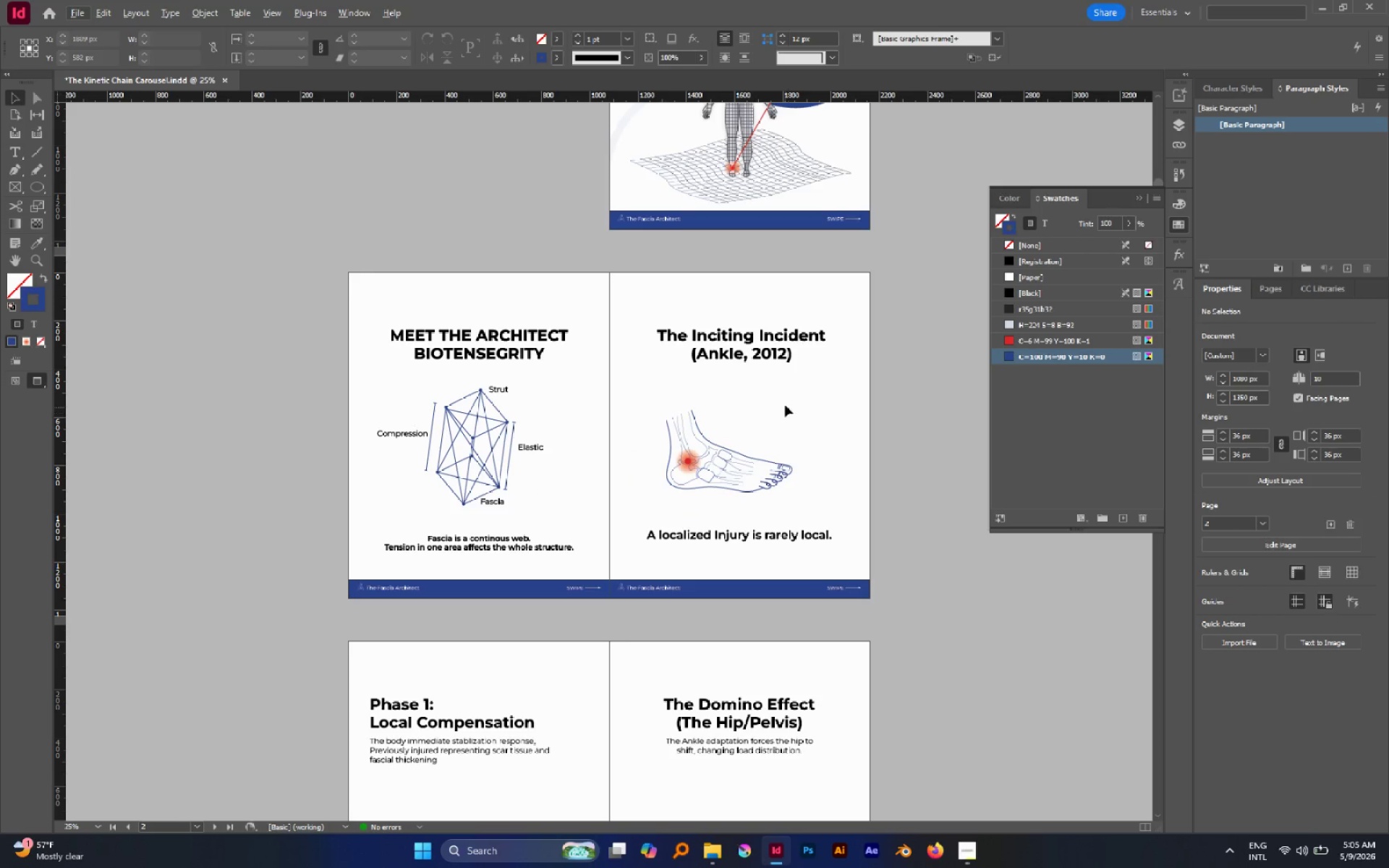 
left_click_drag(start_coordinate=[785, 405], to_coordinate=[653, 501])
 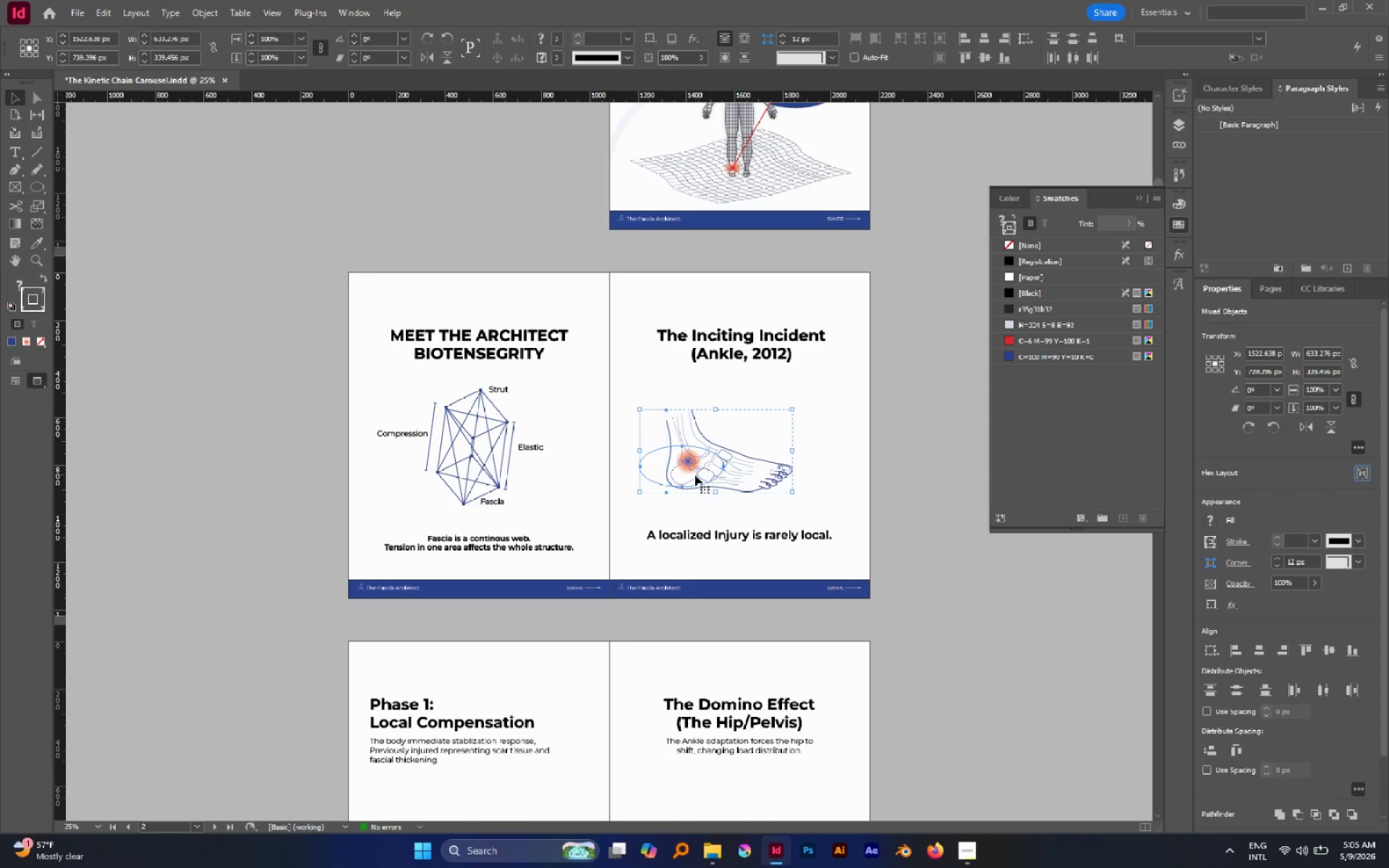 
left_click_drag(start_coordinate=[694, 475], to_coordinate=[693, 490])
 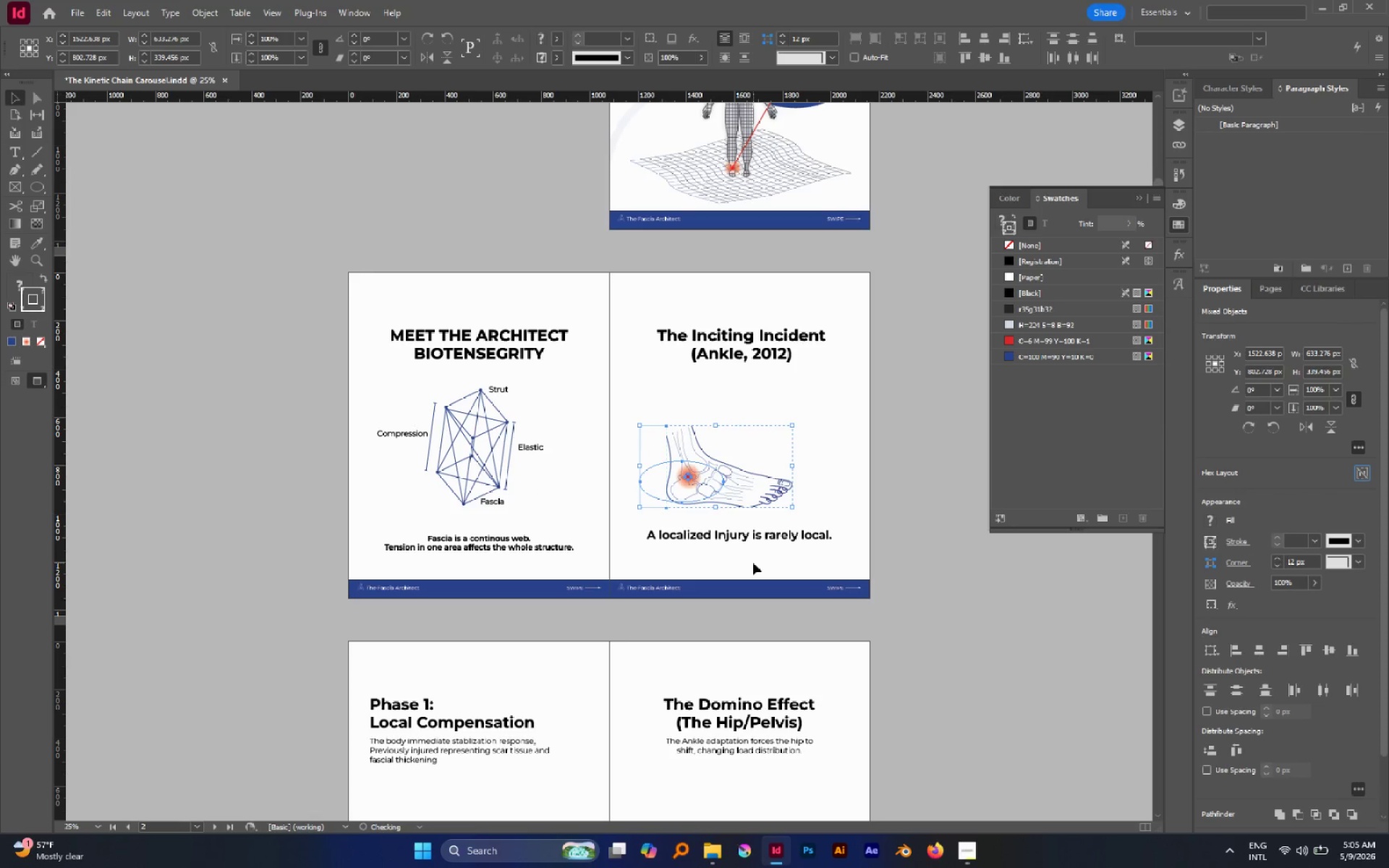 
hold_key(key=ShiftLeft, duration=0.58)
 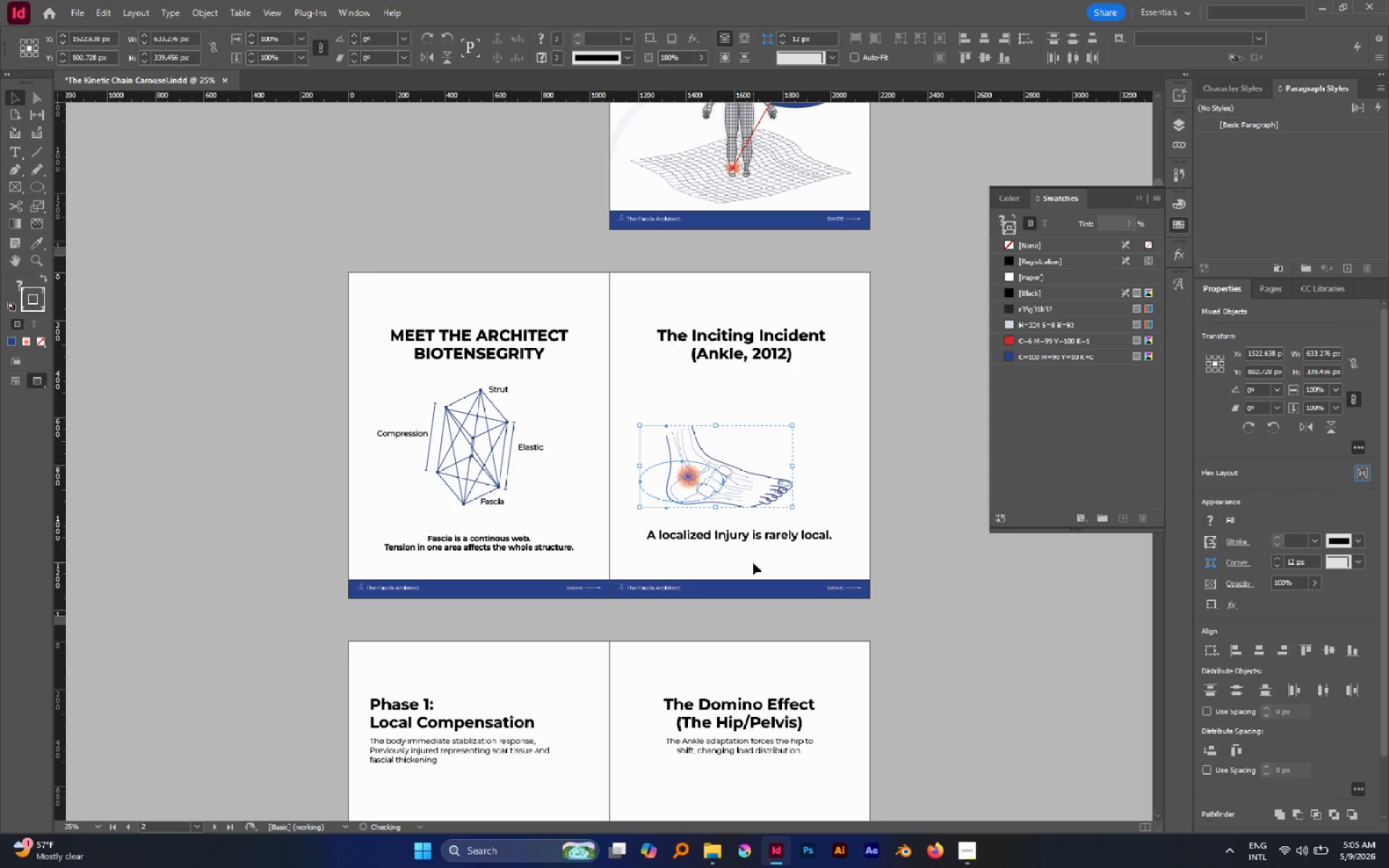 
left_click([753, 563])
 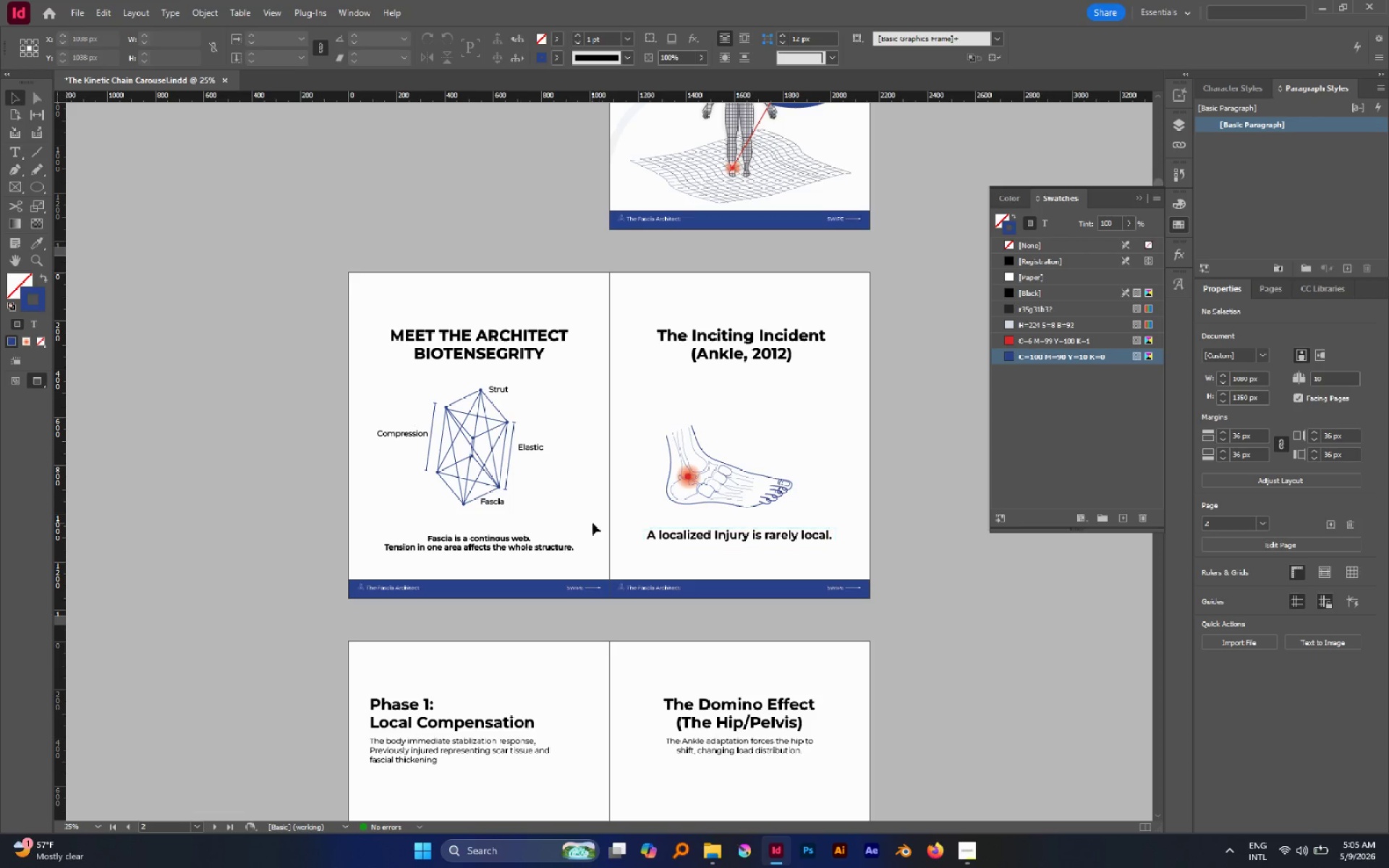 
hold_key(key=AltLeft, duration=0.94)
left_click_drag(start_coordinate=[724, 538], to_coordinate=[797, 417])
 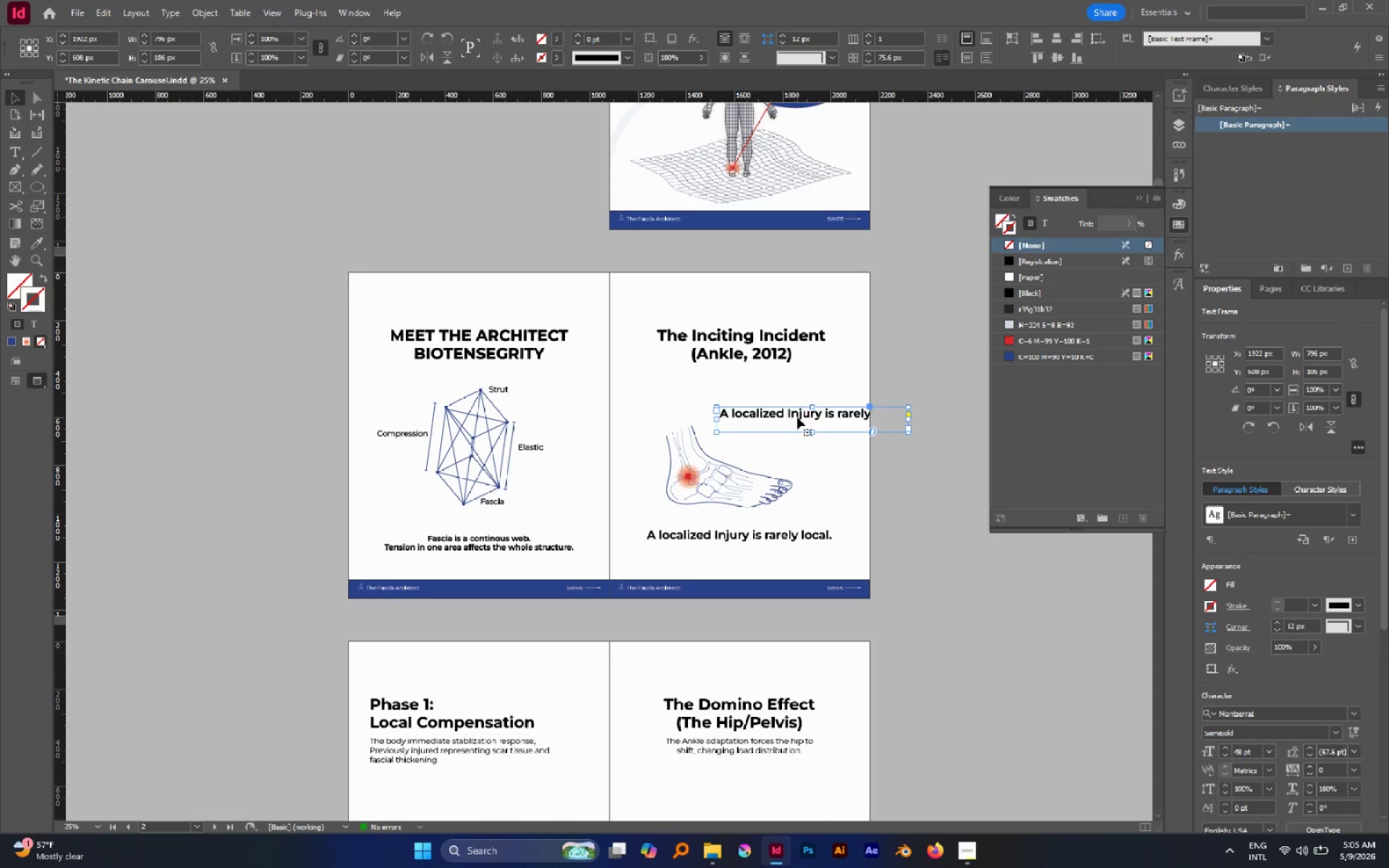 
double_click([797, 417])
 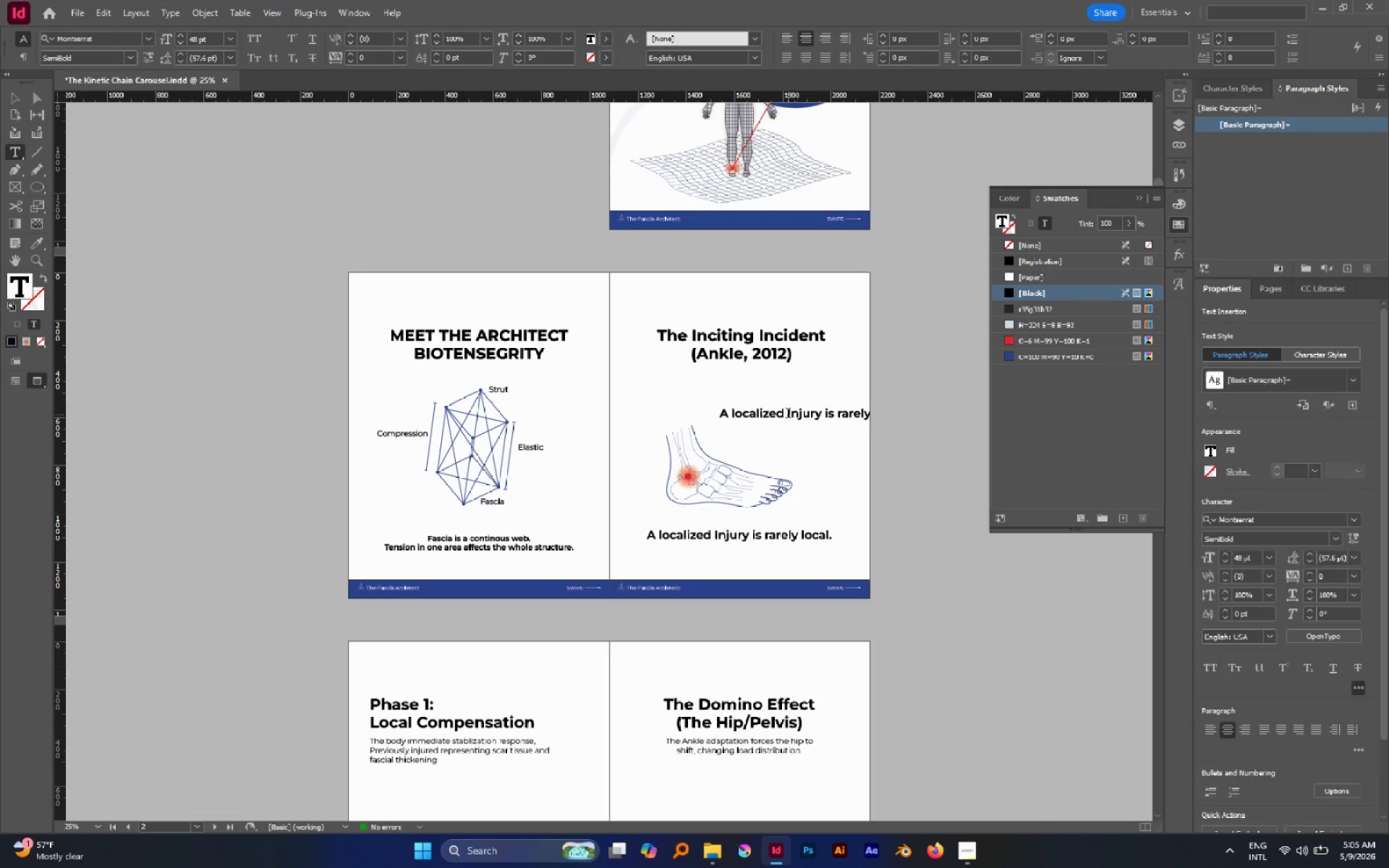 
left_click([788, 414])
 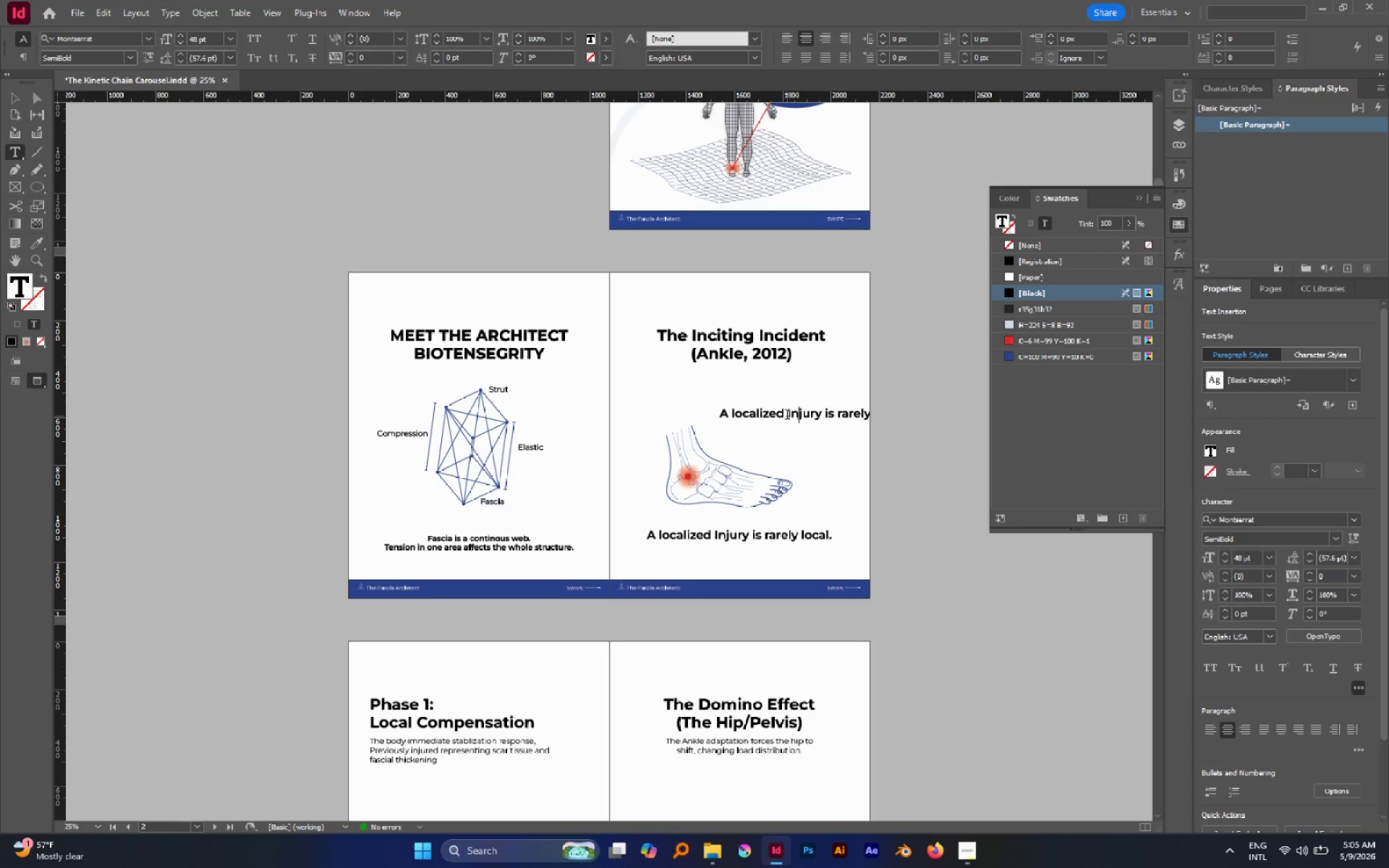 
key(Control+A)
 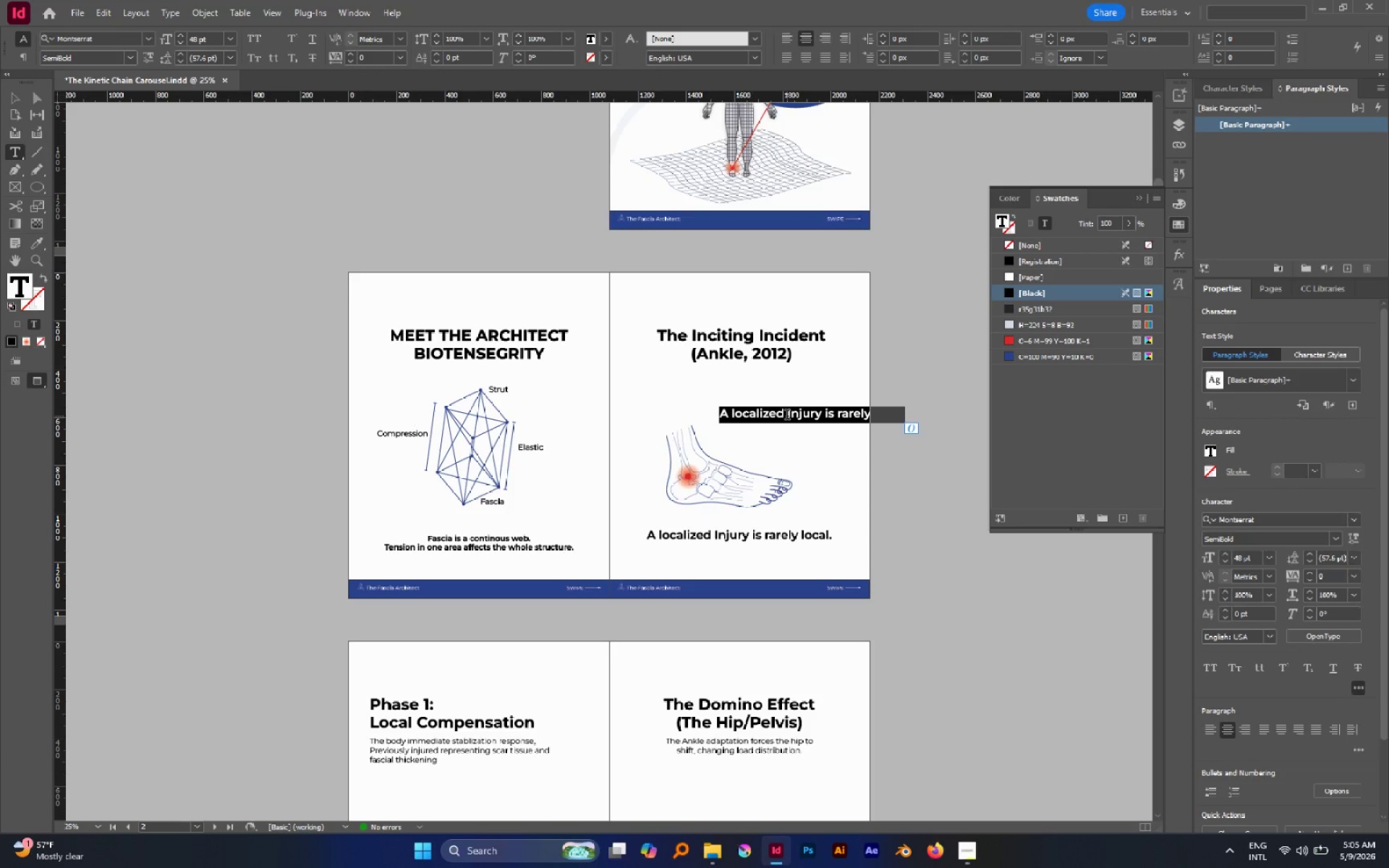 
type(ACUTE )
key(Backspace)
 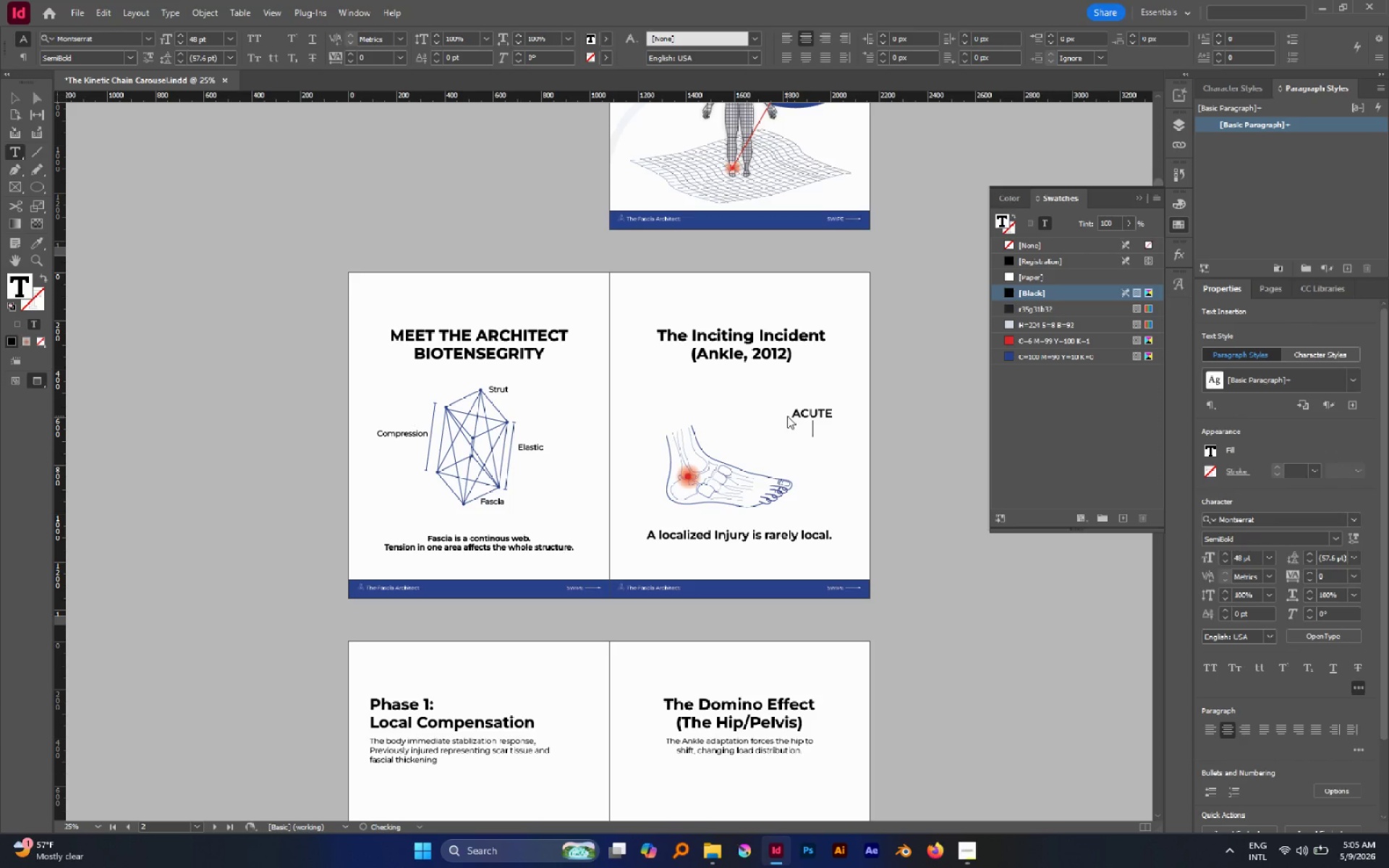 
key(Enter)
 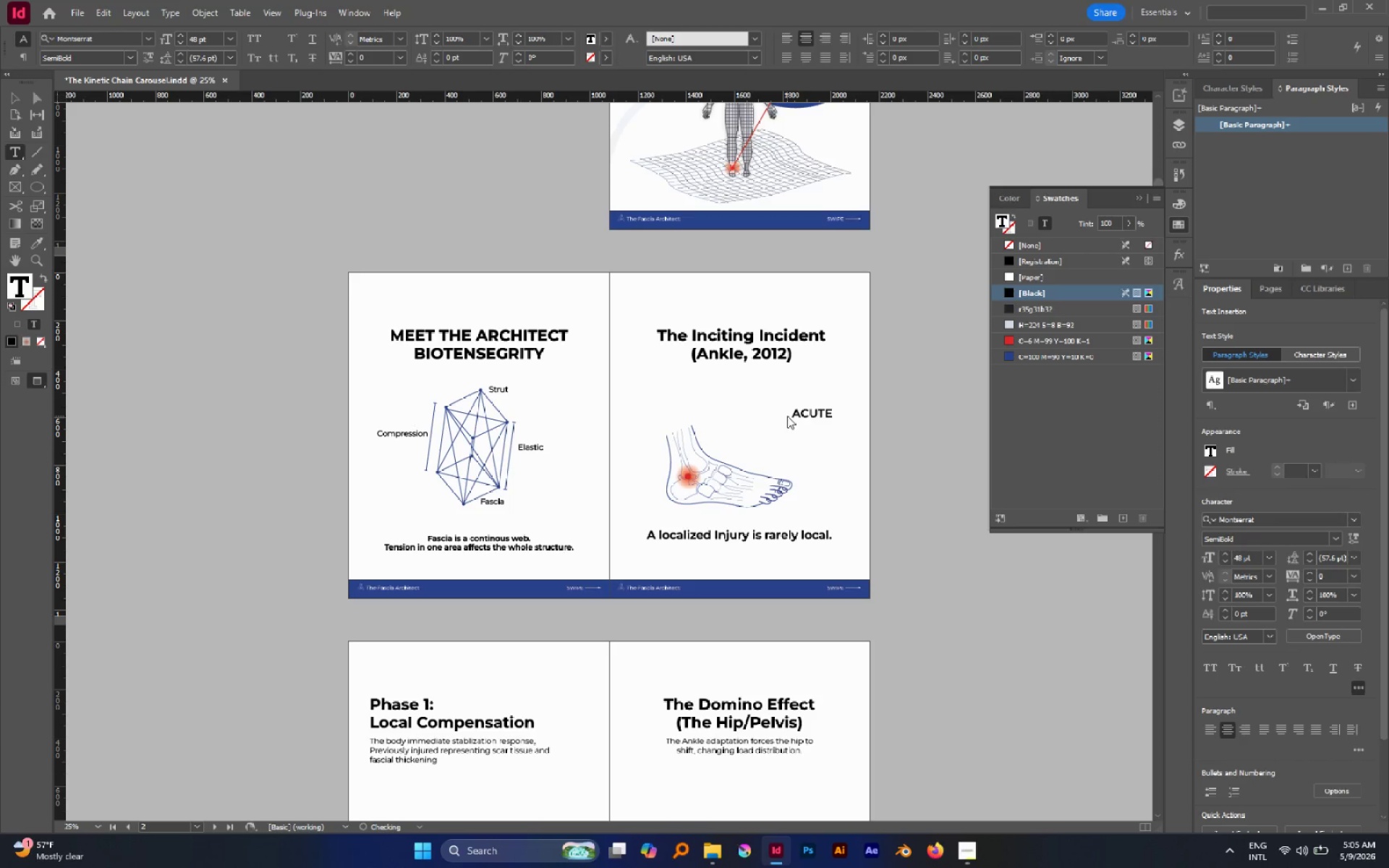 
type(Trauma)
 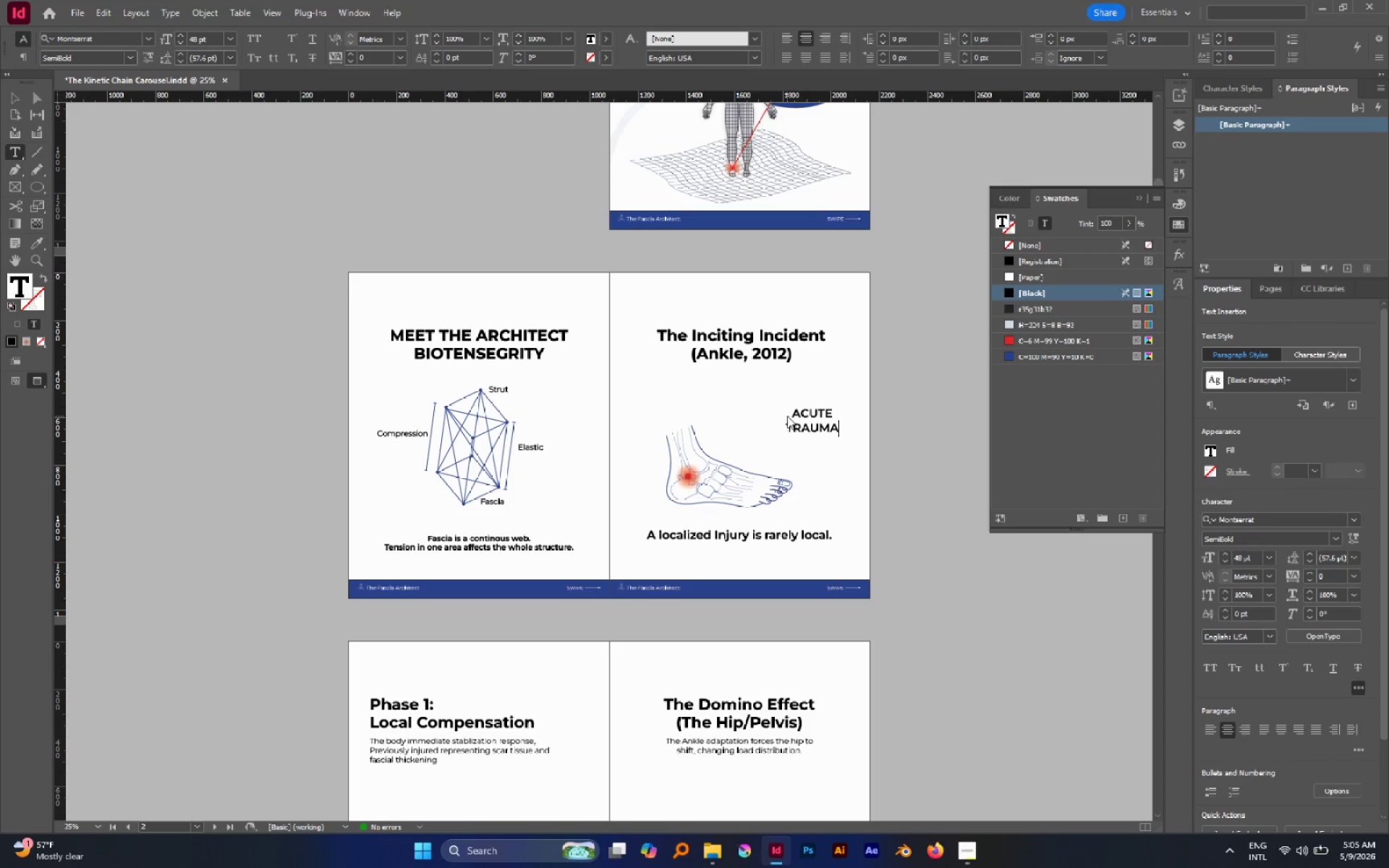 
key(Enter)
 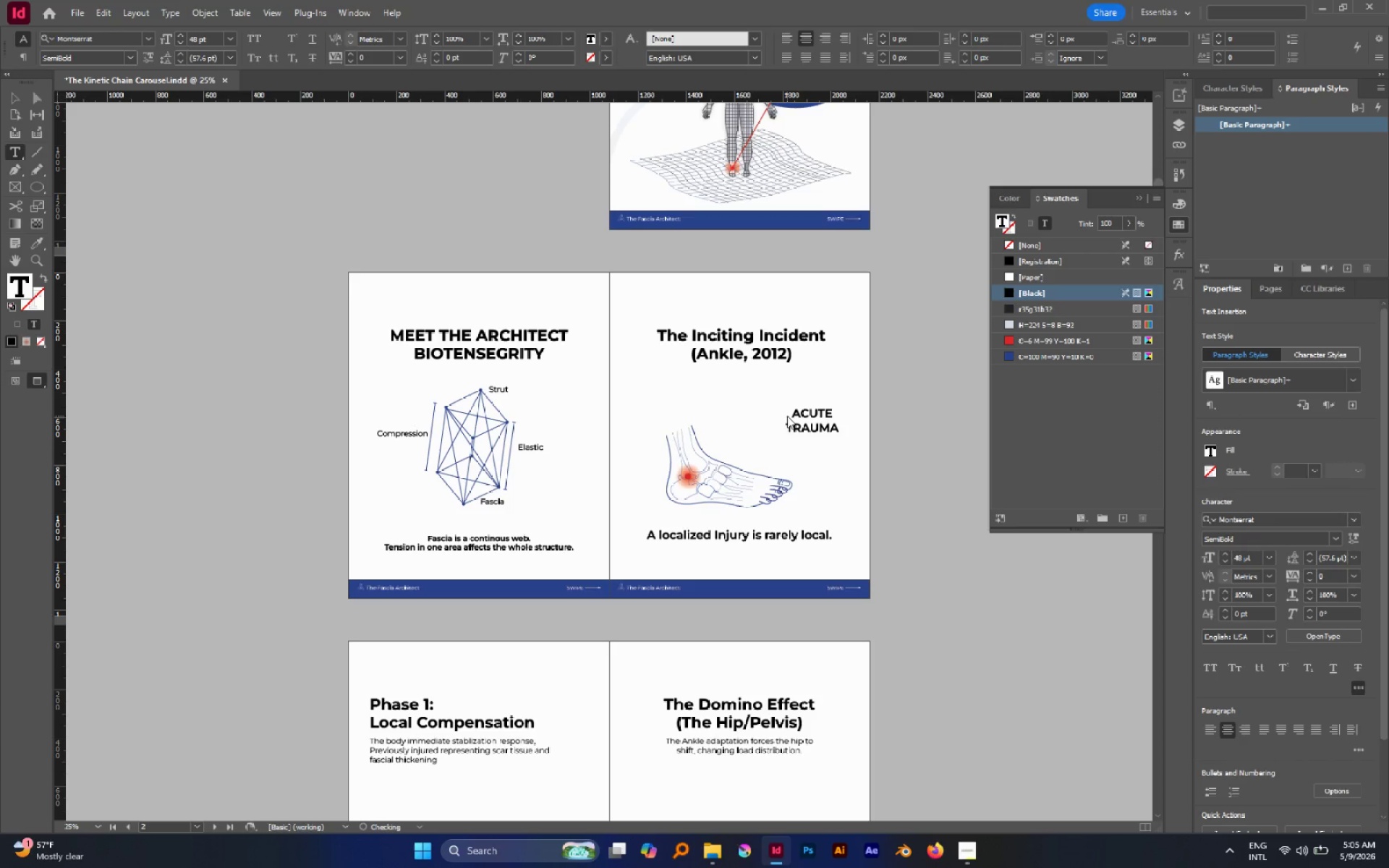 
type(2012)
 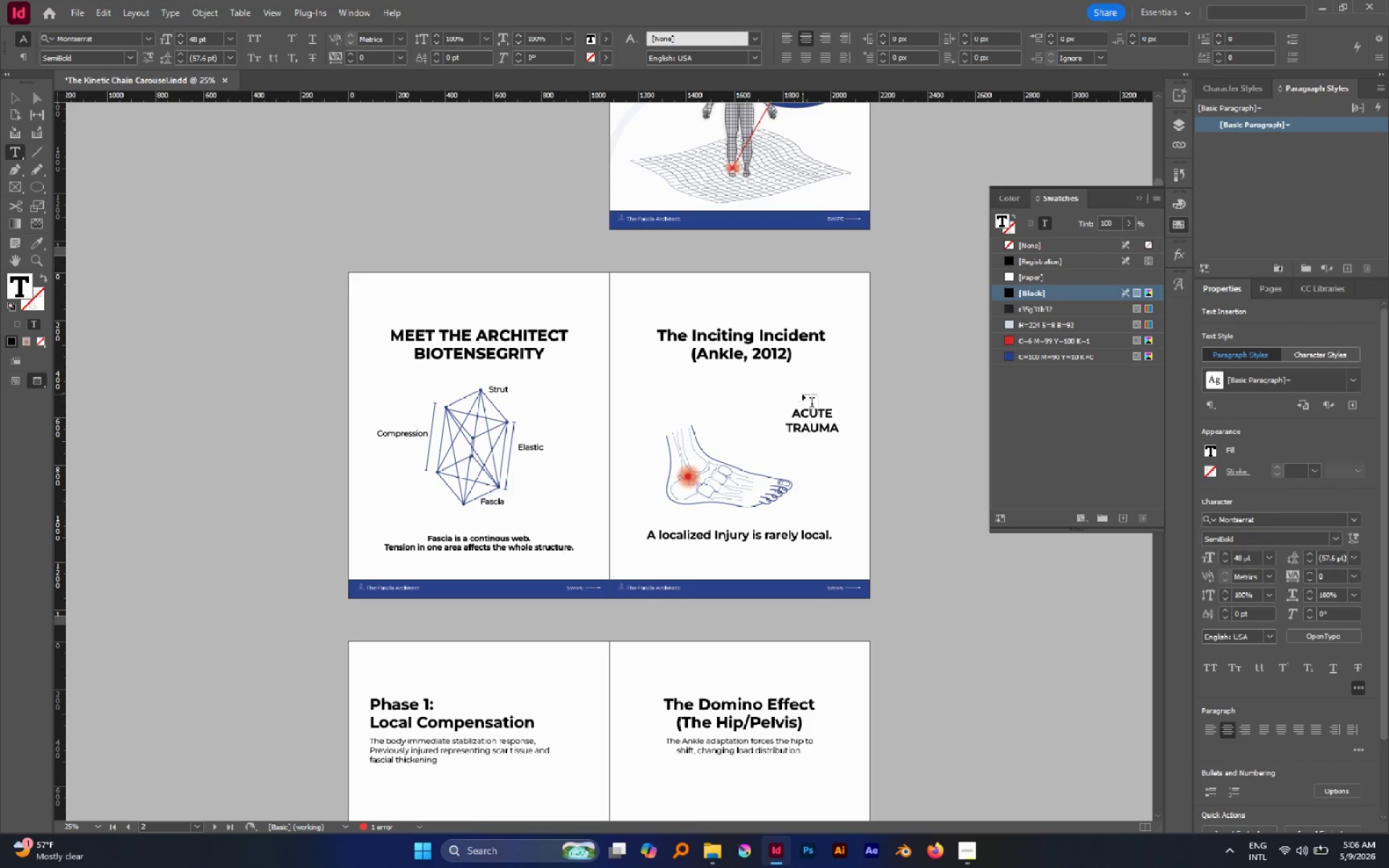 
wait(5.61)
 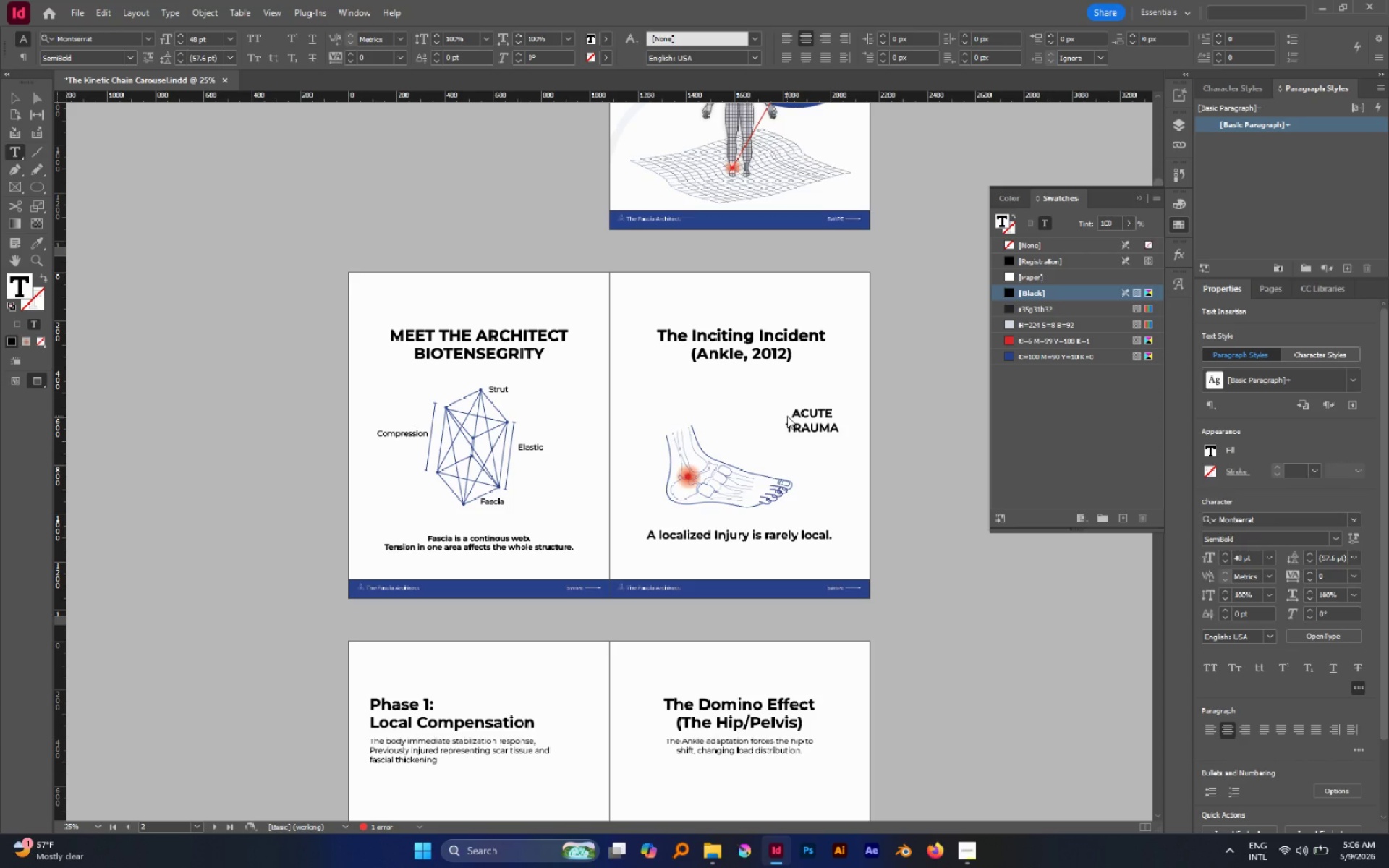 
left_click([18, 100])
 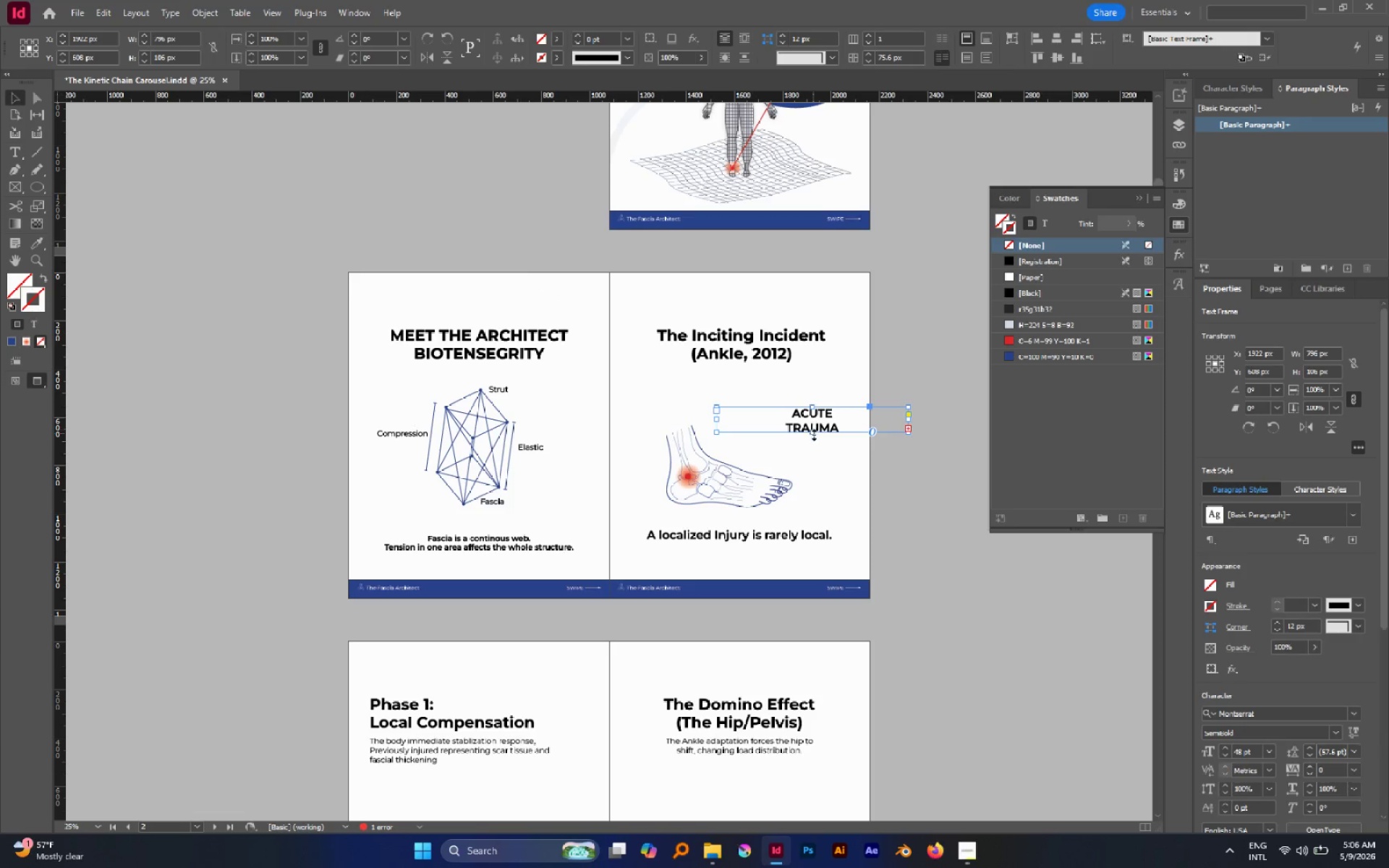 
left_click_drag(start_coordinate=[814, 435], to_coordinate=[813, 456])
 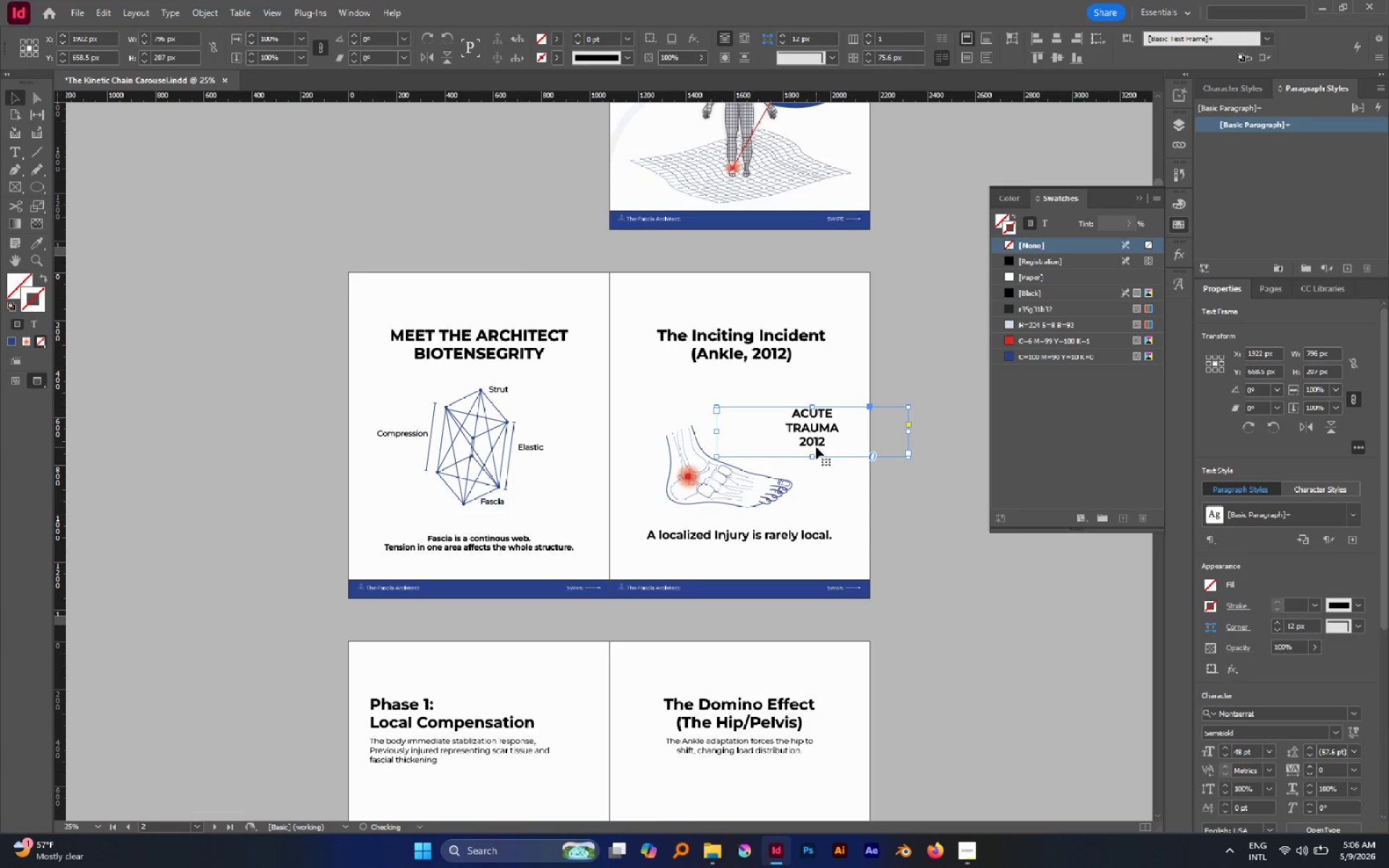 
double_click([816, 447])
 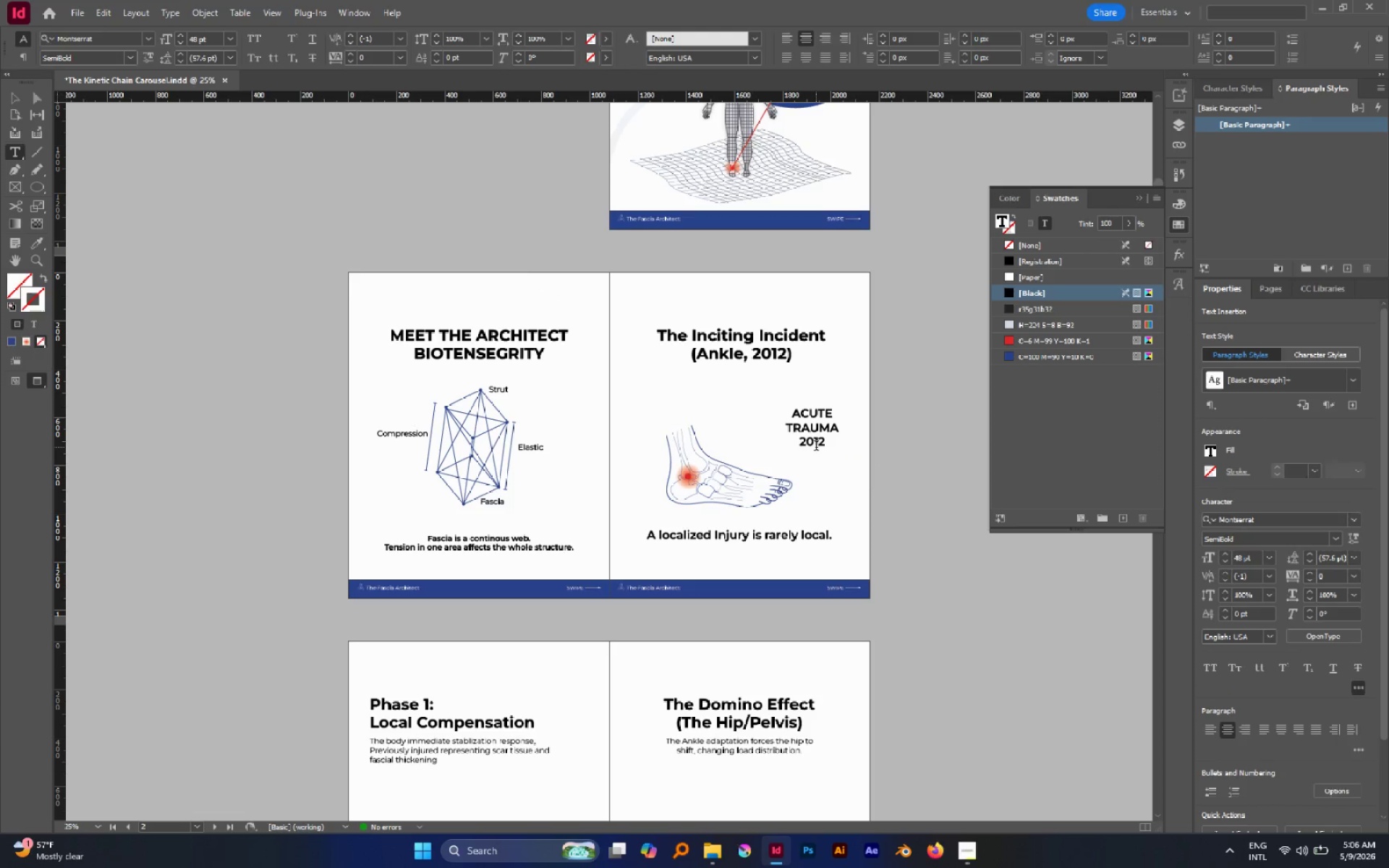 
left_click([816, 447])
 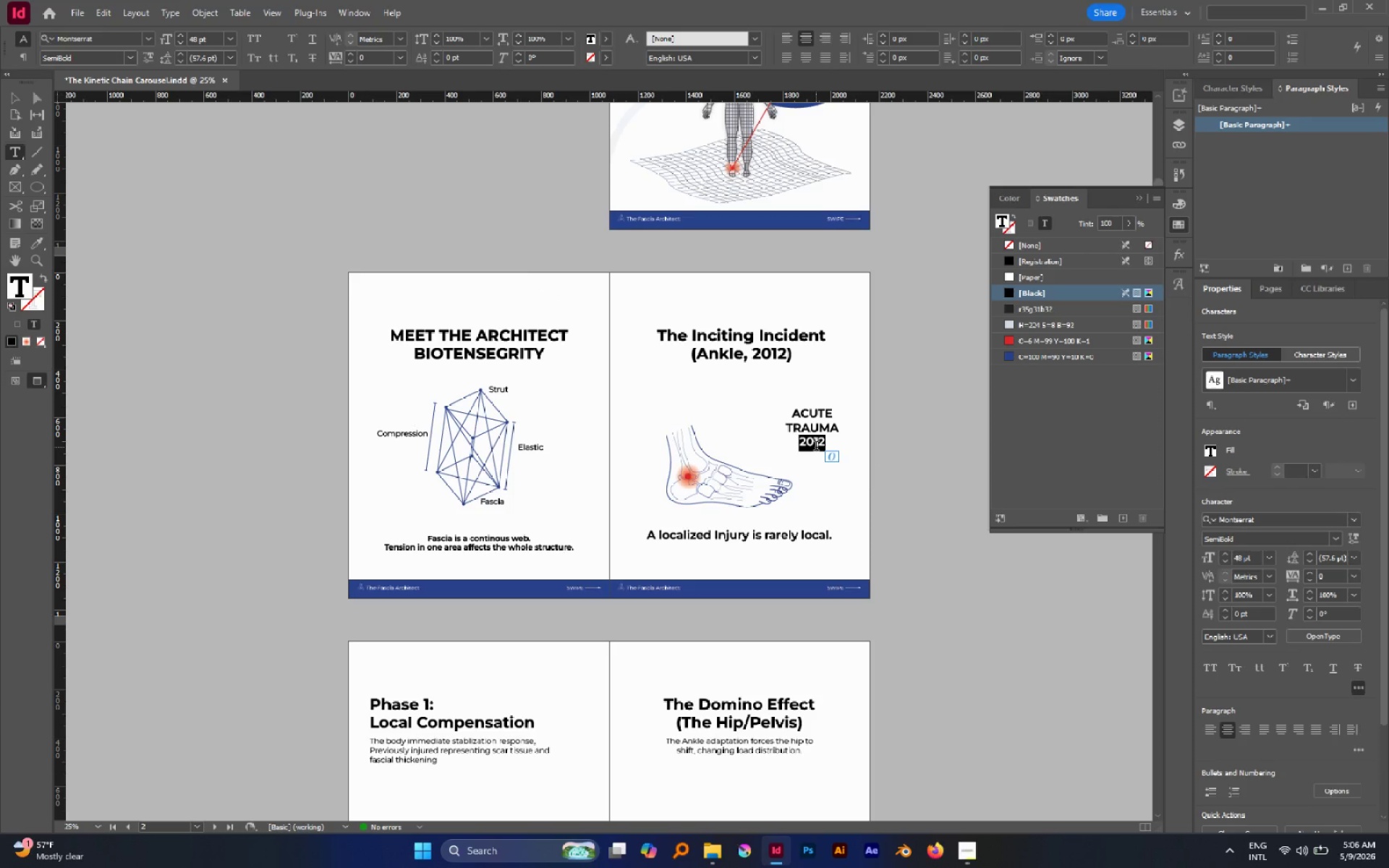 
key(ArrowRight)
 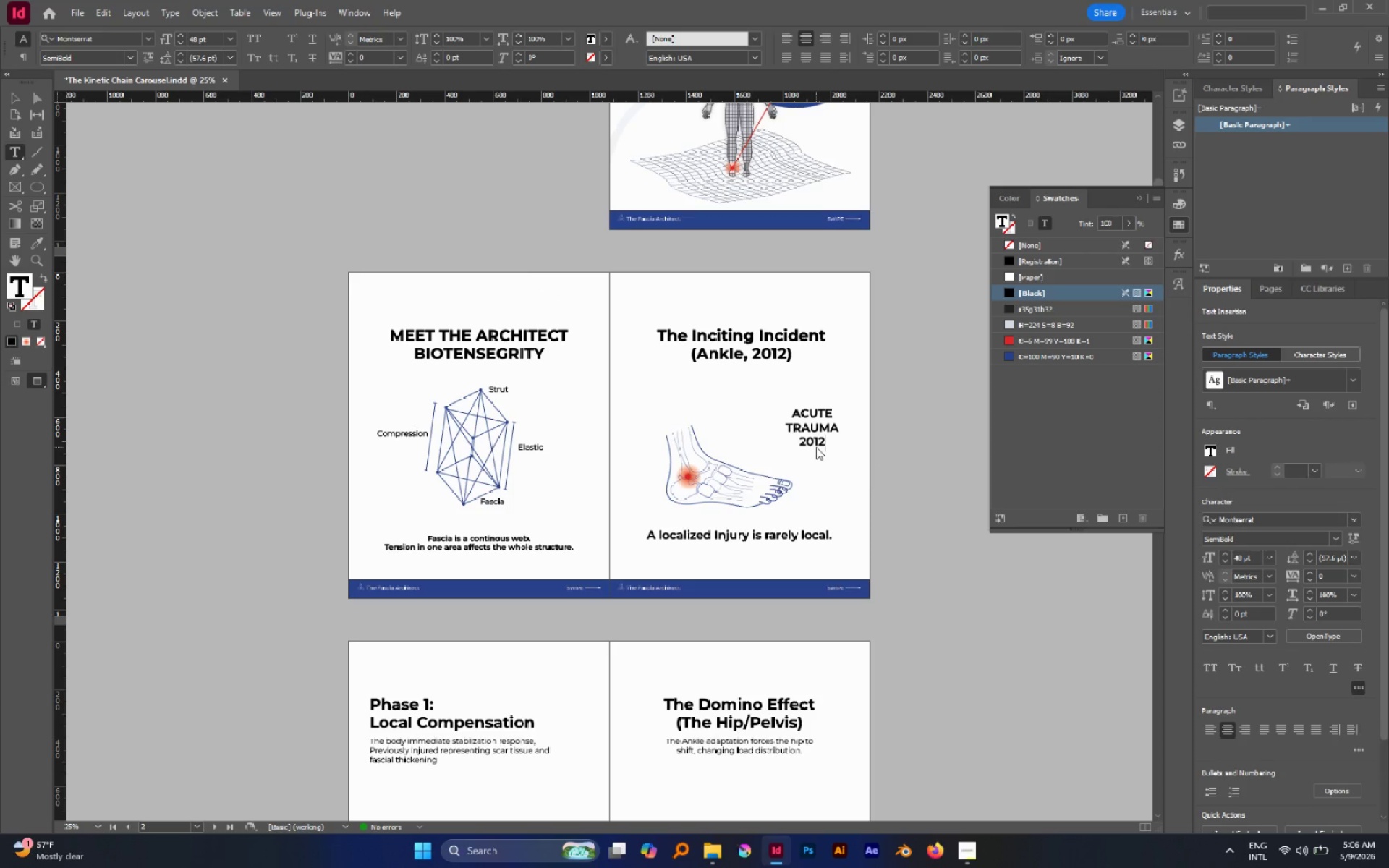 
key(Shift+0)
 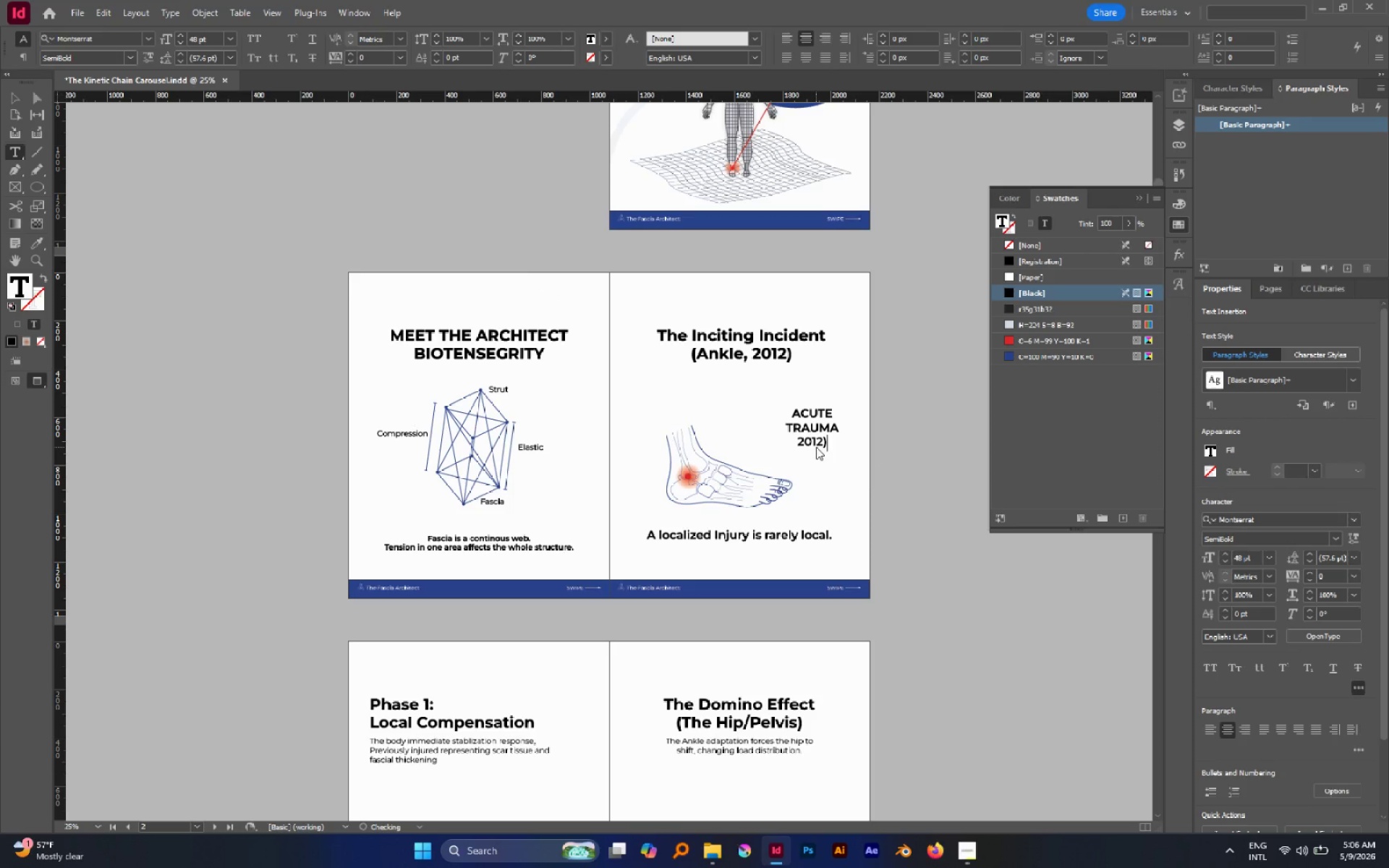 
key(Control+A)
 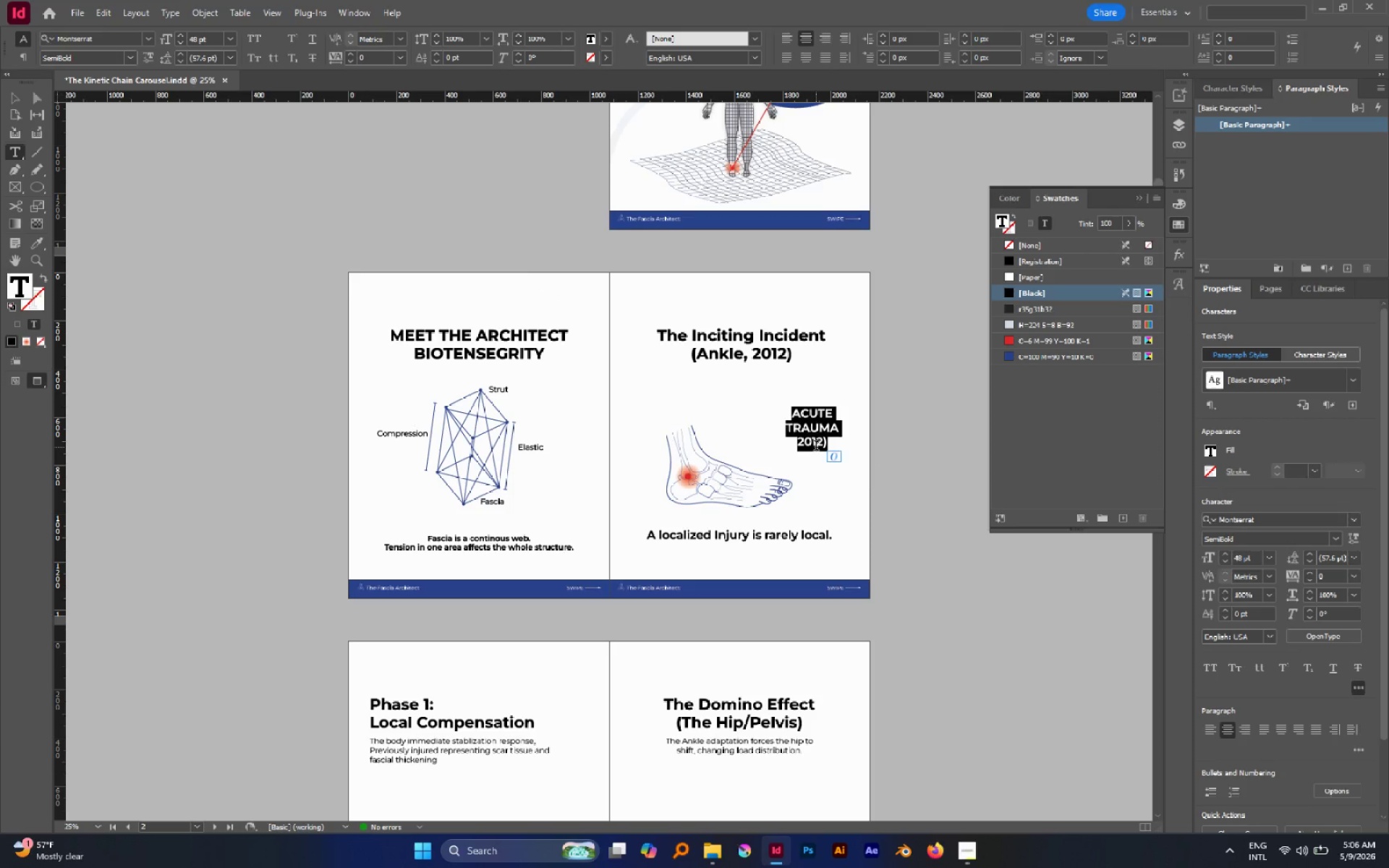 
key(ArrowLeft)
 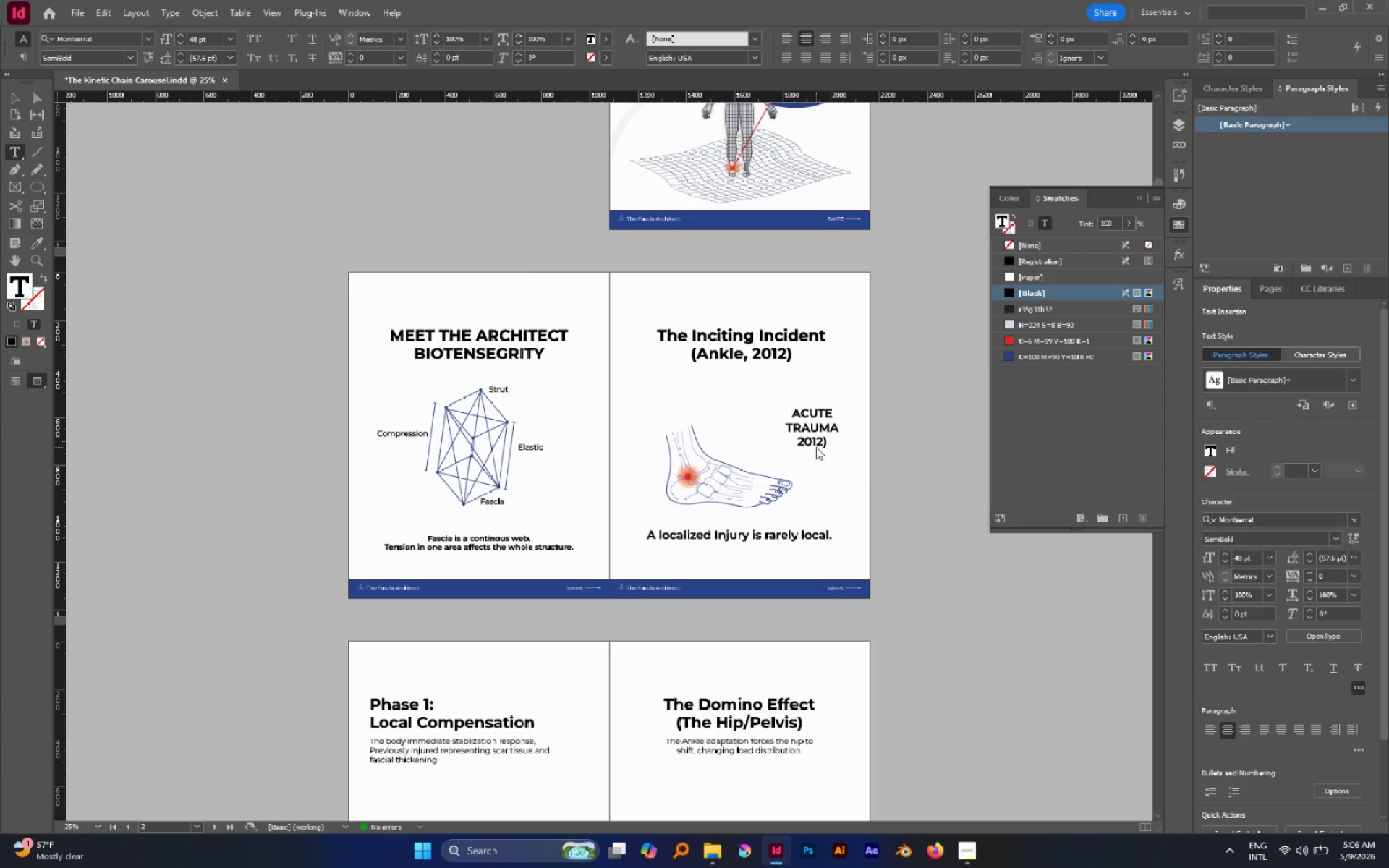 
key(ArrowRight)
 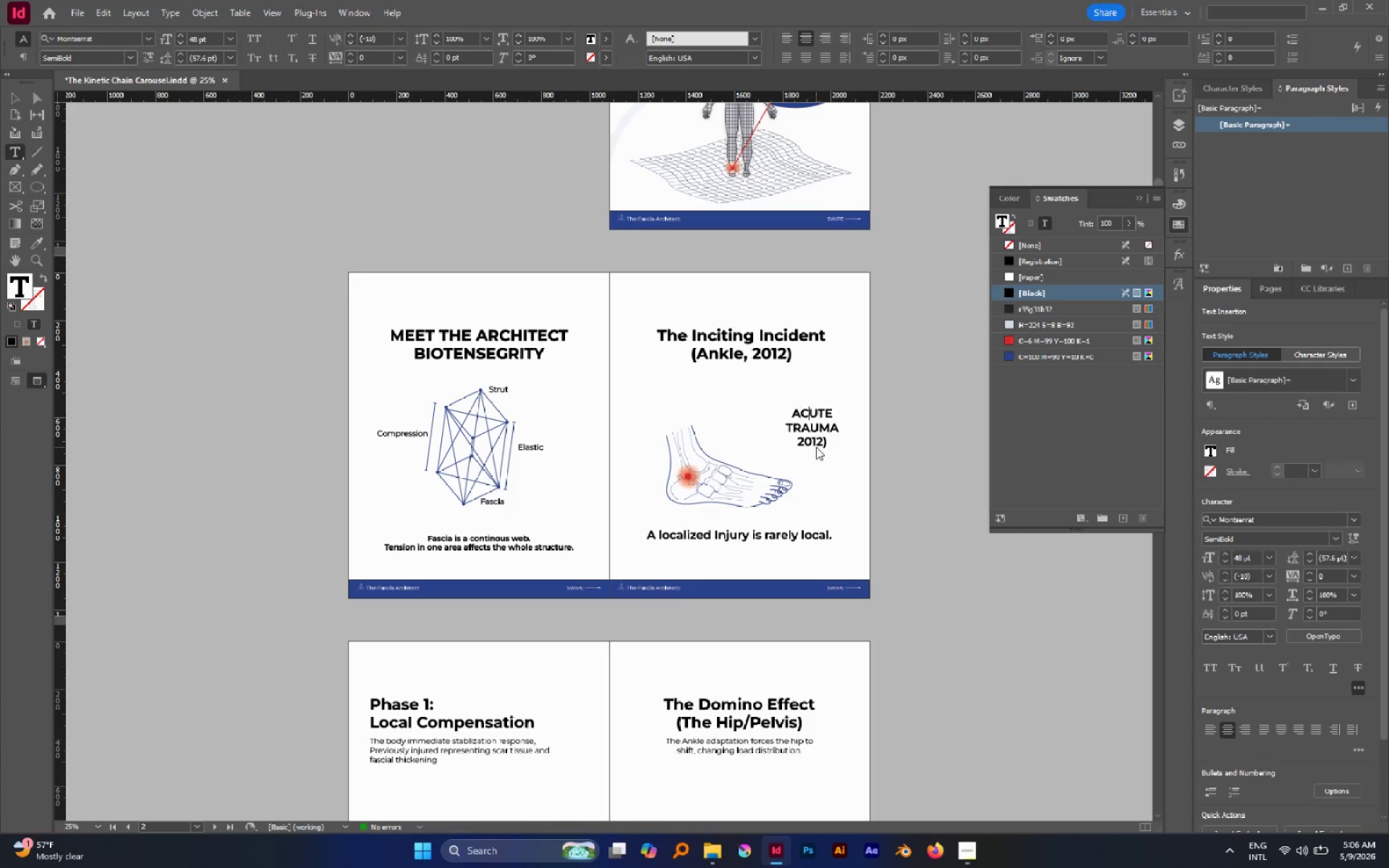 
key(ArrowRight)
 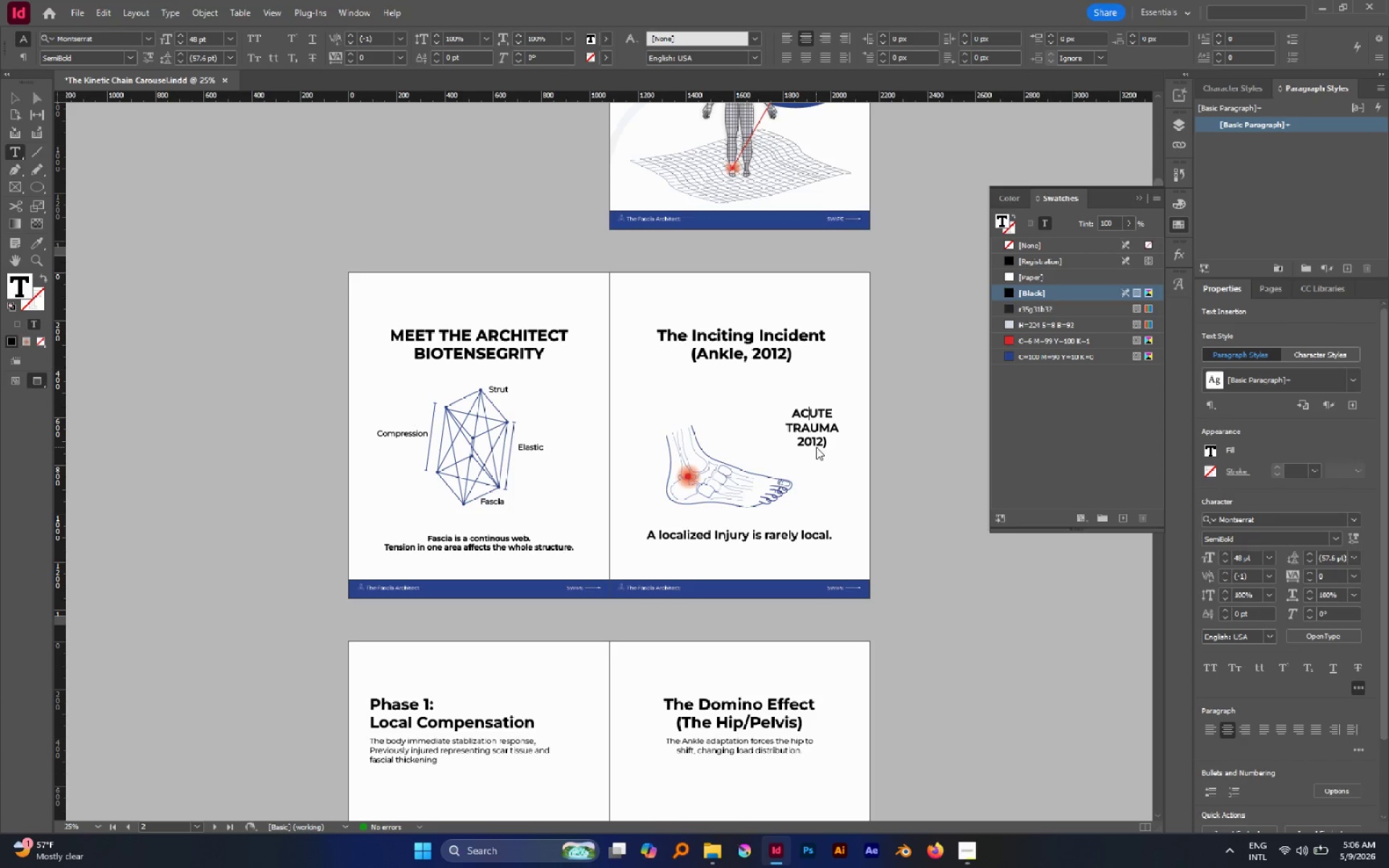 
key(ArrowRight)
 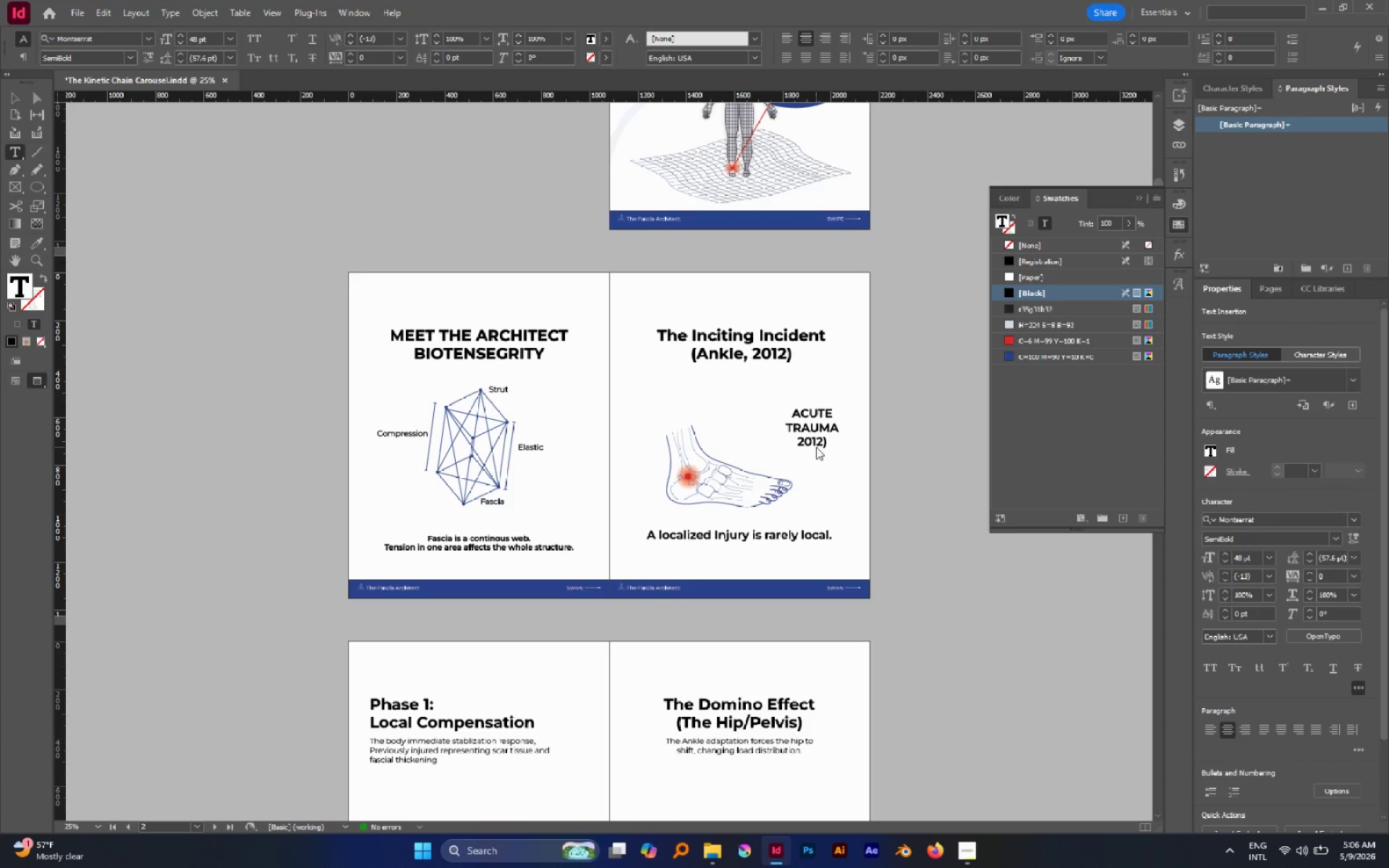 
key(ArrowDown)
 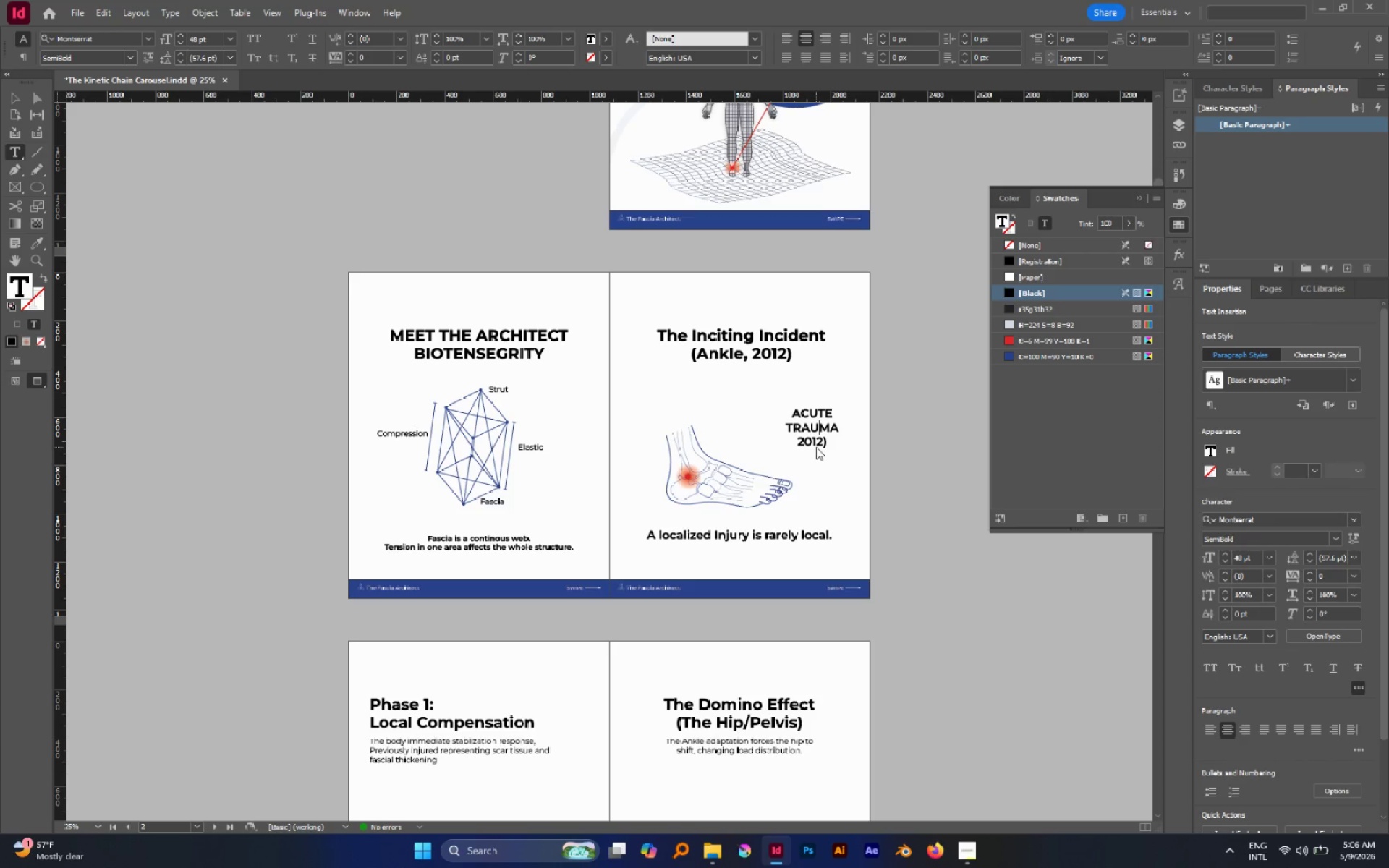 
key(ArrowLeft)
 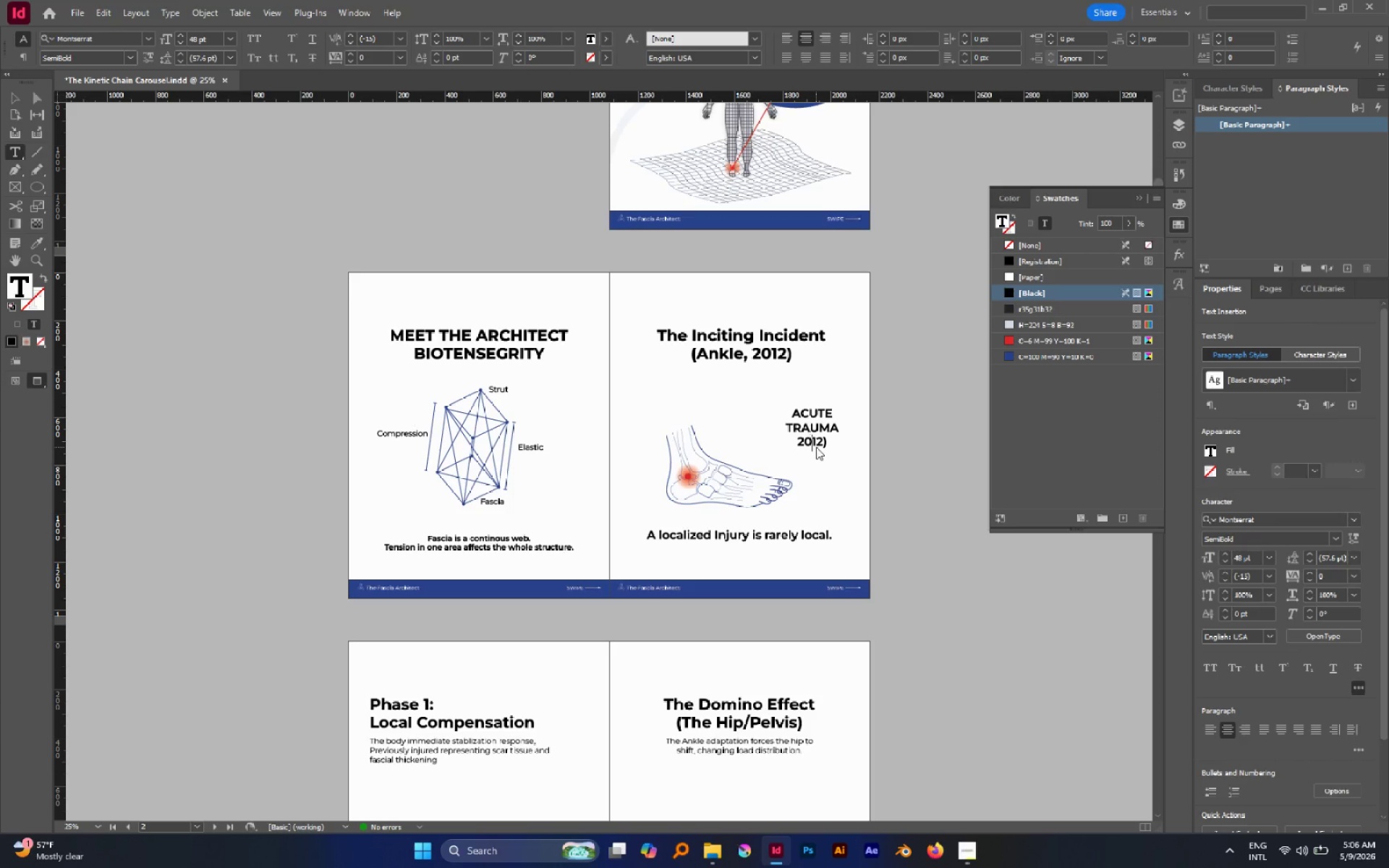 
key(ArrowDown)
 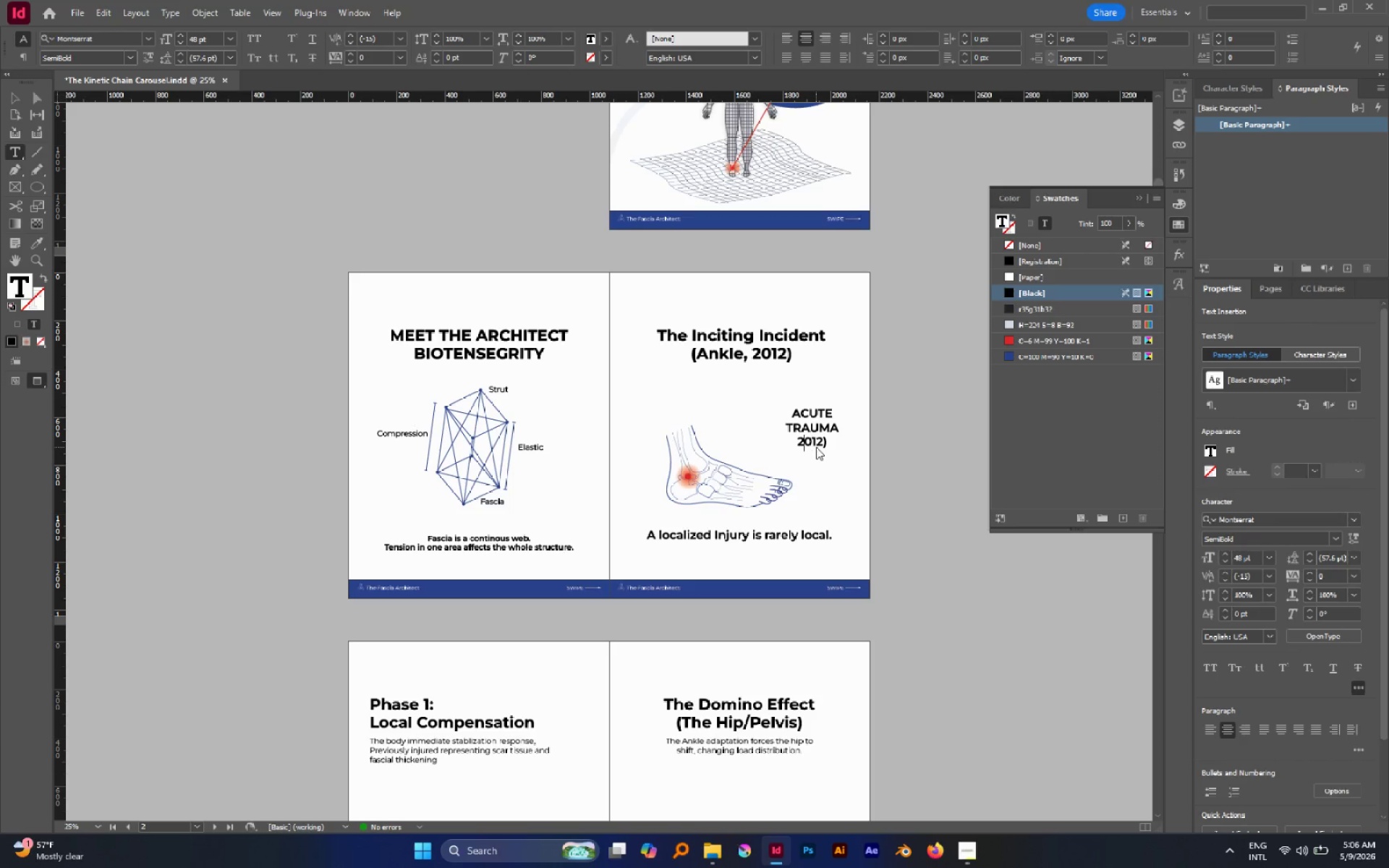 
key(ArrowLeft)
 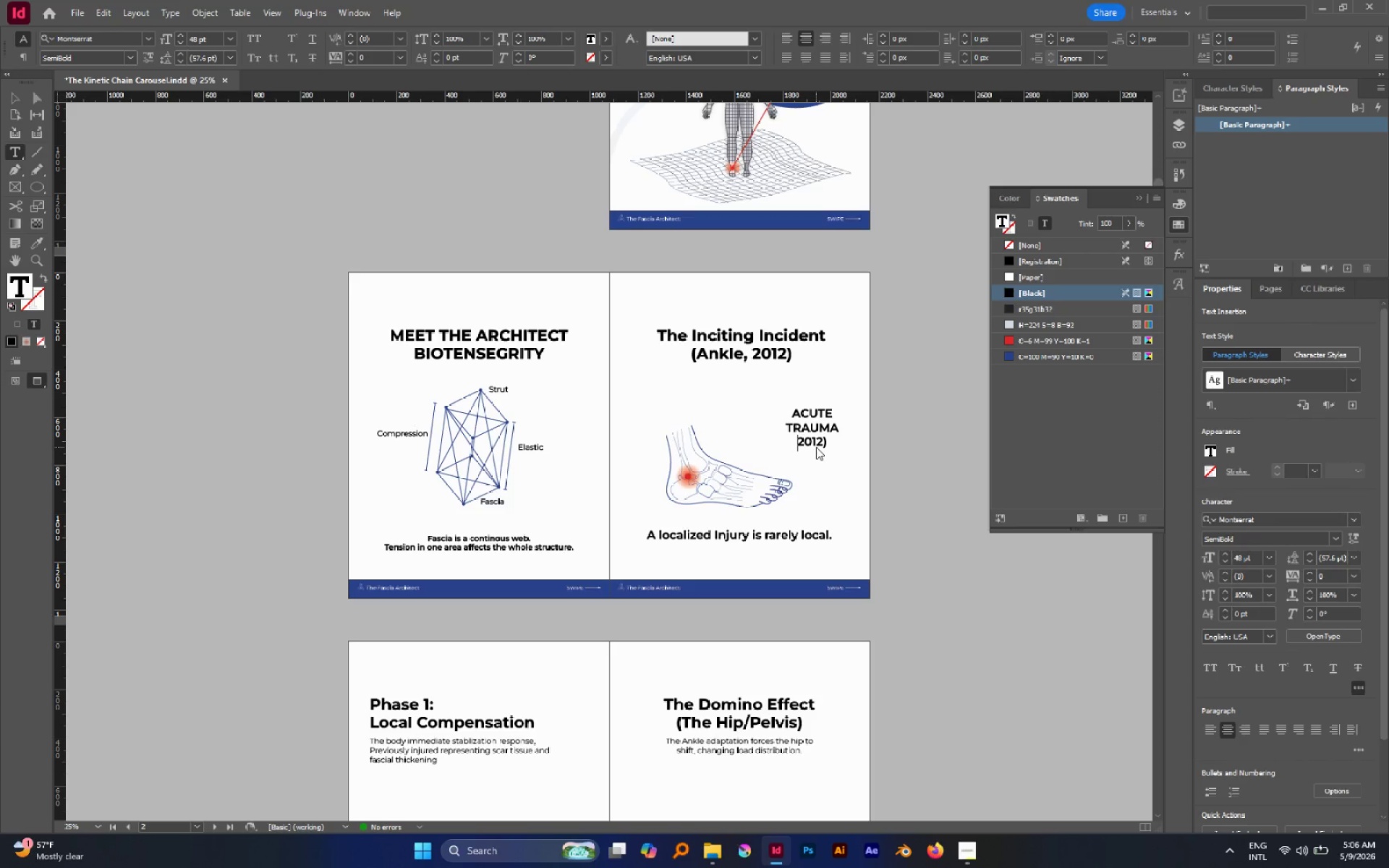 
key(ArrowLeft)
 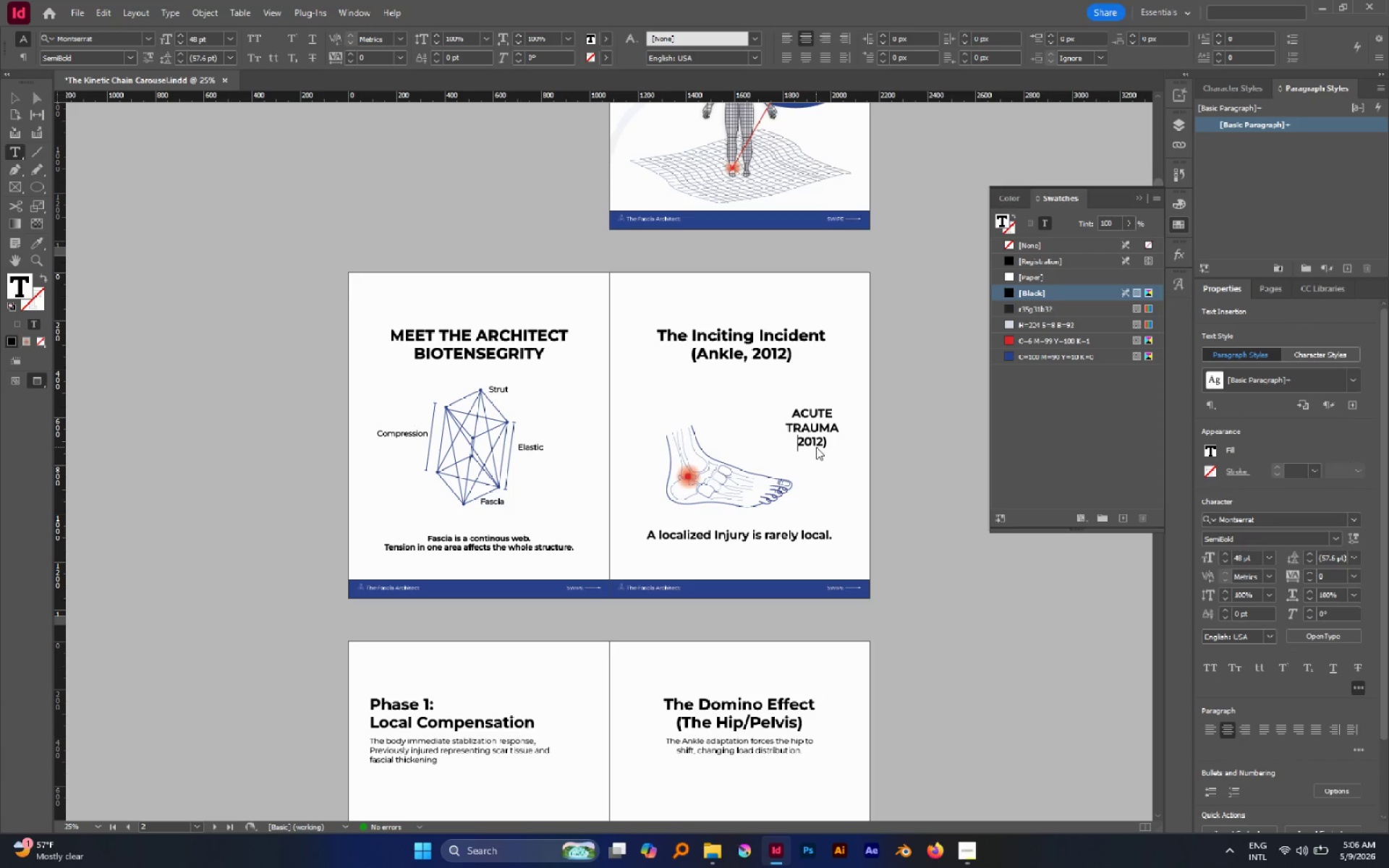 
key(Shift+9)
 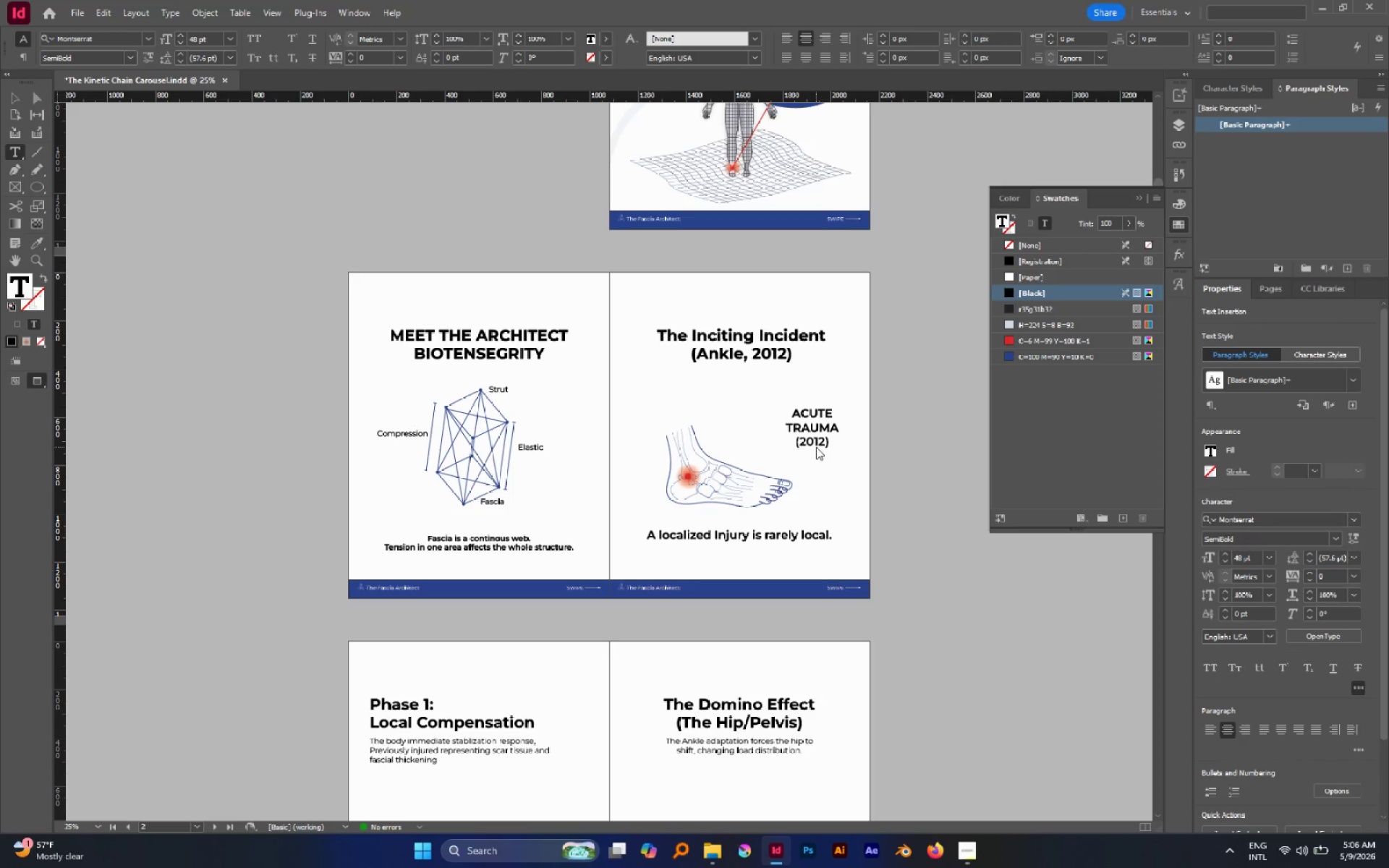 
key(Escape)
 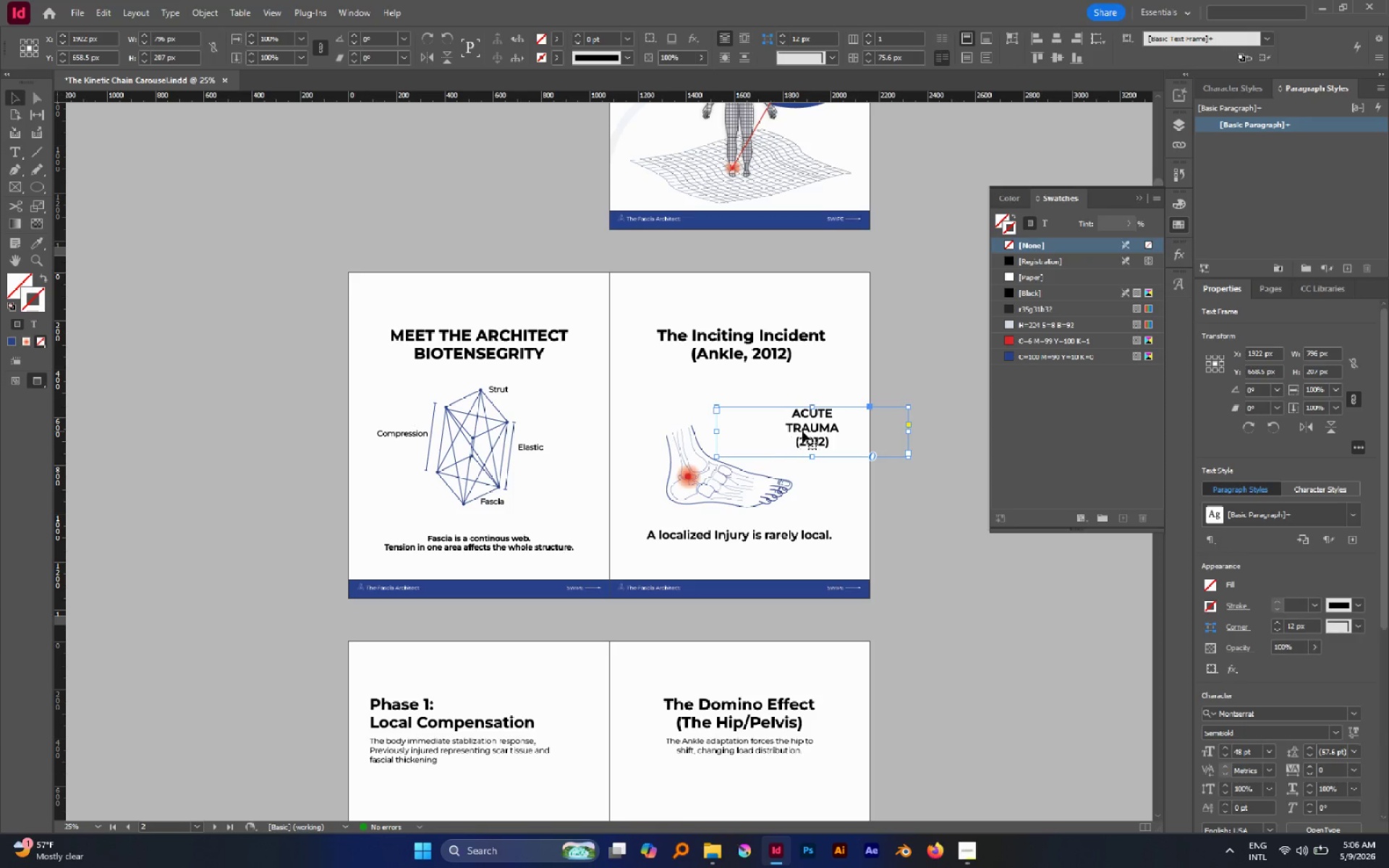 
left_click_drag(start_coordinate=[803, 431], to_coordinate=[794, 422])
 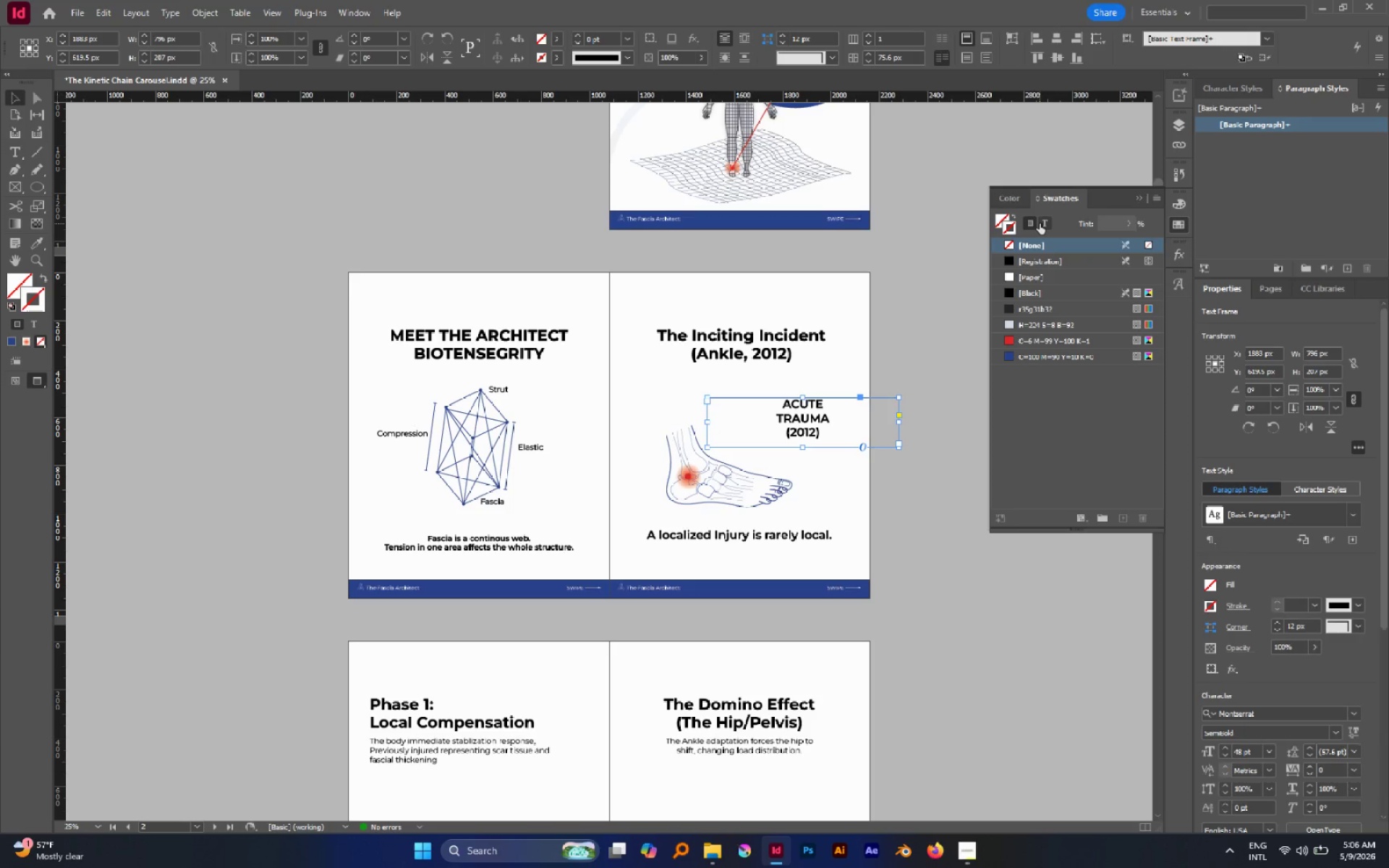 
left_click([1040, 224])
 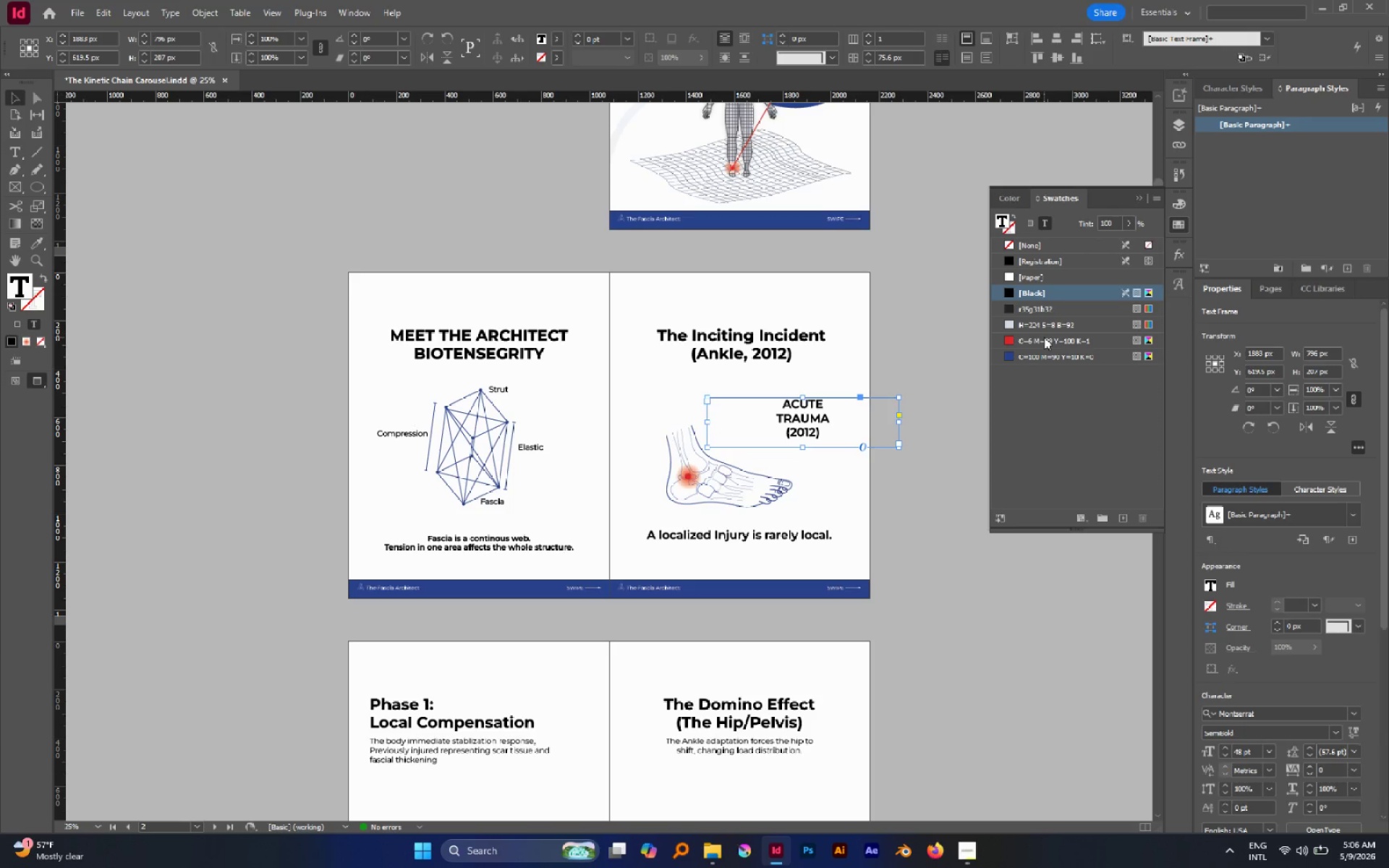 
left_click([1044, 339])
 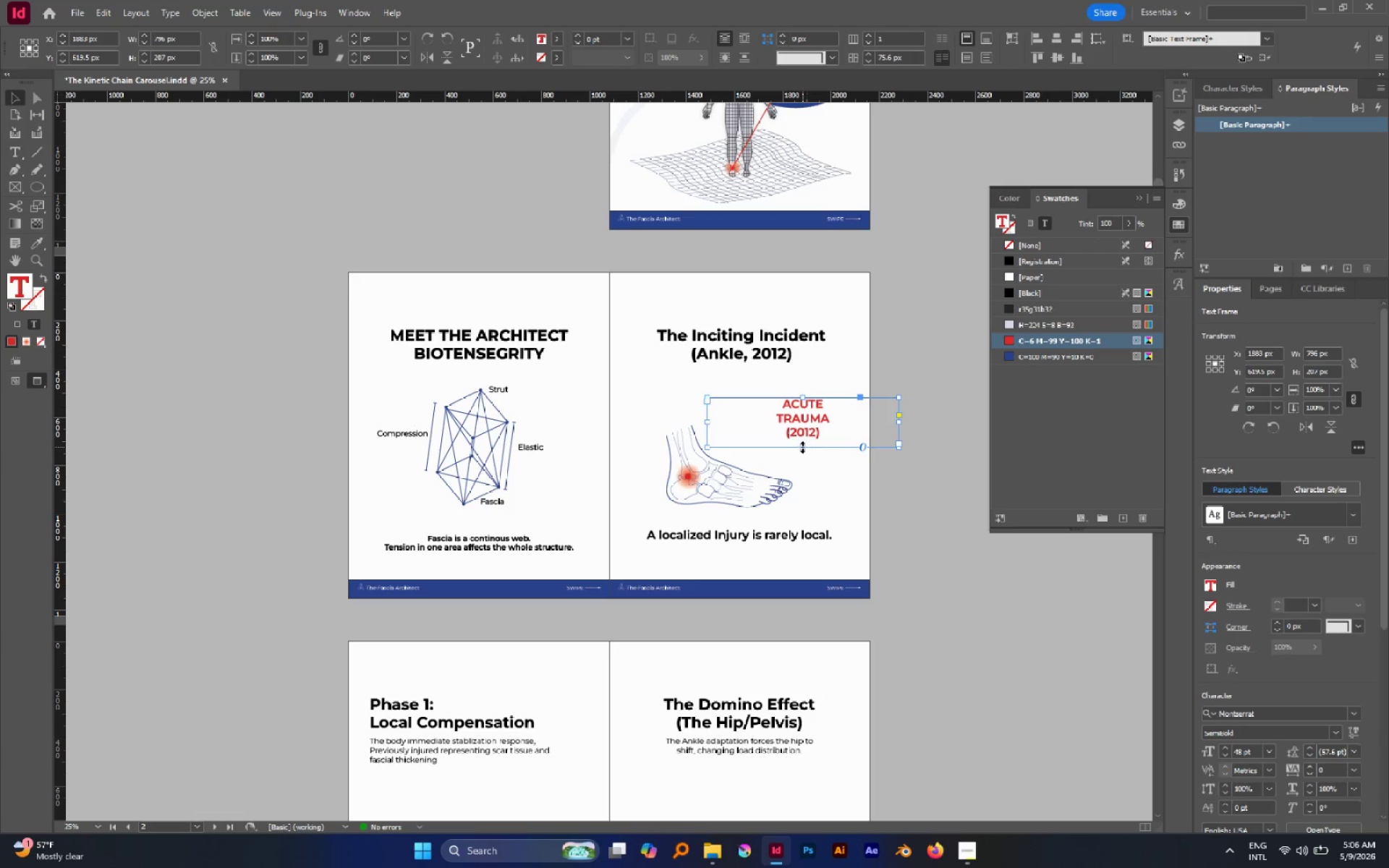 
double_click([802, 447])
 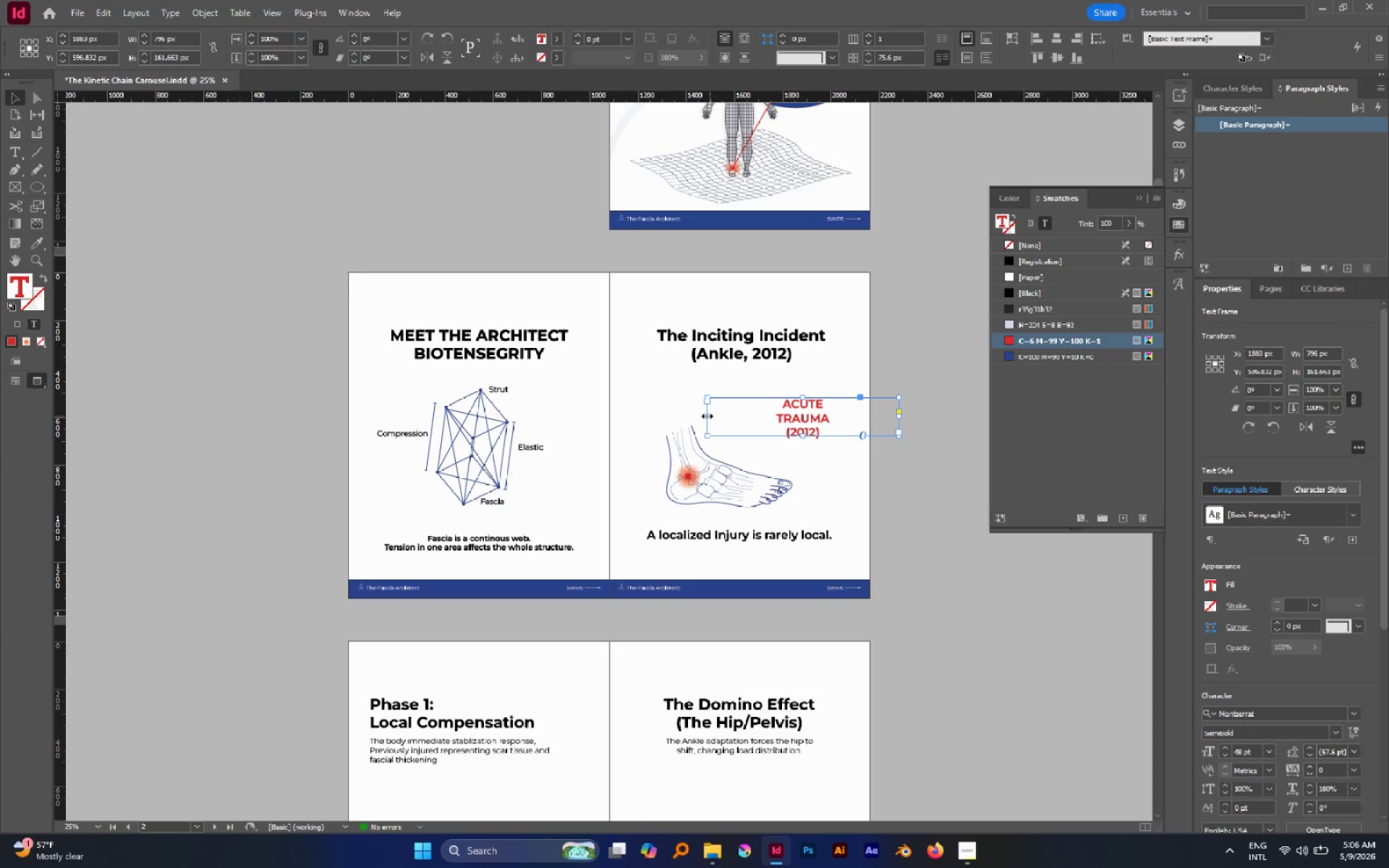 
double_click([707, 416])
 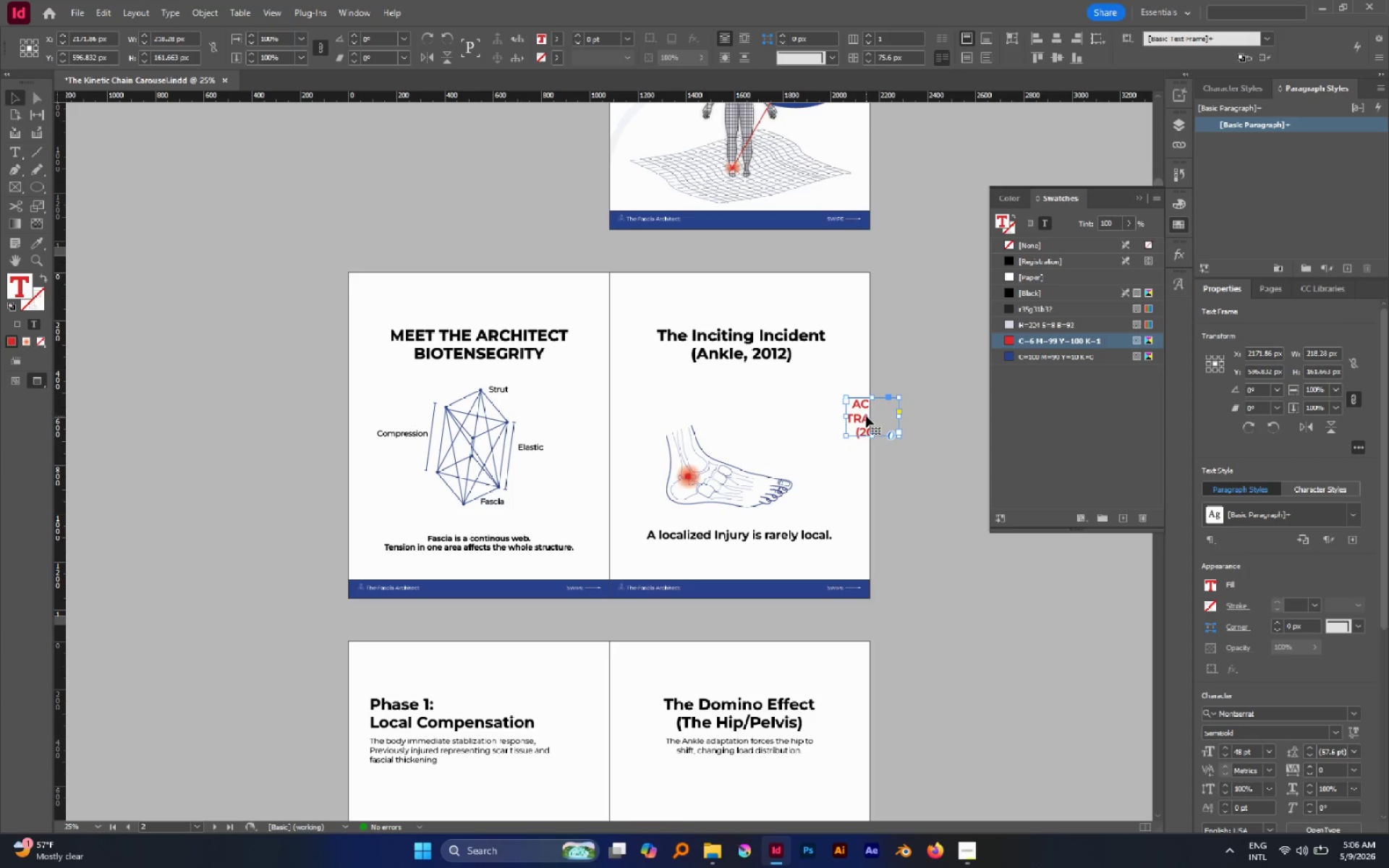 
left_click_drag(start_coordinate=[865, 416], to_coordinate=[783, 414])
 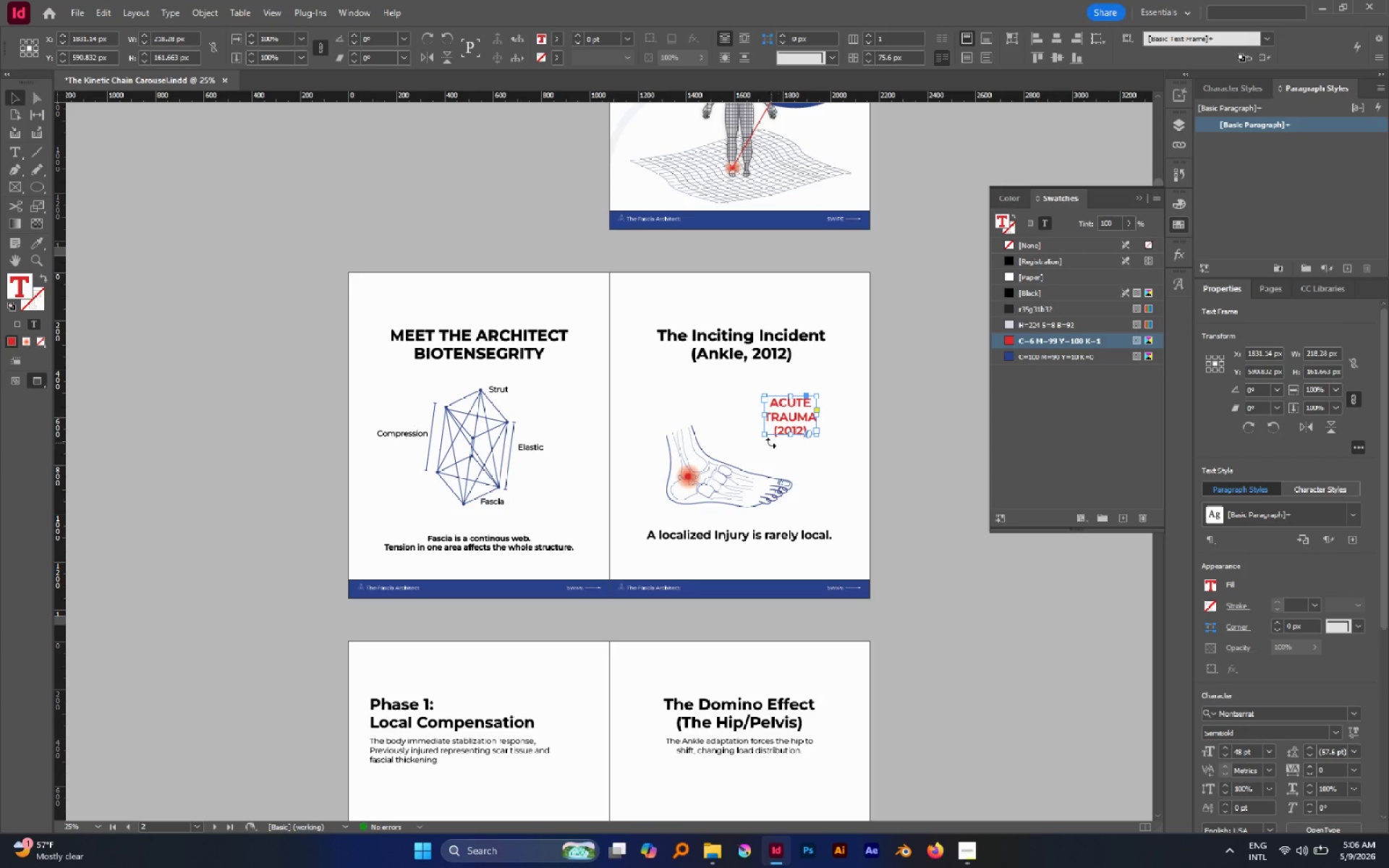 
left_click([768, 443])
 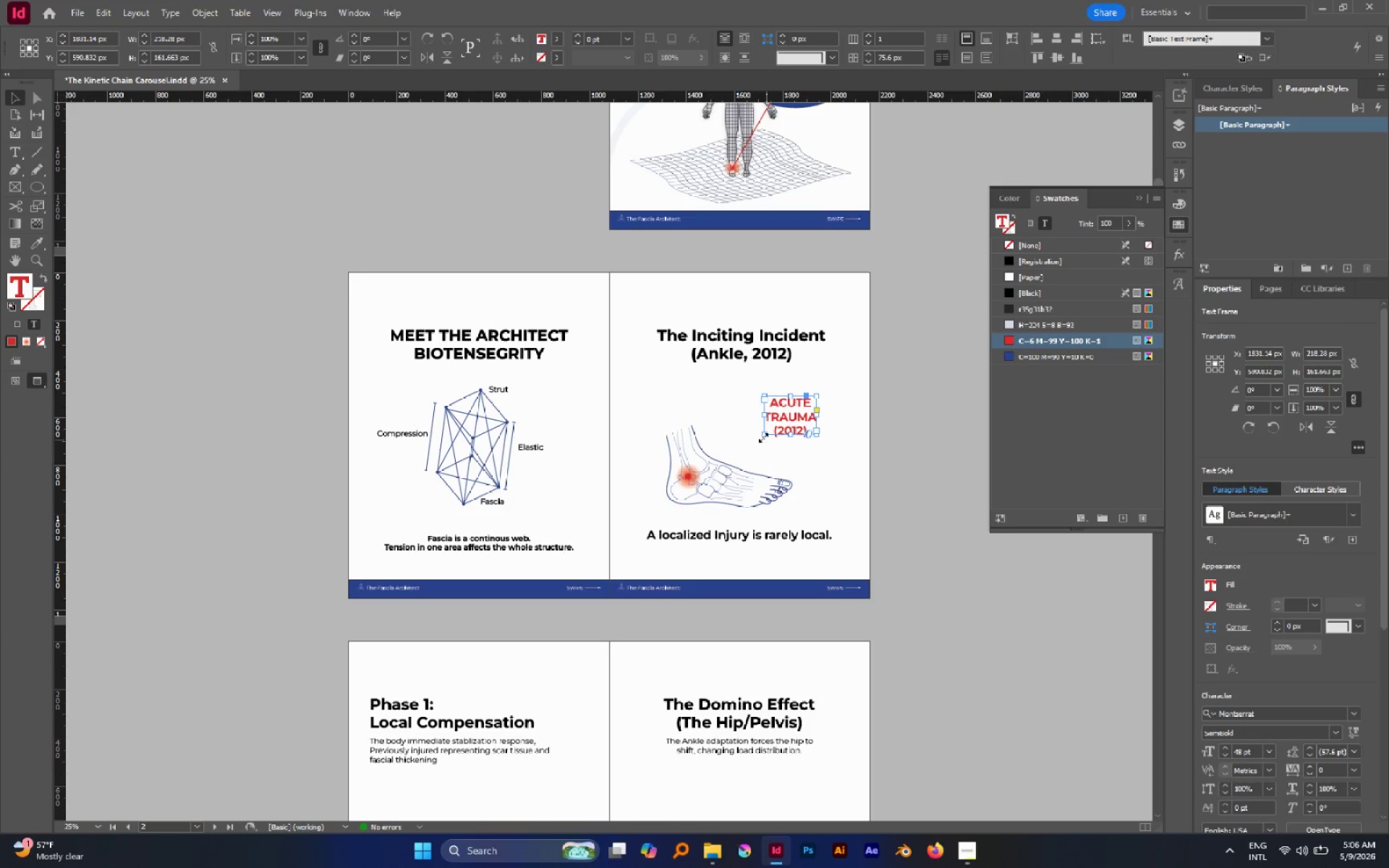 
hold_key(key=AltLeft, duration=0.75)
scroll: coordinate [746, 422], scroll_direction: up, amount: 2.0
 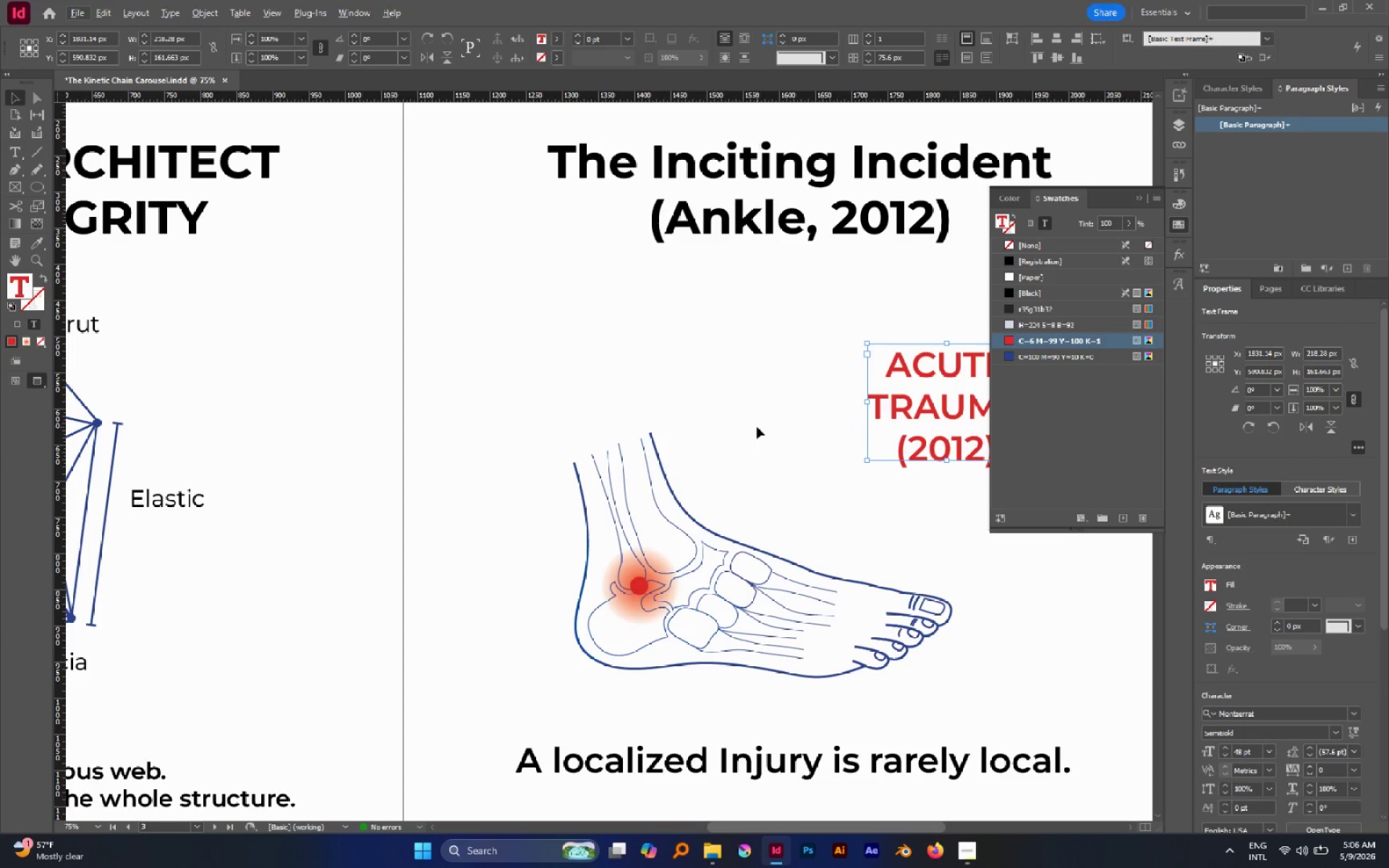 
key(P)
 